 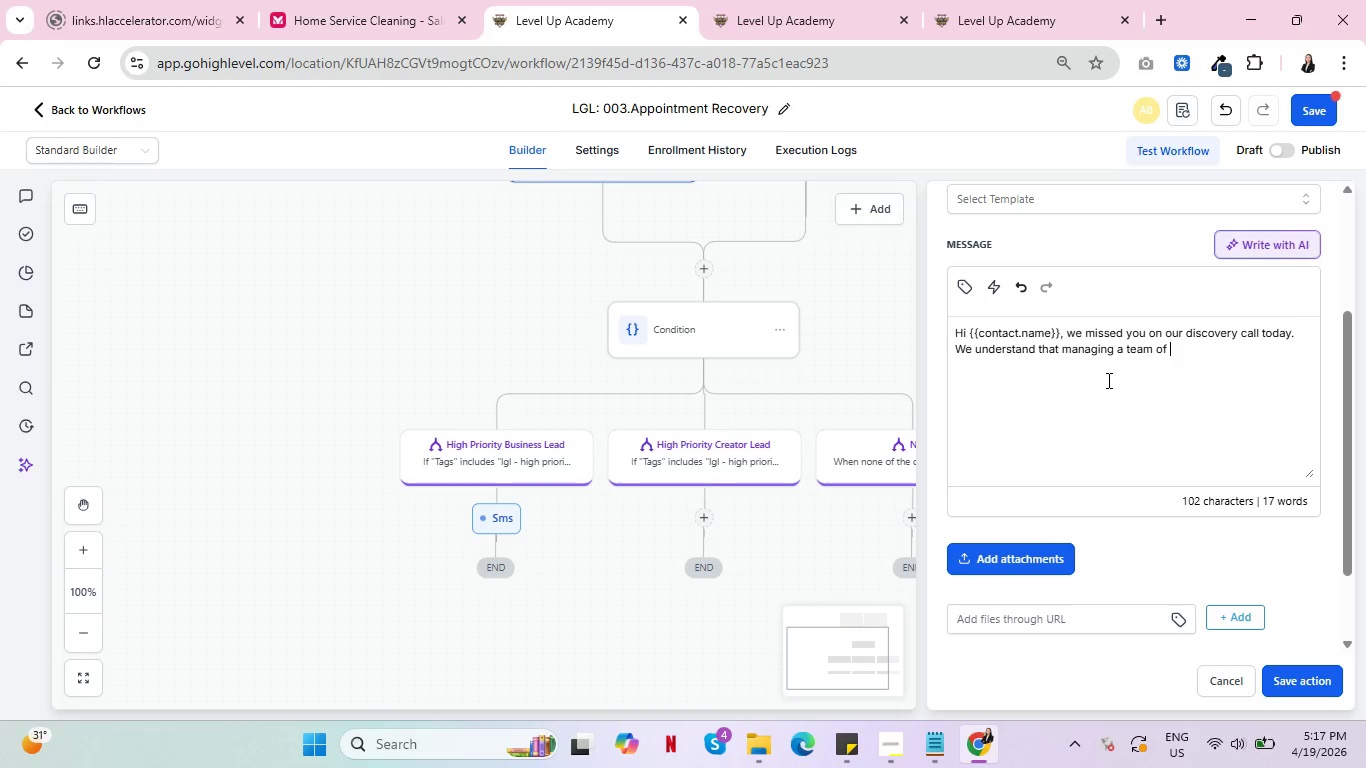 
left_click([964, 292])
 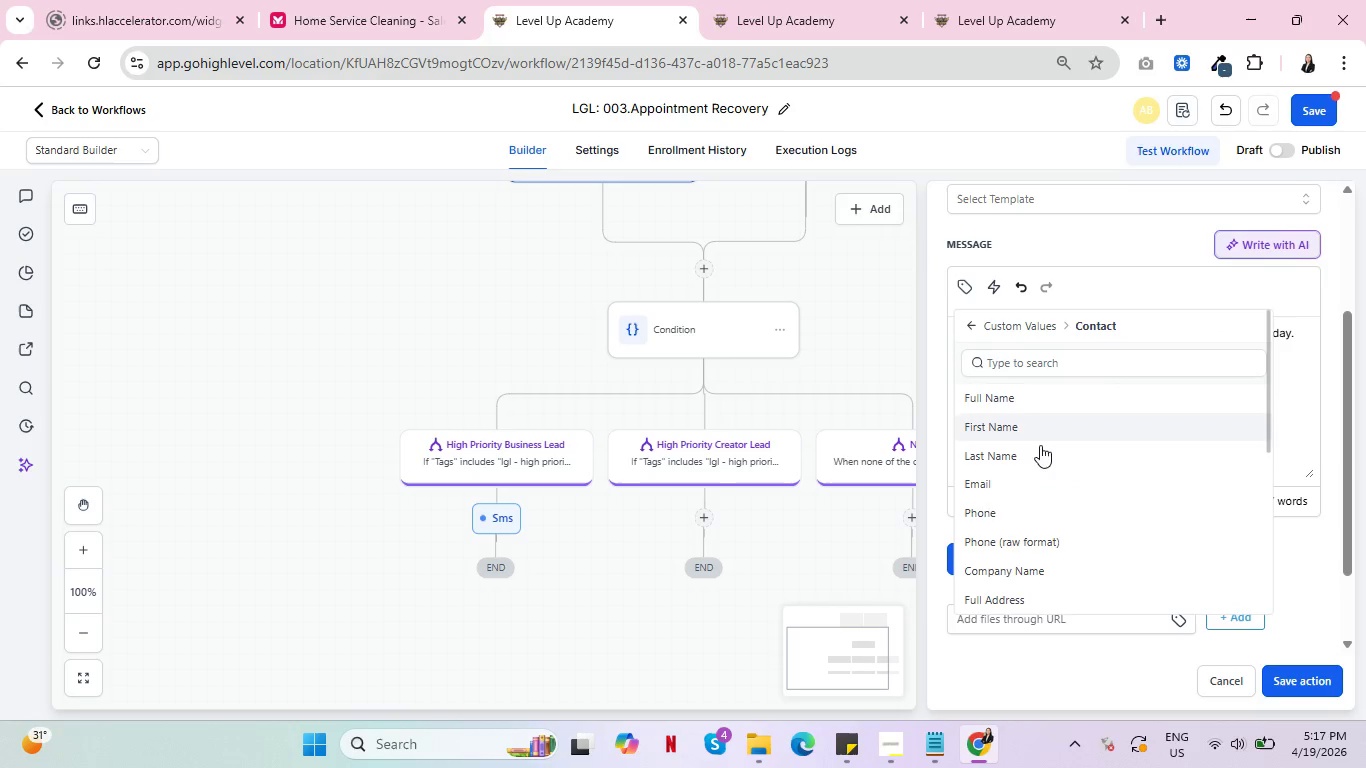 
scroll: coordinate [1093, 562], scroll_direction: down, amount: 6.0
 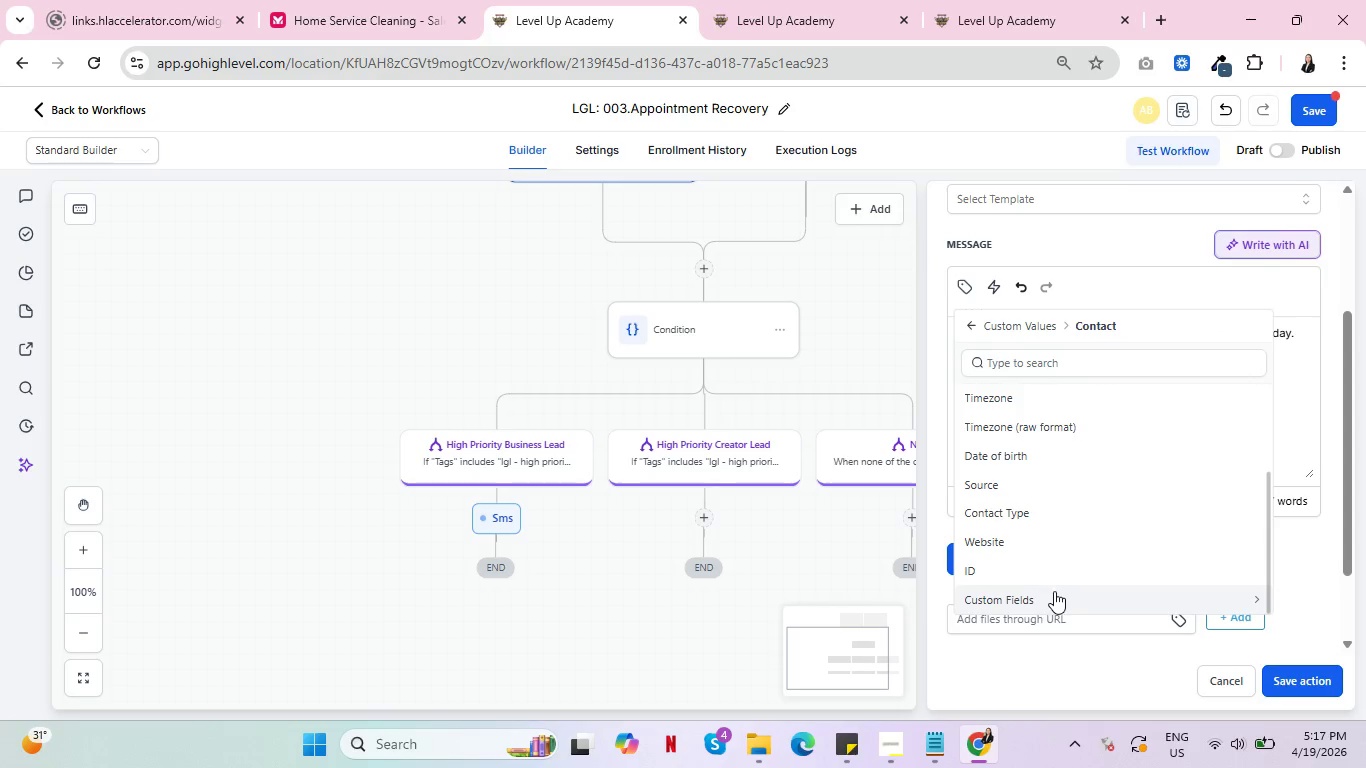 
left_click([1054, 593])
 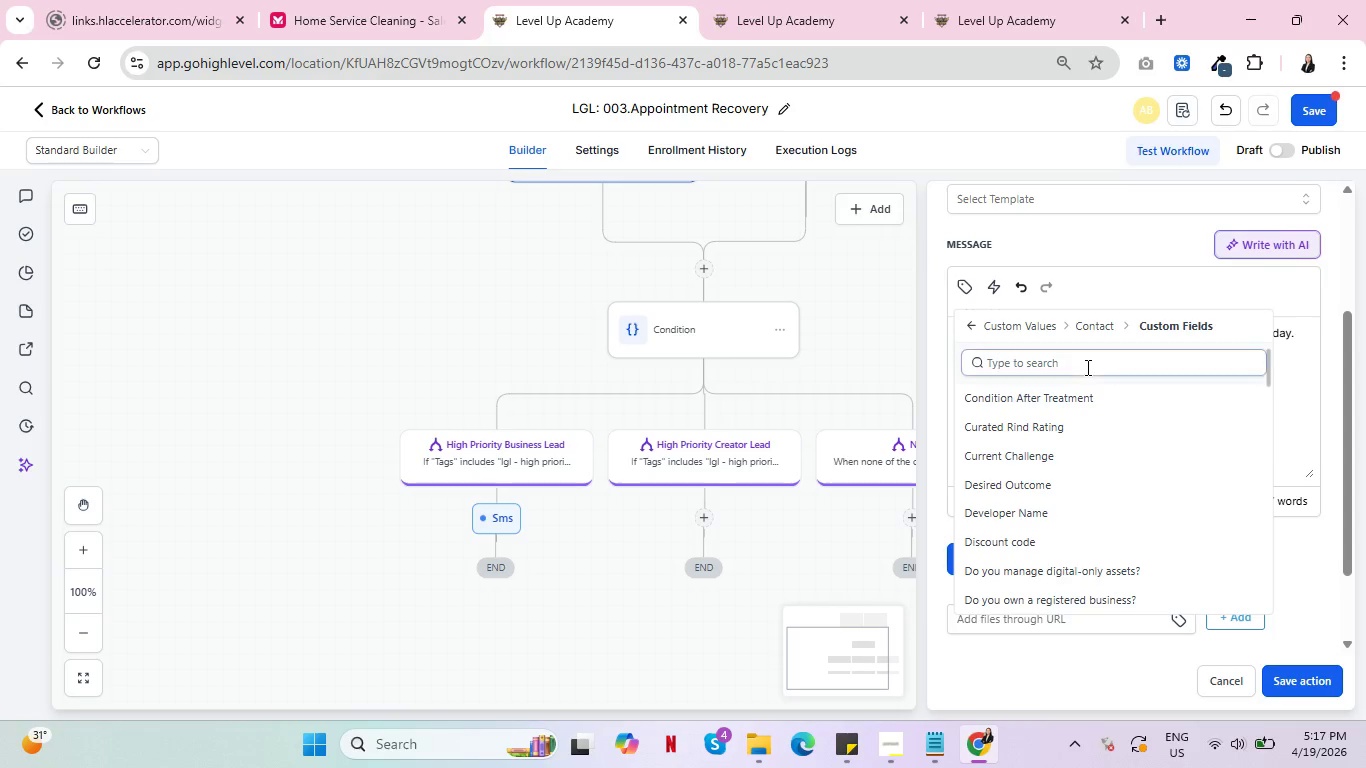 
left_click([1086, 367])
 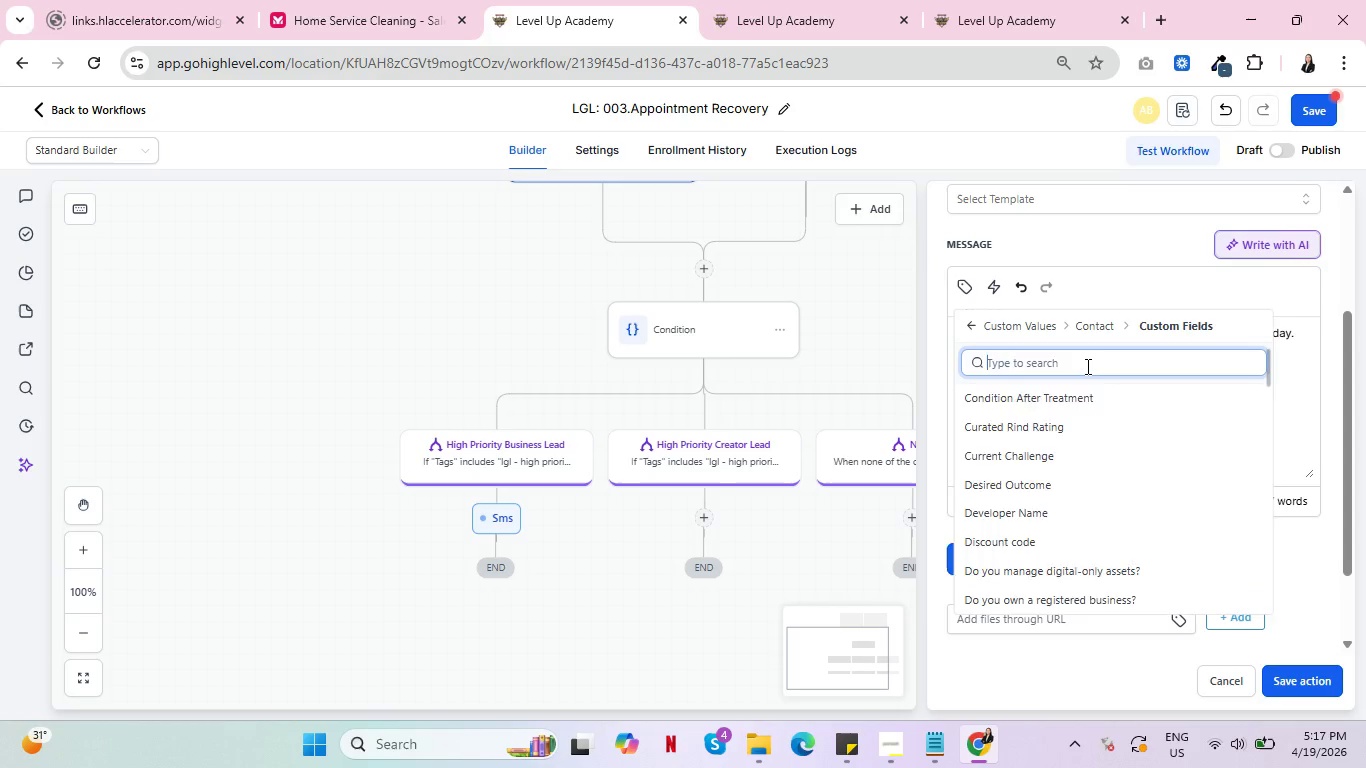 
type(no)
 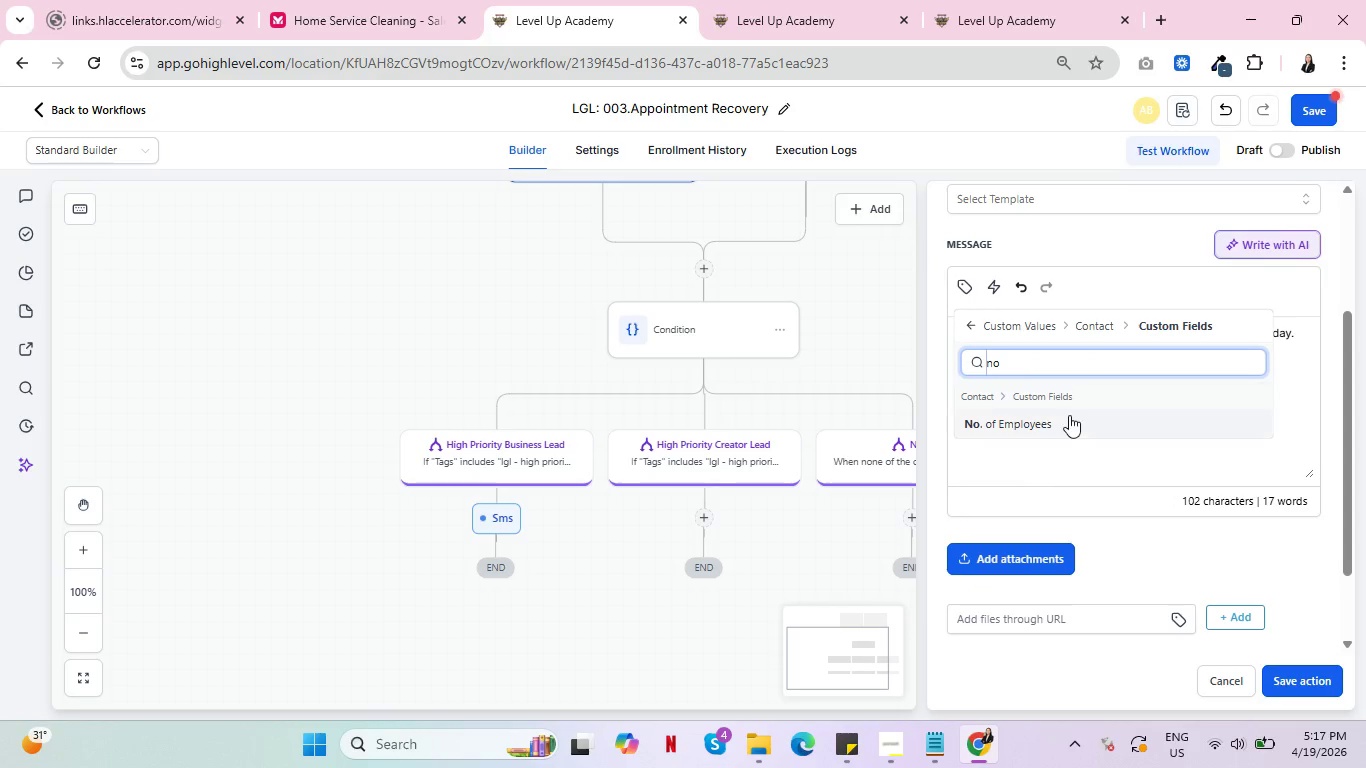 
left_click([1067, 419])
 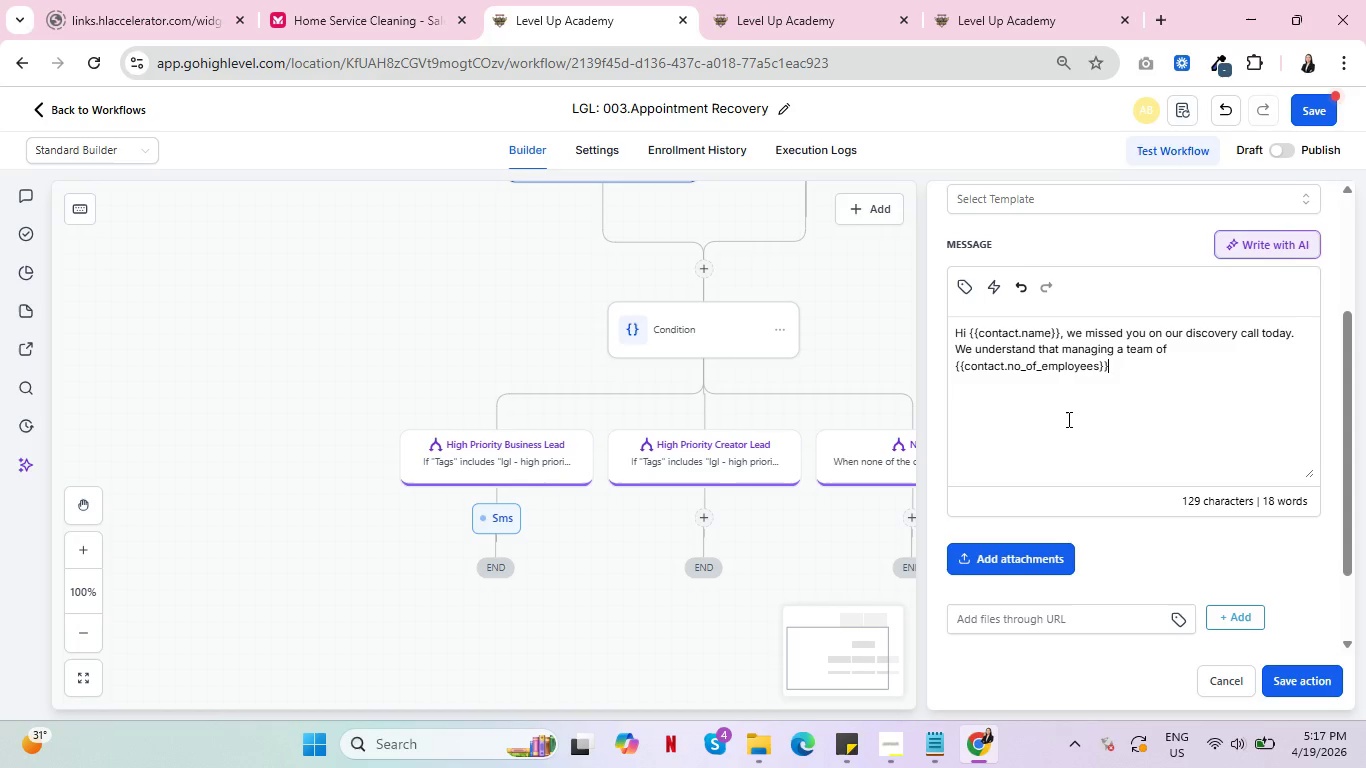 
type( means your schedule )
 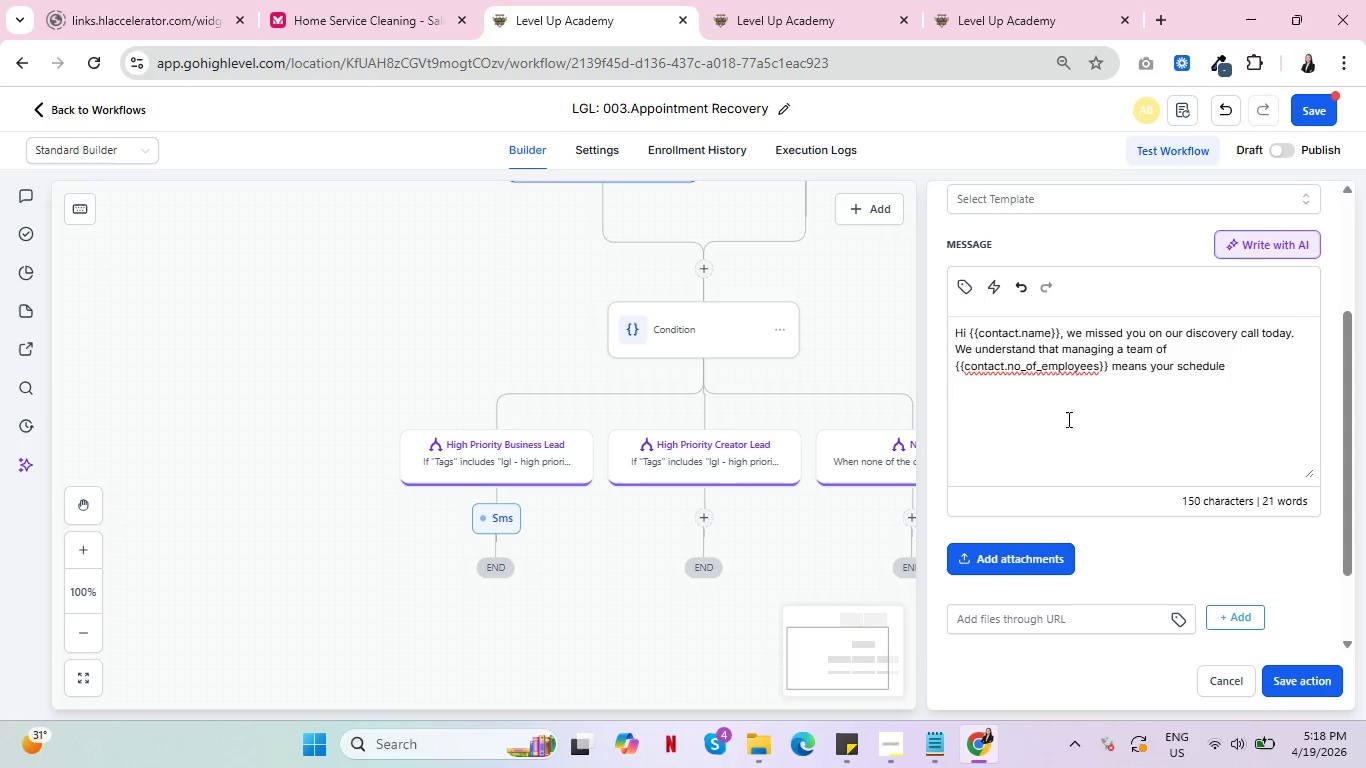 
wait(6.55)
 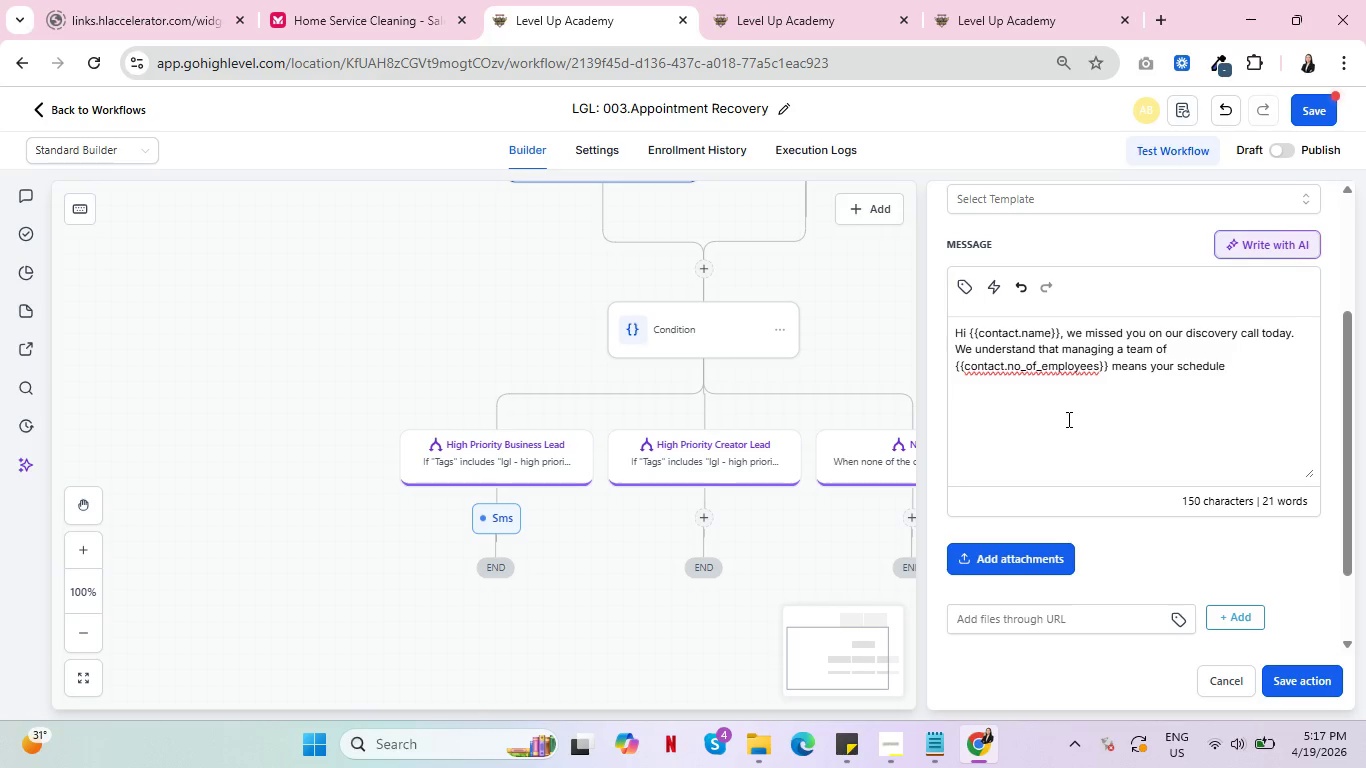 
type(is demanding )
key(Backspace)
type(. o)
key(Backspace)
type(However, suu)
key(Backspace)
type(ccession planning )
 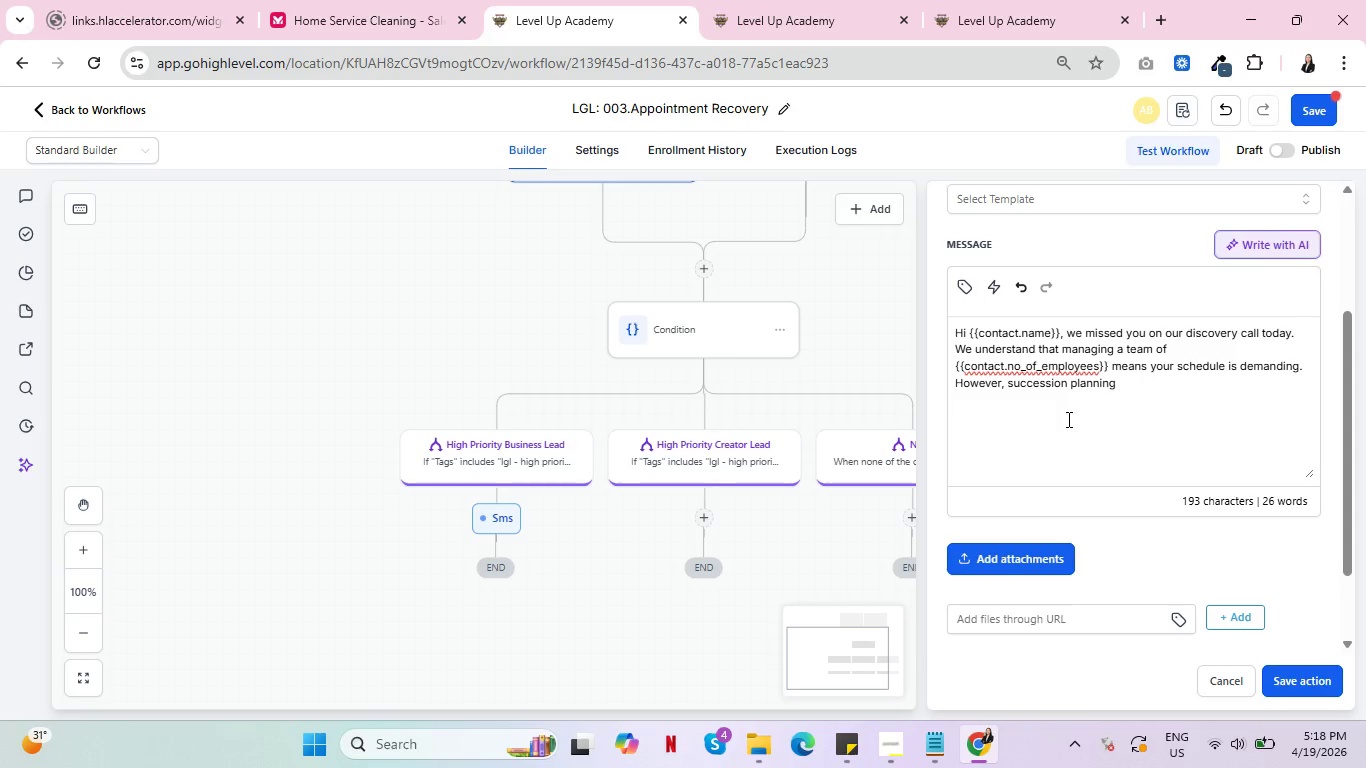 
type(is time-ses)
key(Backspace)
type(nsitive)
 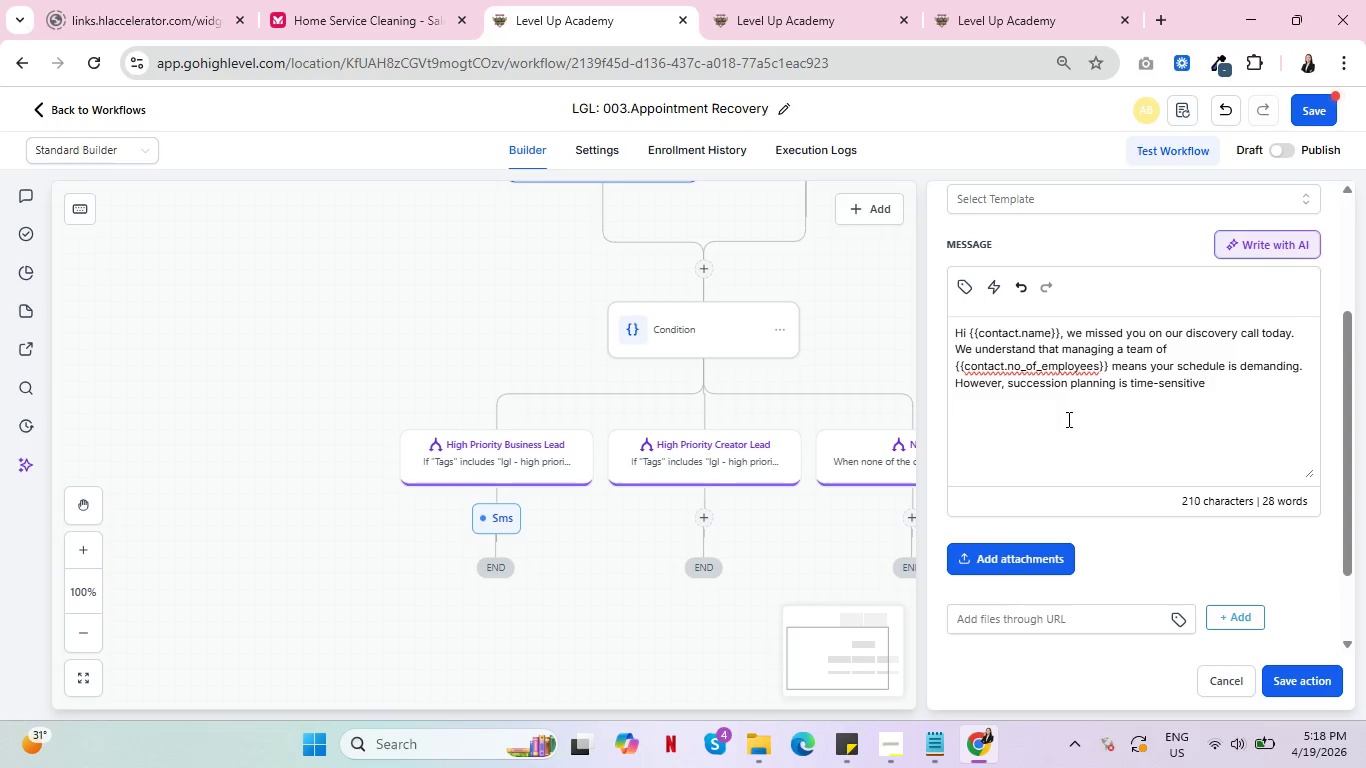 
wait(7.73)
 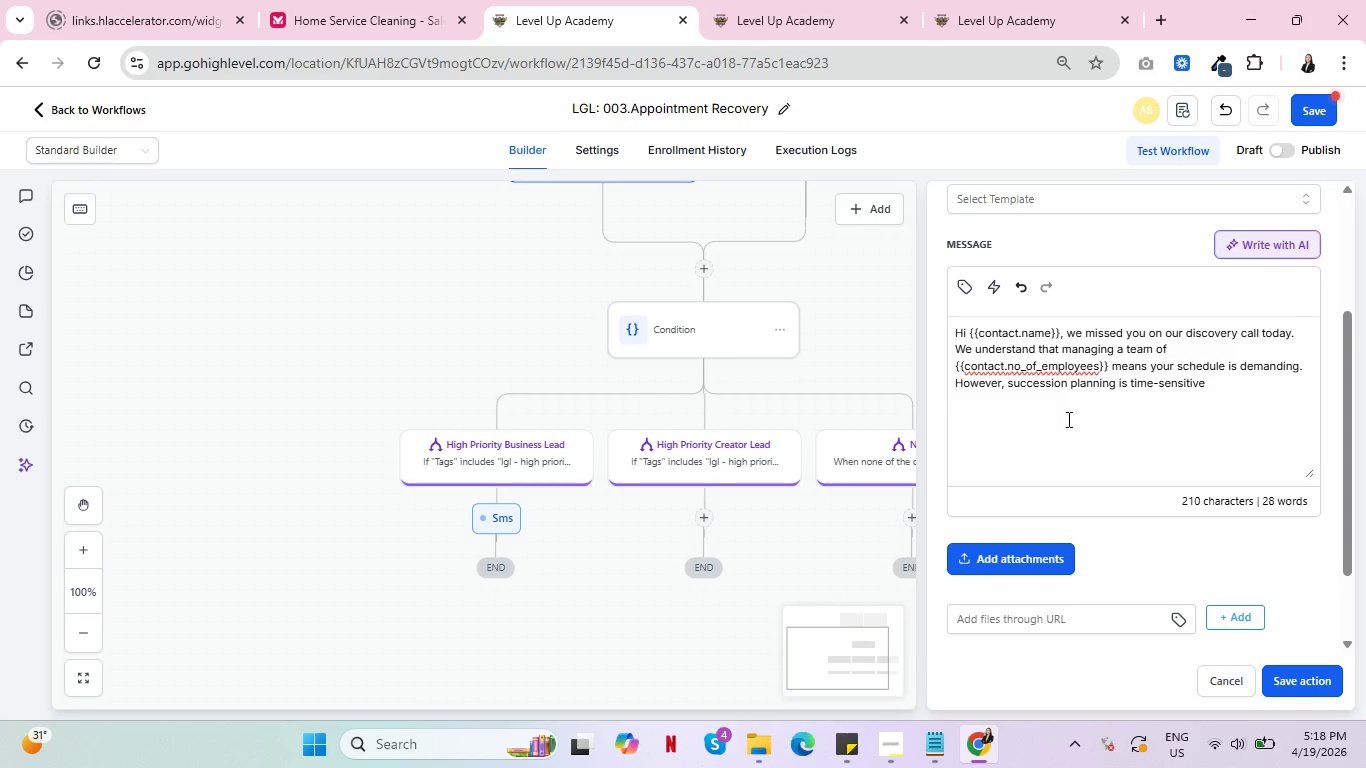 
type(. Let's get you back on the calendar here:)
 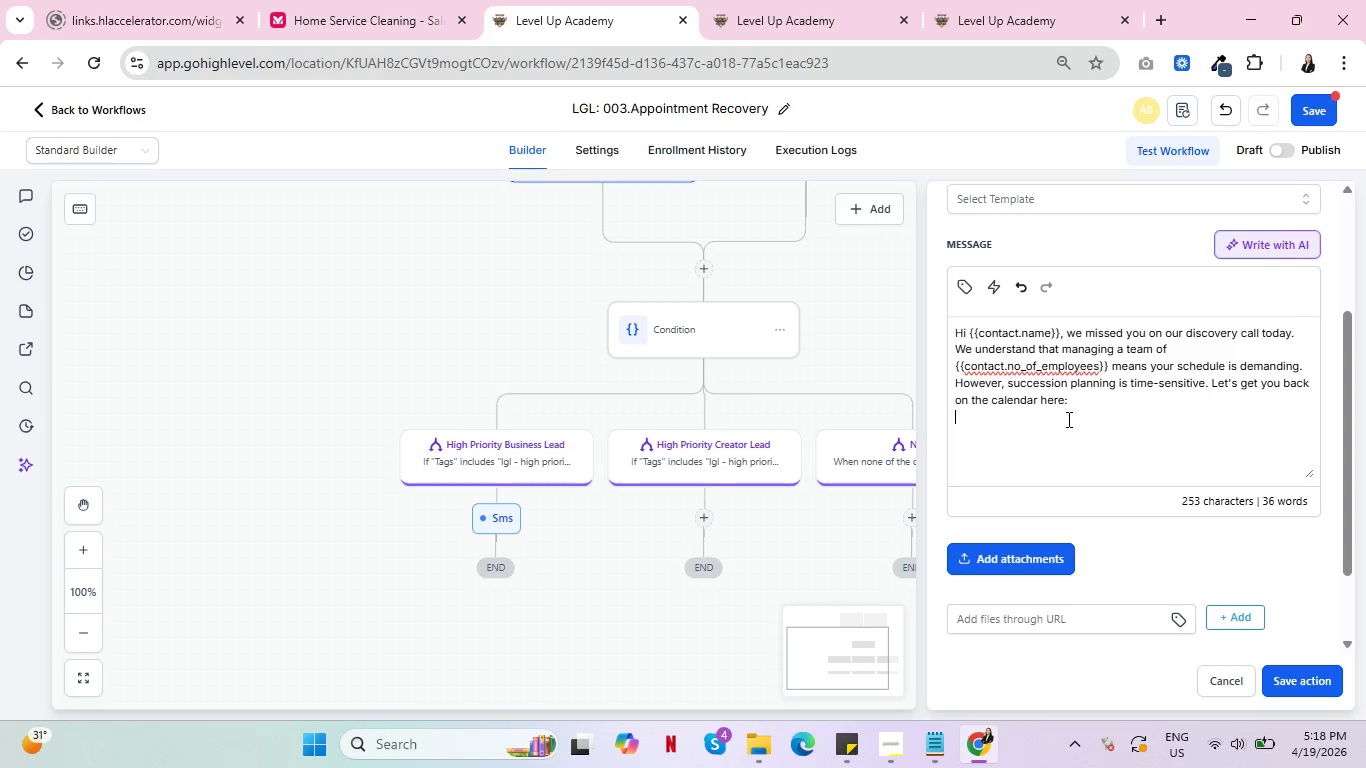 
 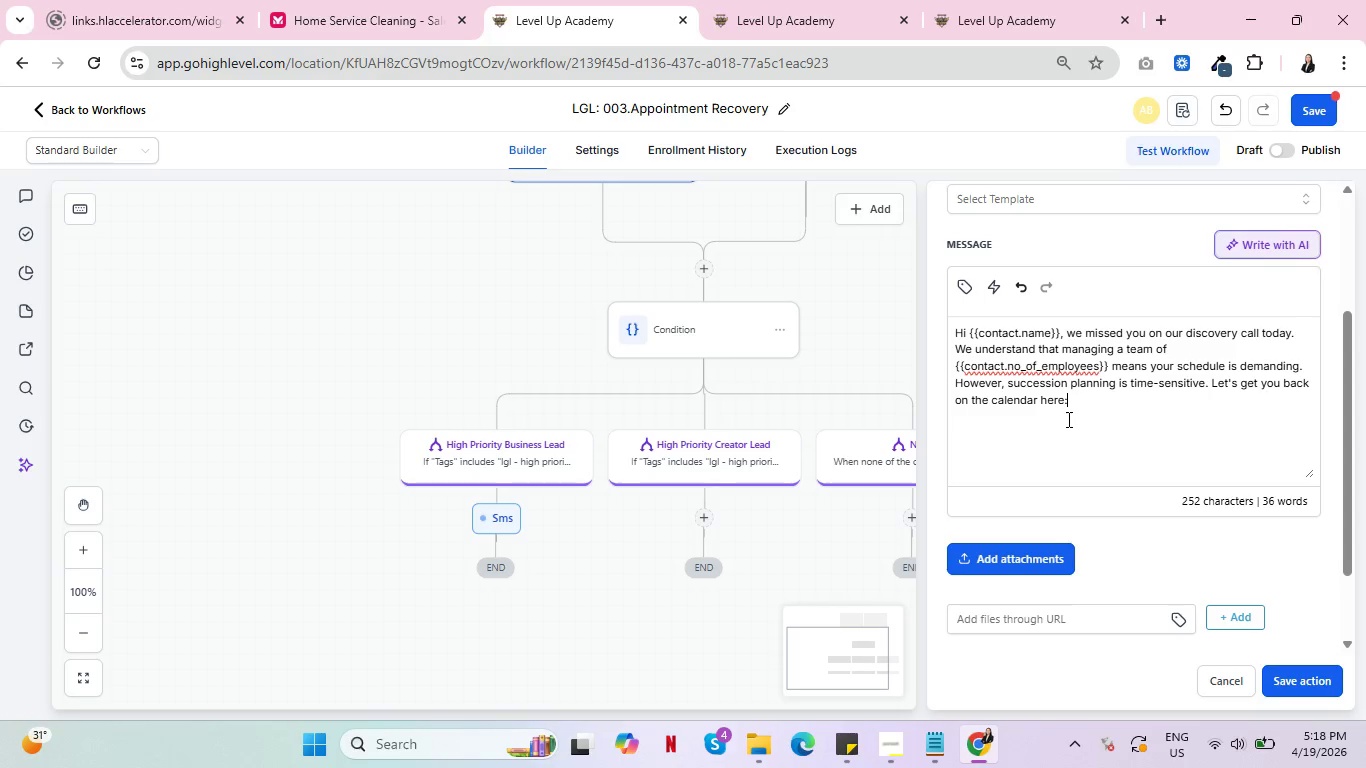 
key(Shift+Enter)
 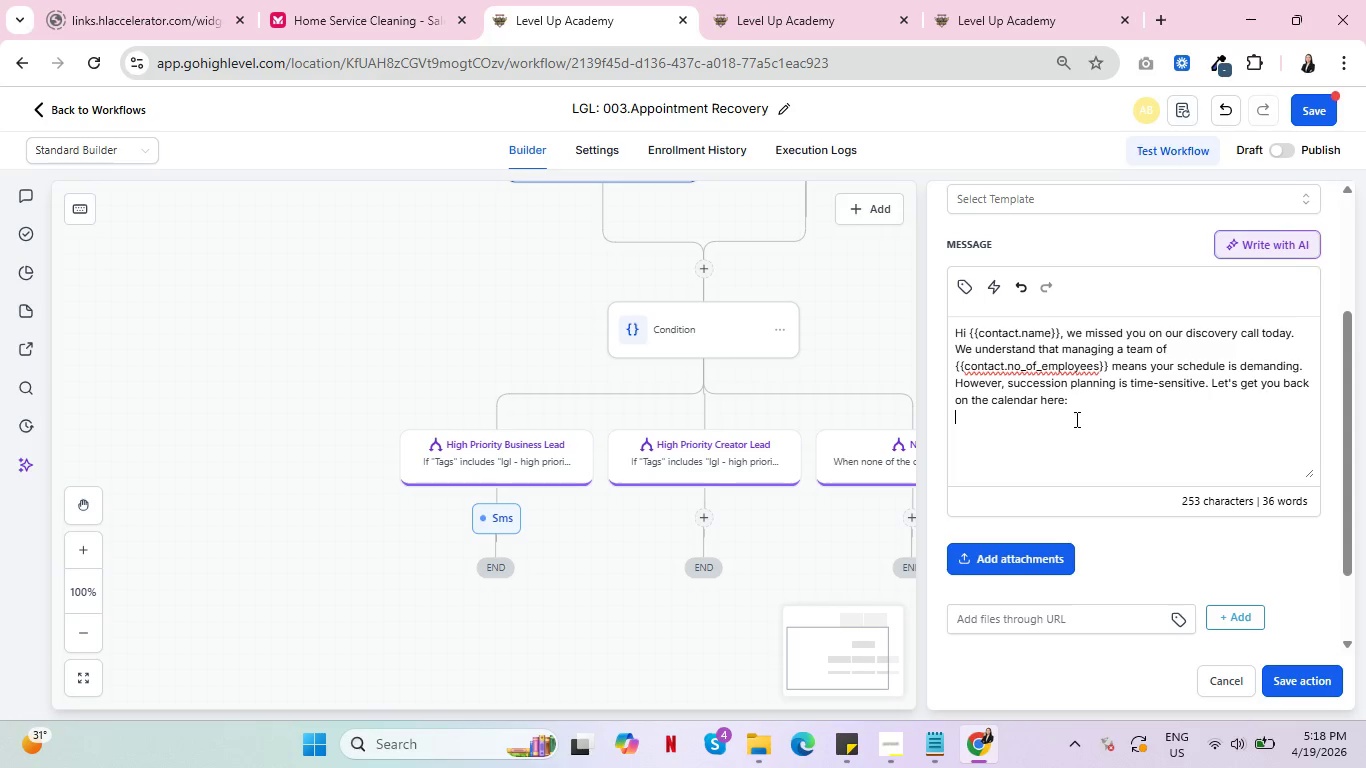 
wait(6.17)
 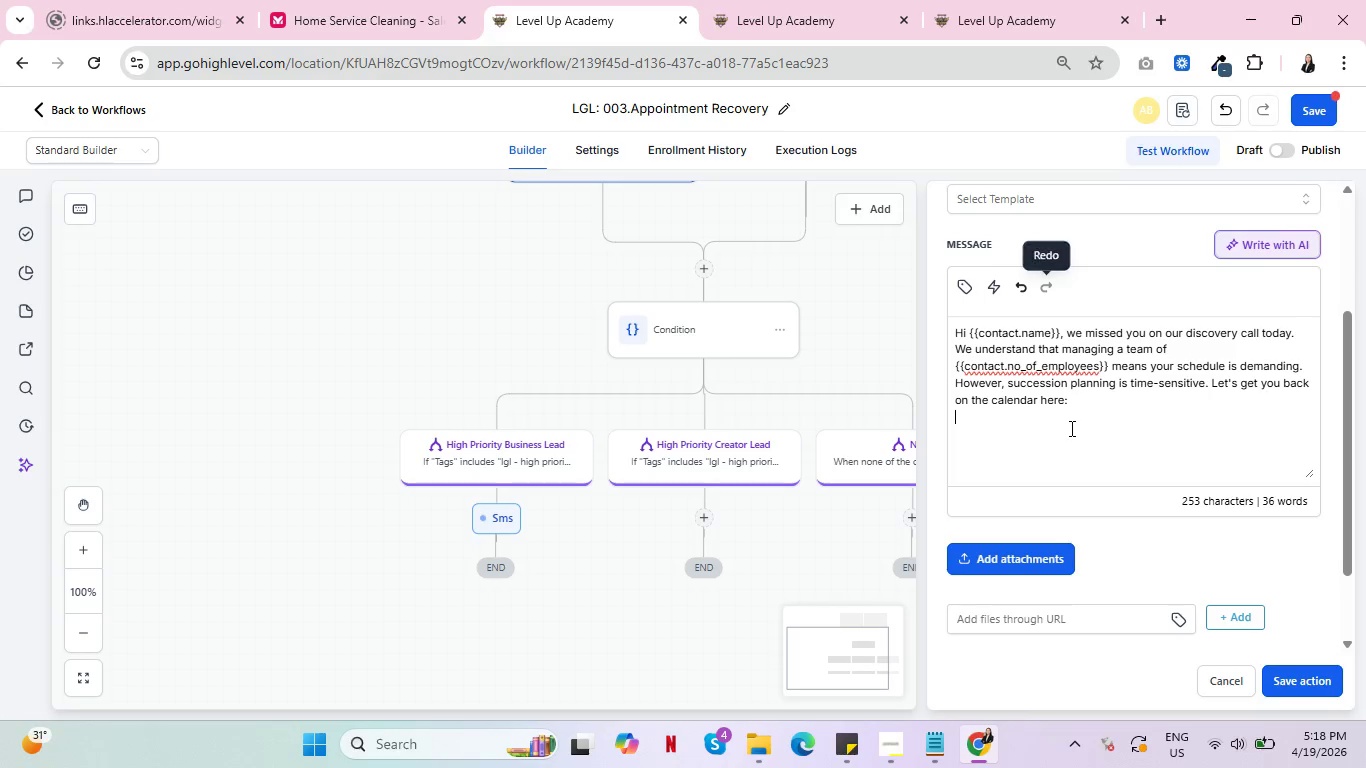 
left_click([841, 0])
 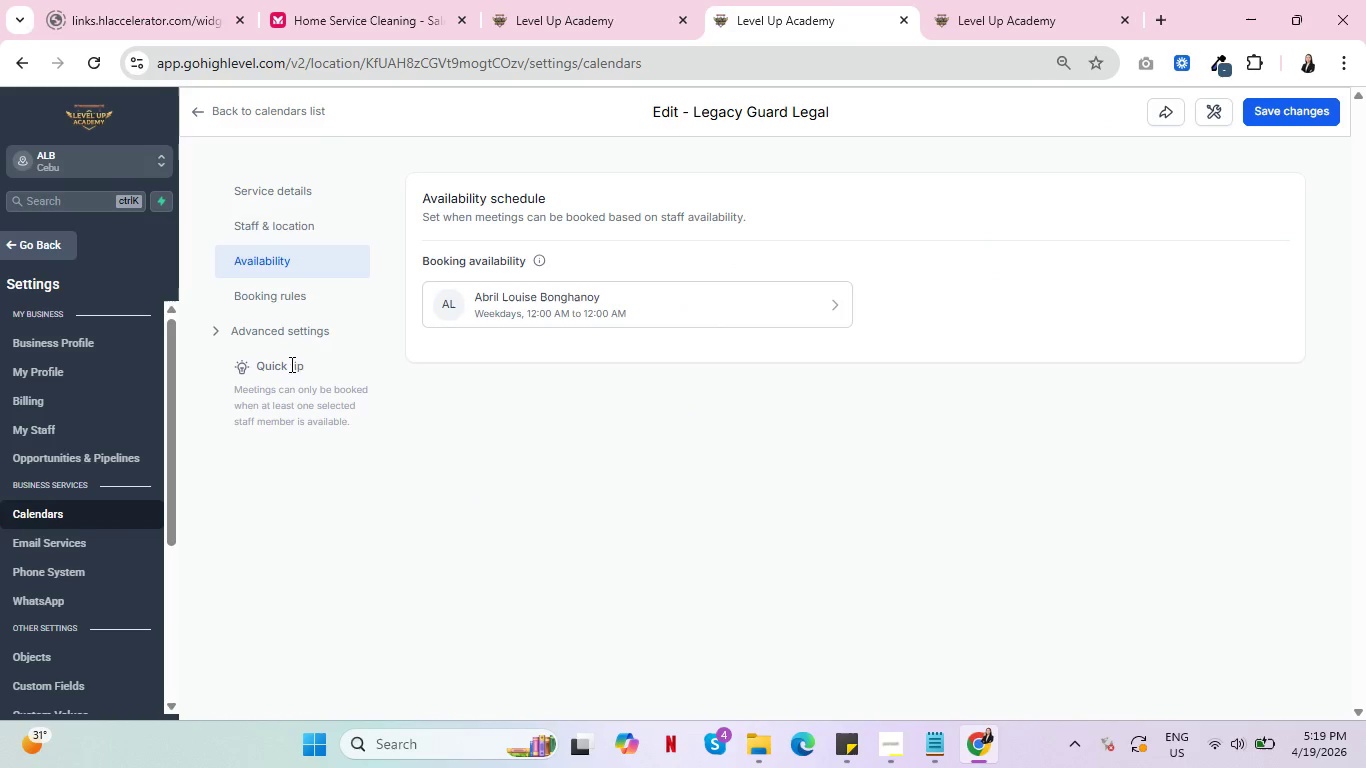 
left_click([192, 107])
 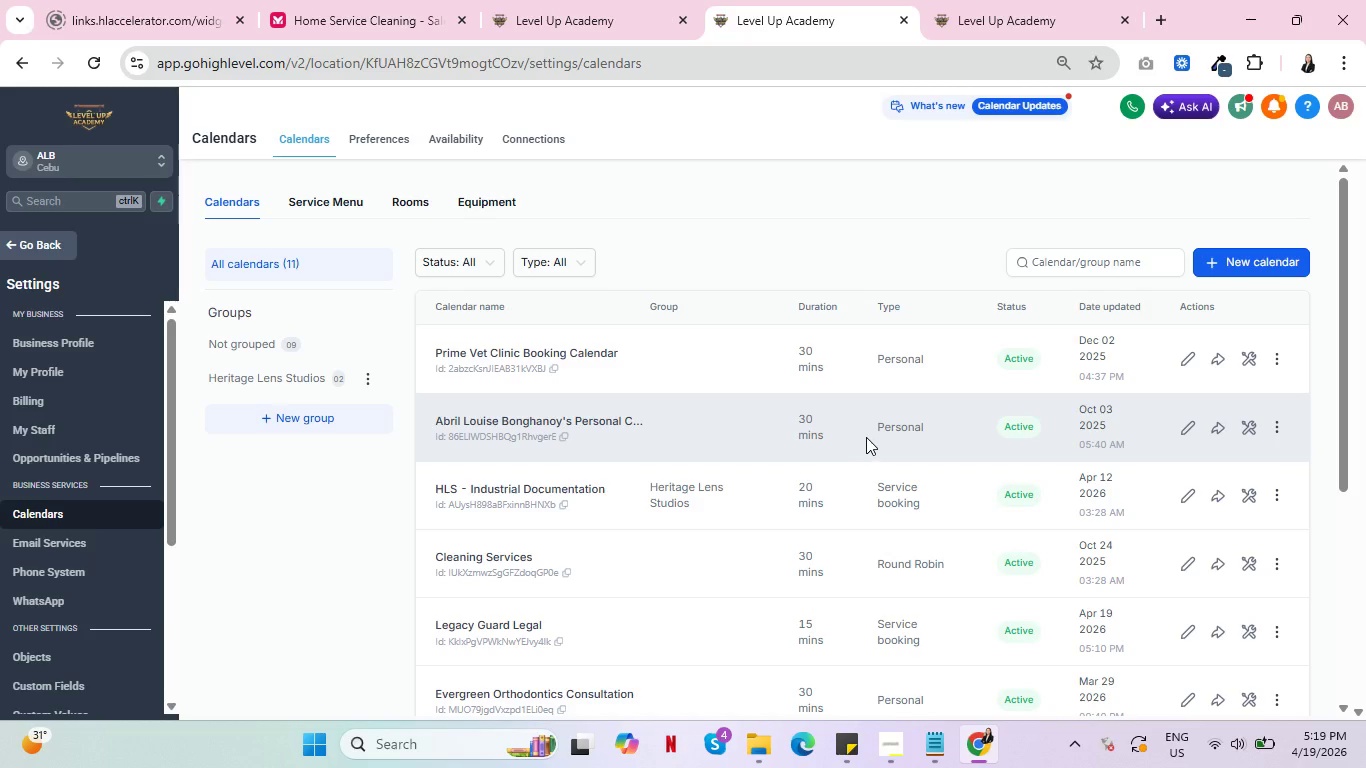 
scroll: coordinate [835, 460], scroll_direction: down, amount: 1.0
 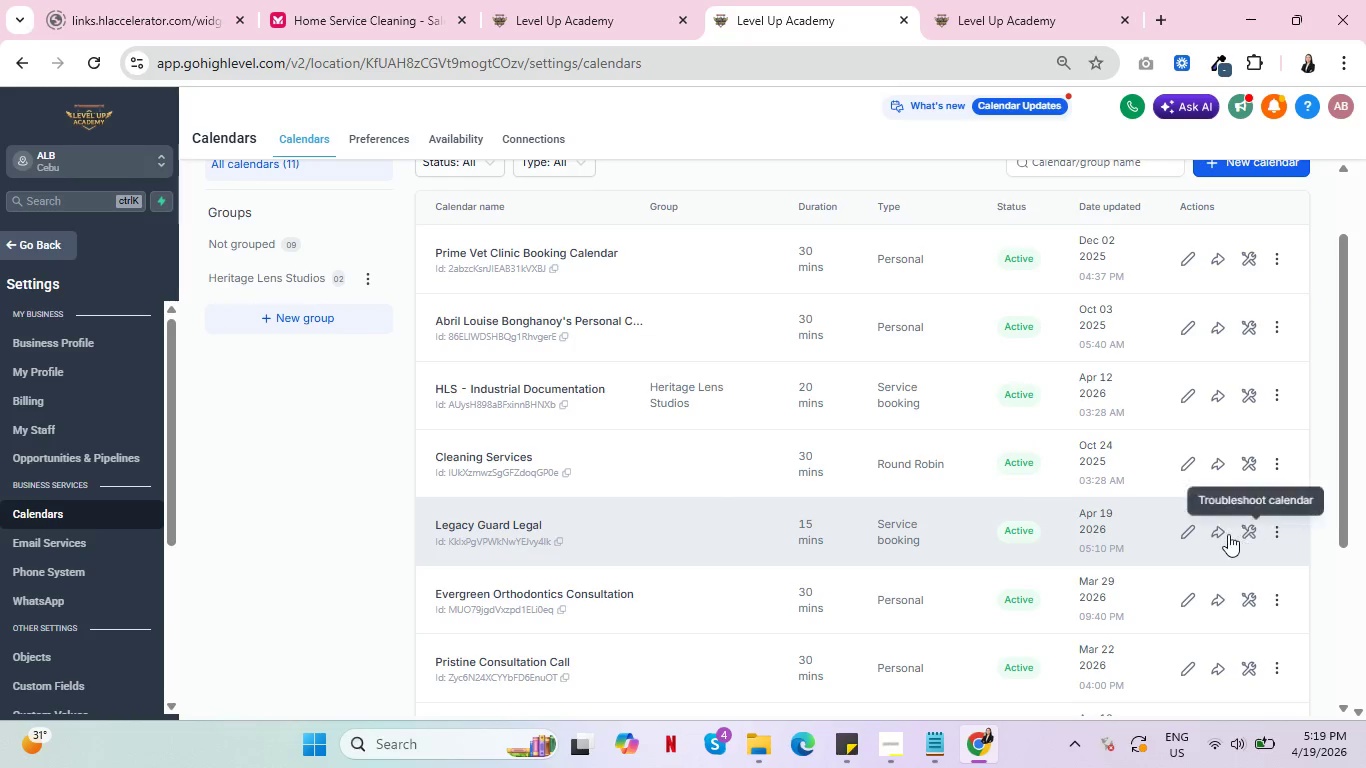 
left_click([1216, 528])
 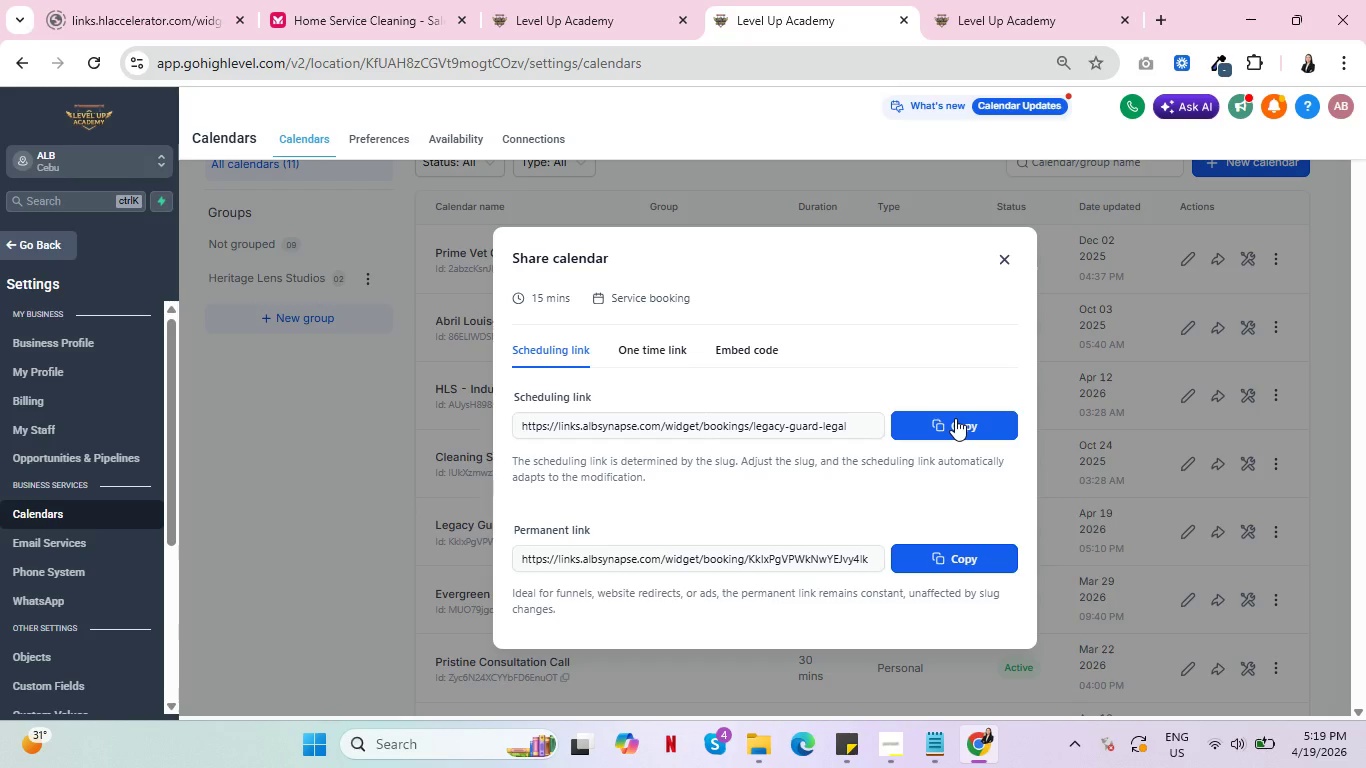 
left_click([959, 423])
 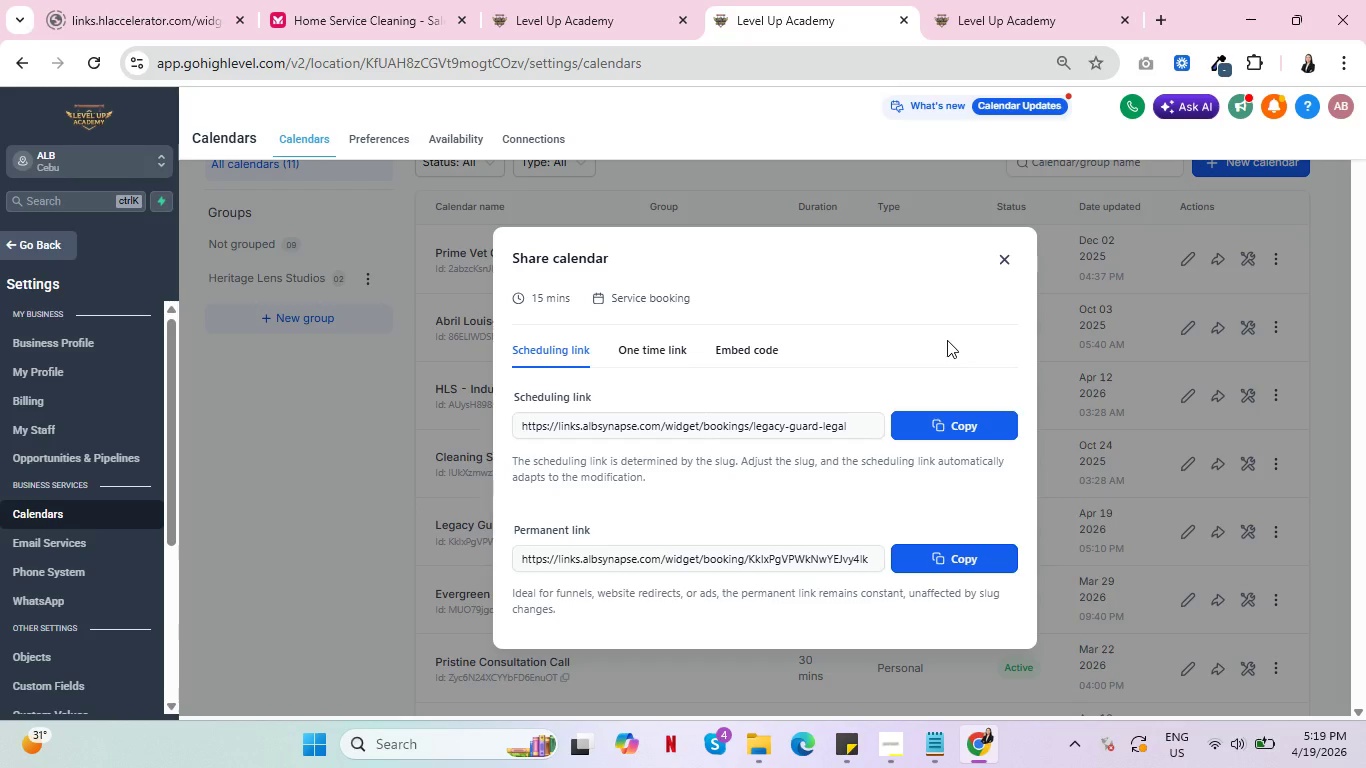 
wait(9.77)
 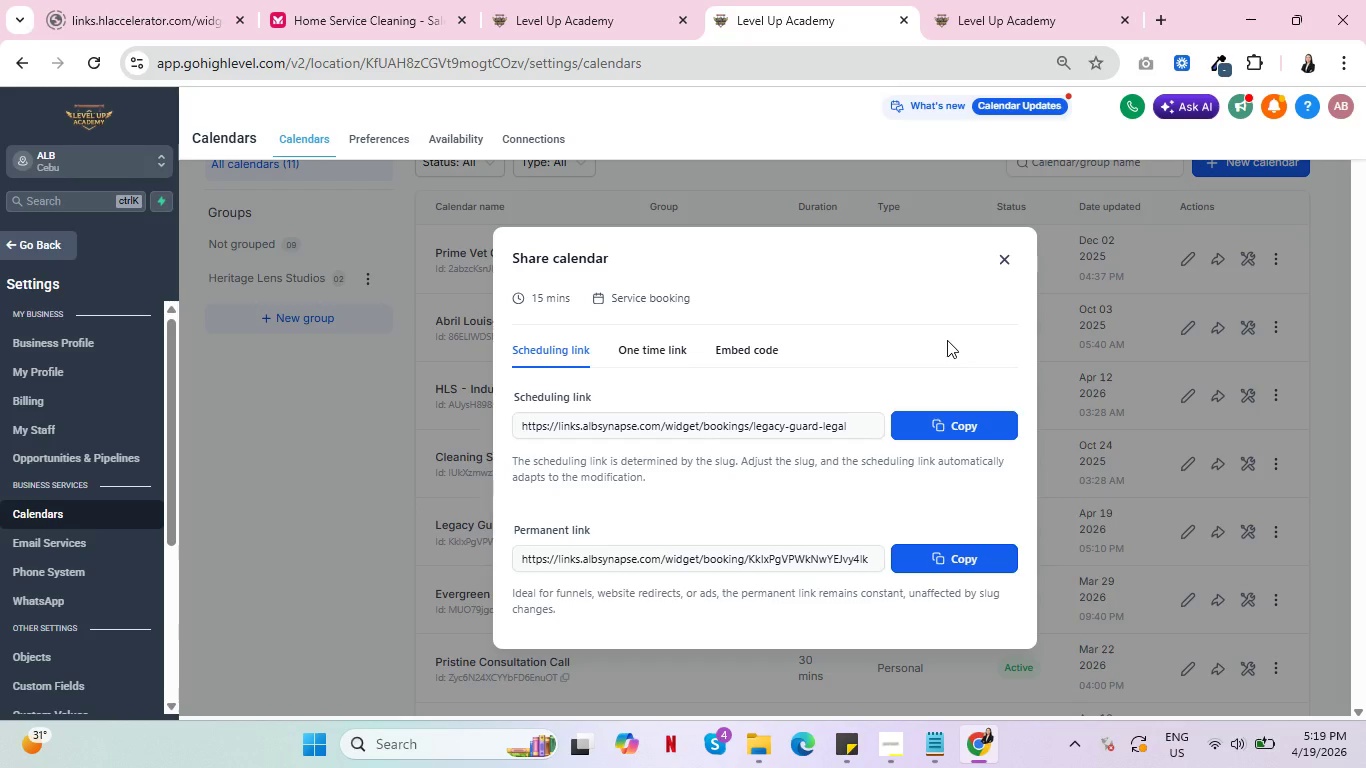 
left_click([605, 0])
 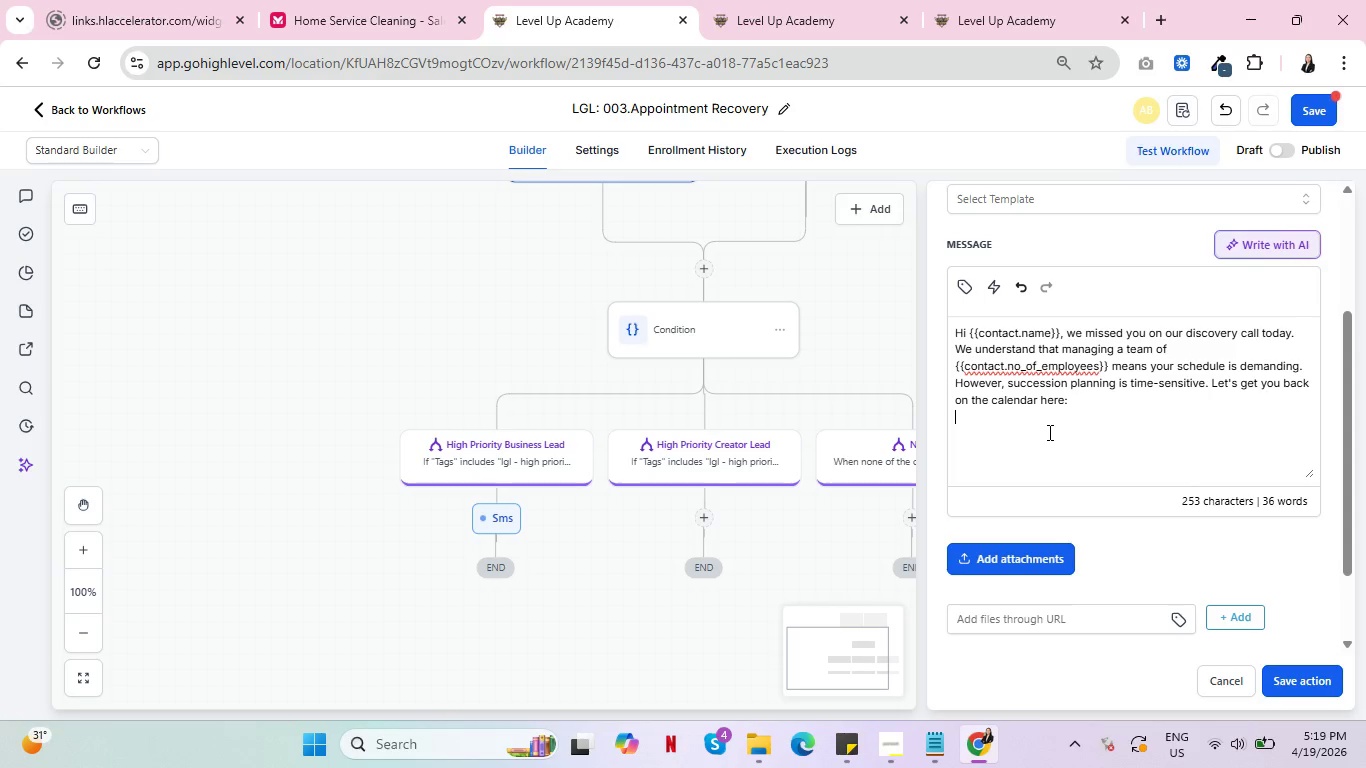 
type(BOOK HERE)
 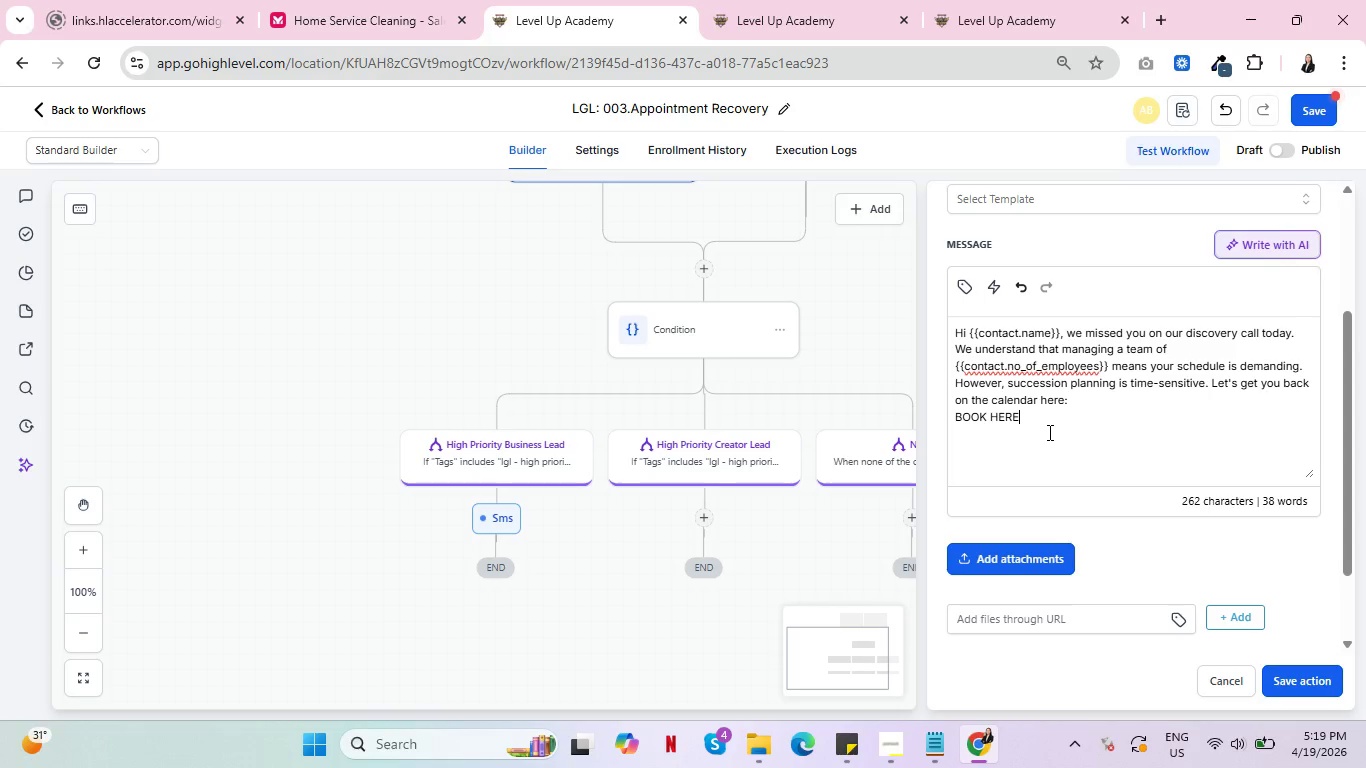 
left_click_drag(start_coordinate=[1025, 425], to_coordinate=[954, 413])
 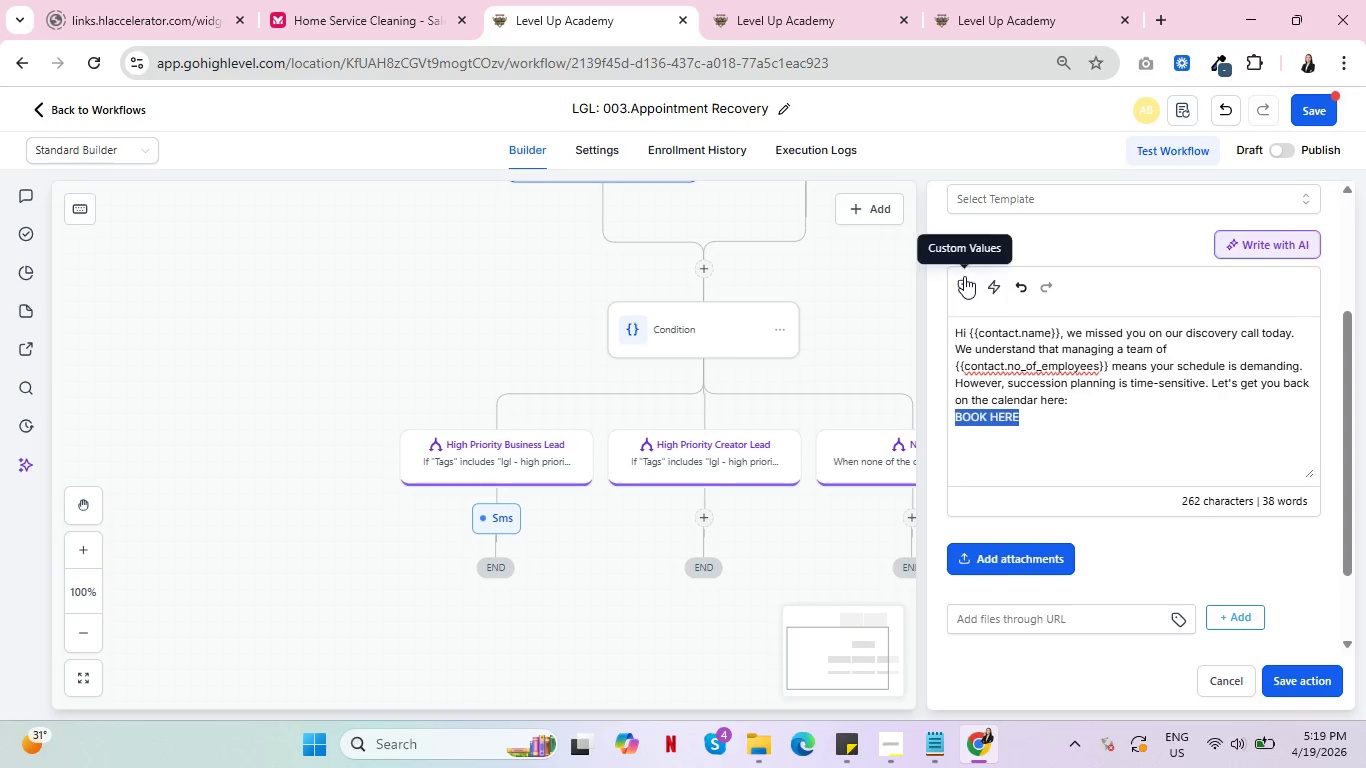 
left_click([964, 276])
 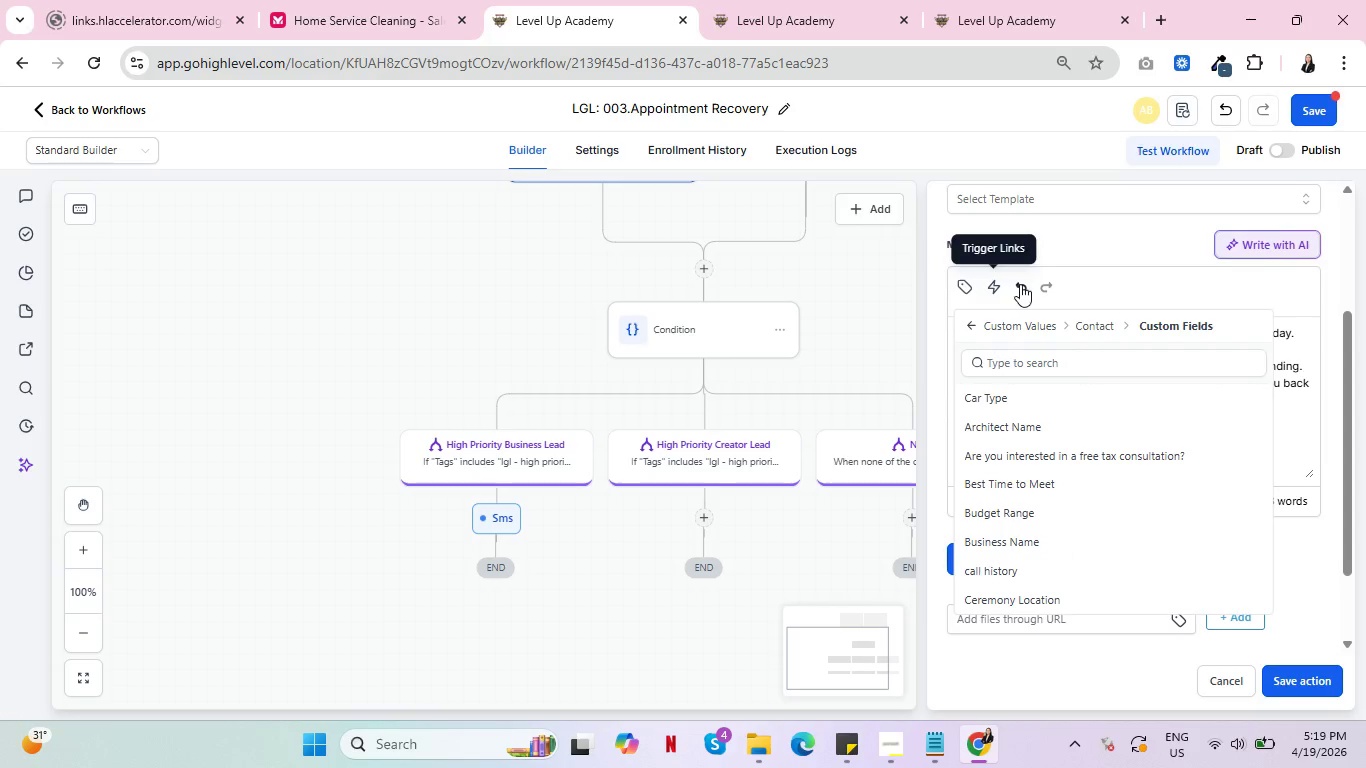 
left_click([1104, 247])
 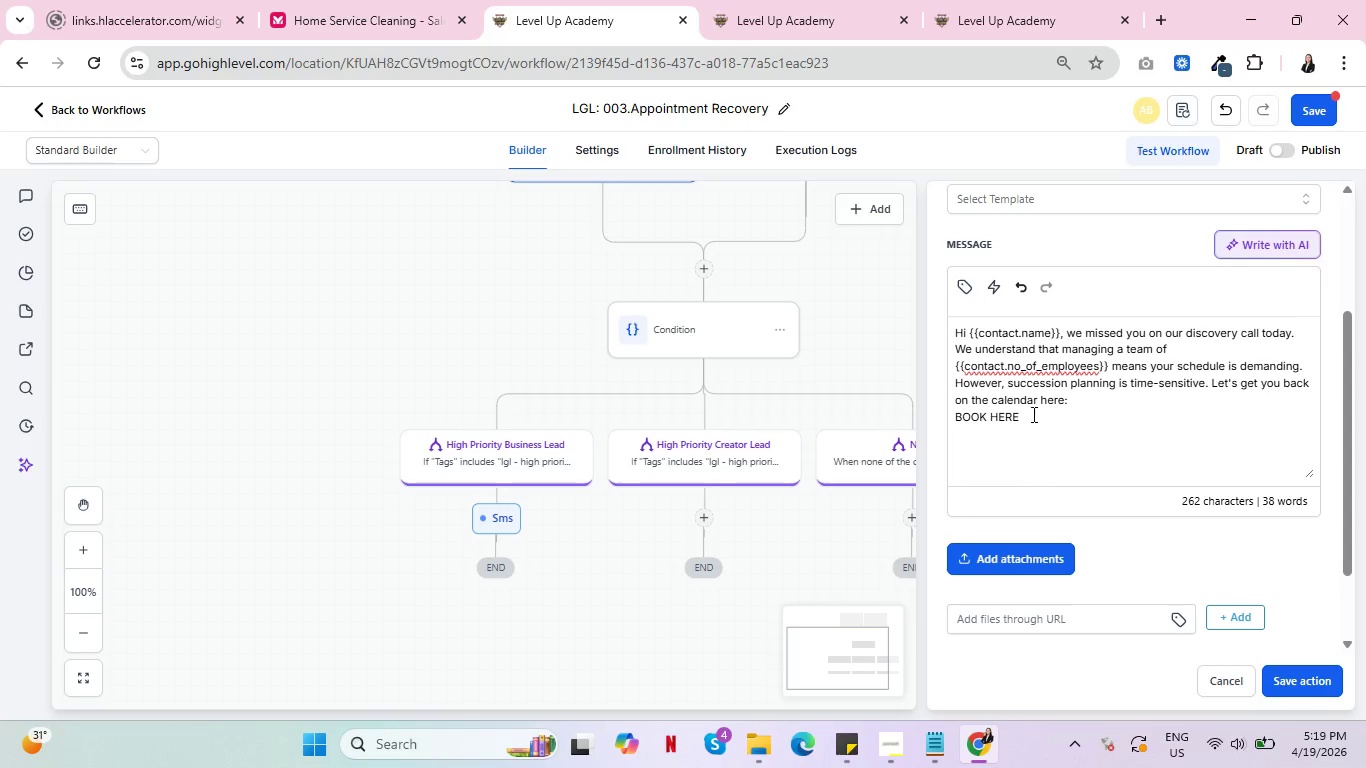 
left_click_drag(start_coordinate=[1025, 416], to_coordinate=[953, 409])
 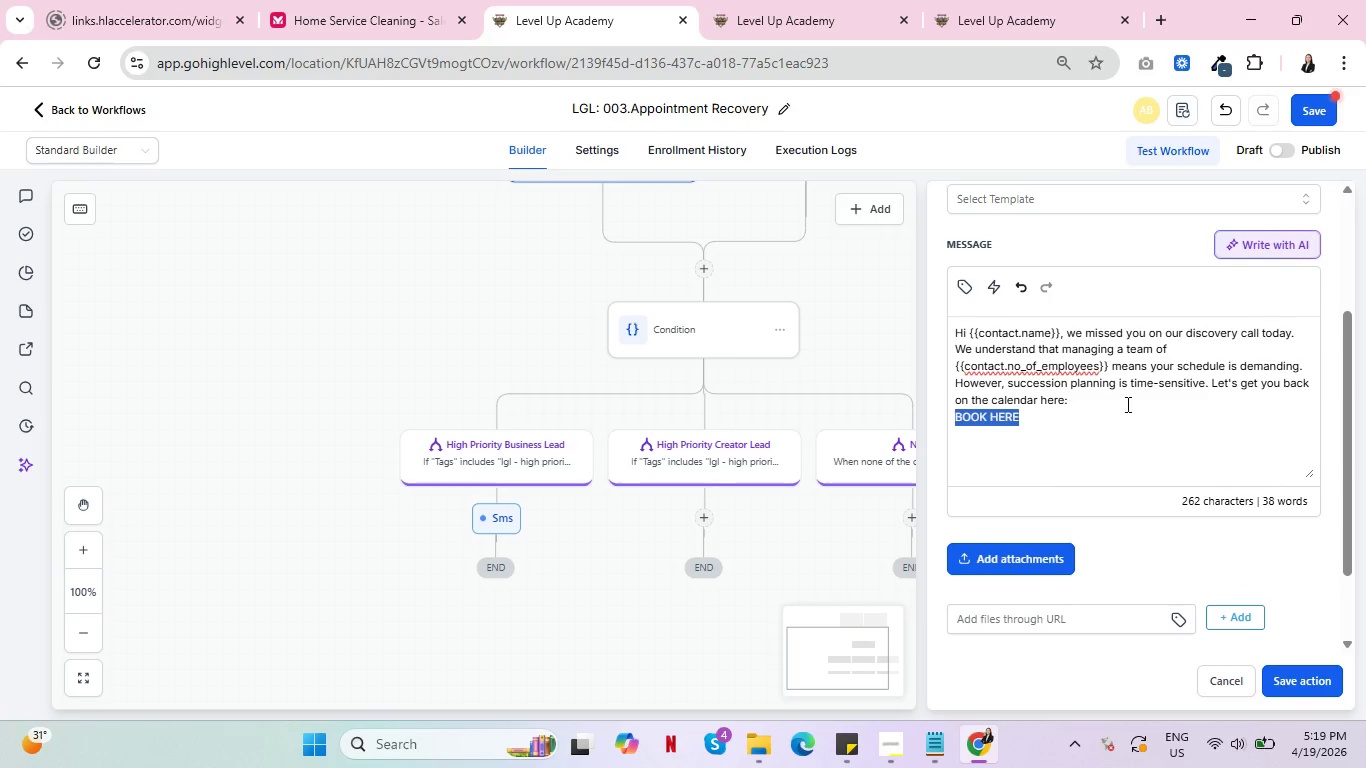 
scroll: coordinate [1126, 404], scroll_direction: up, amount: 1.0
 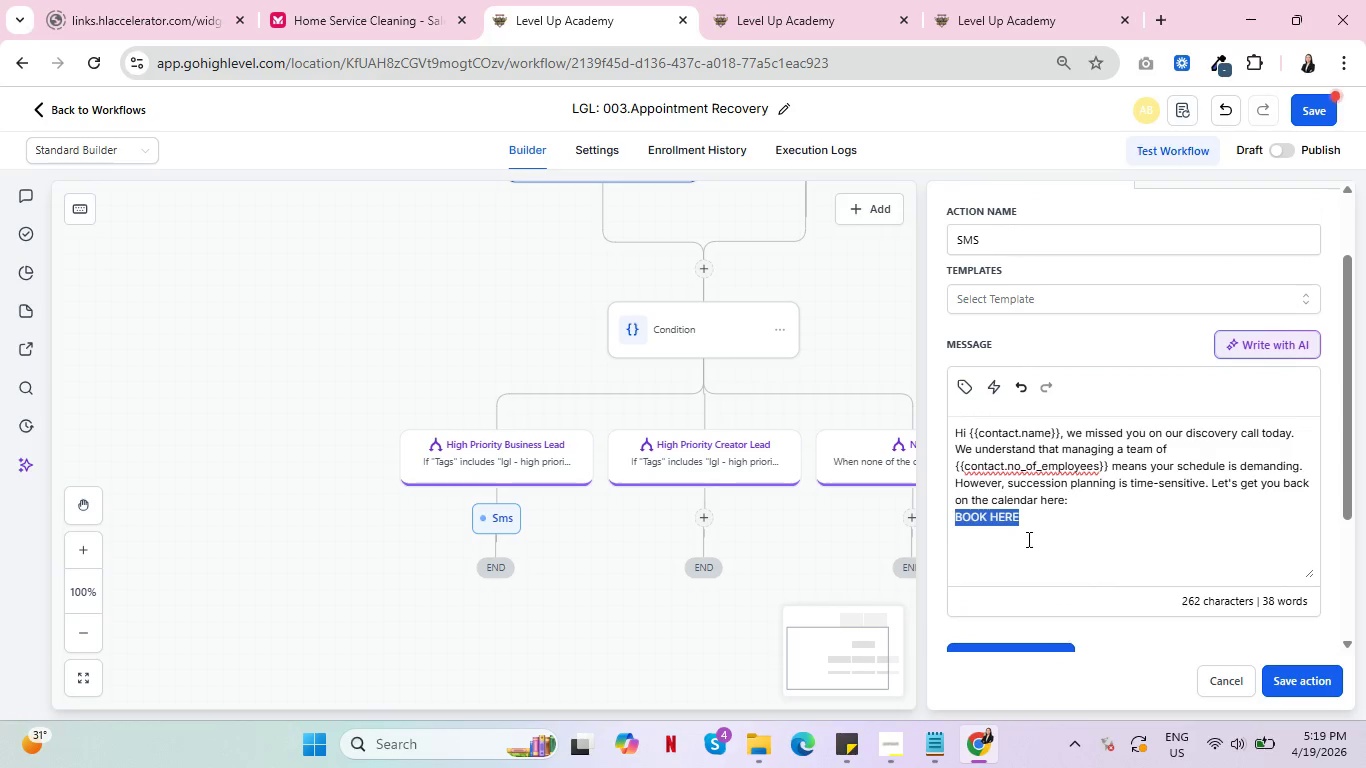 
mouse_move([819, 18])
 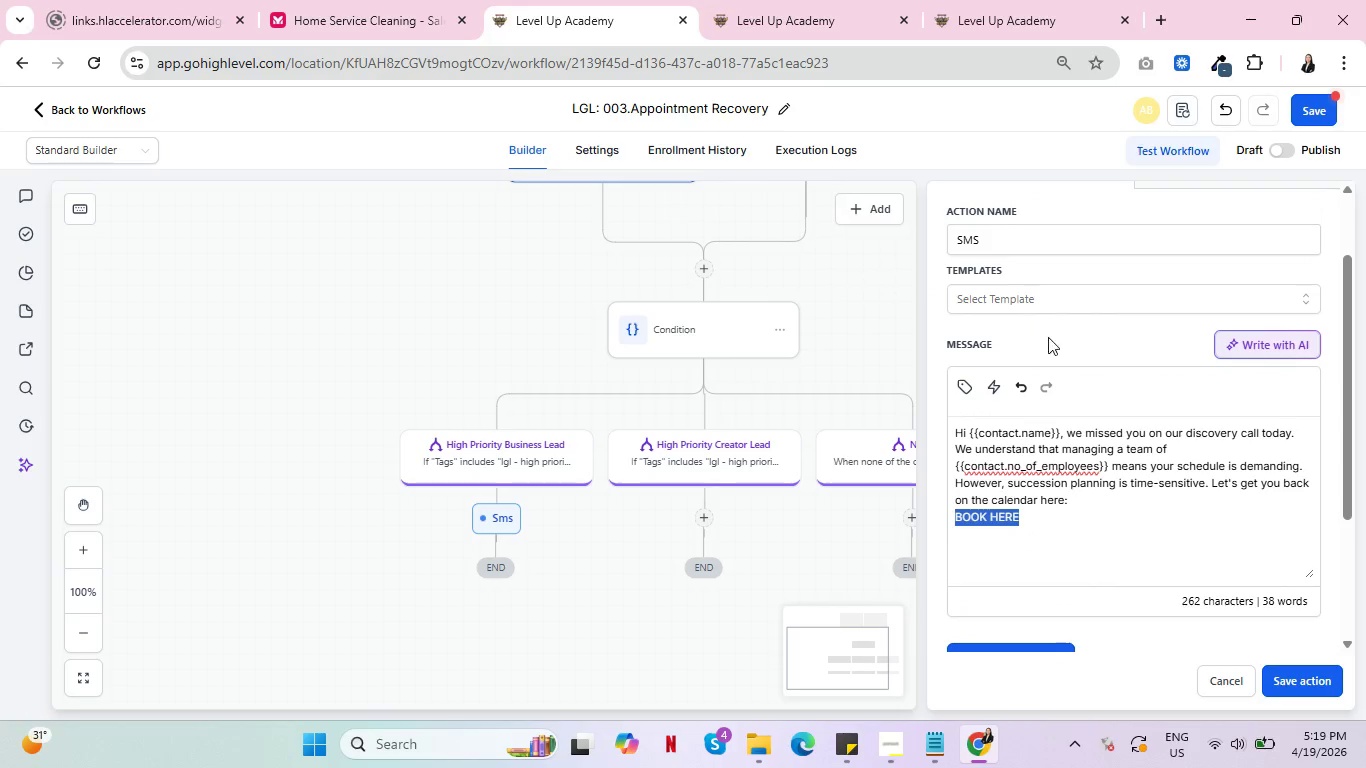 
scroll: coordinate [1065, 379], scroll_direction: up, amount: 2.0
 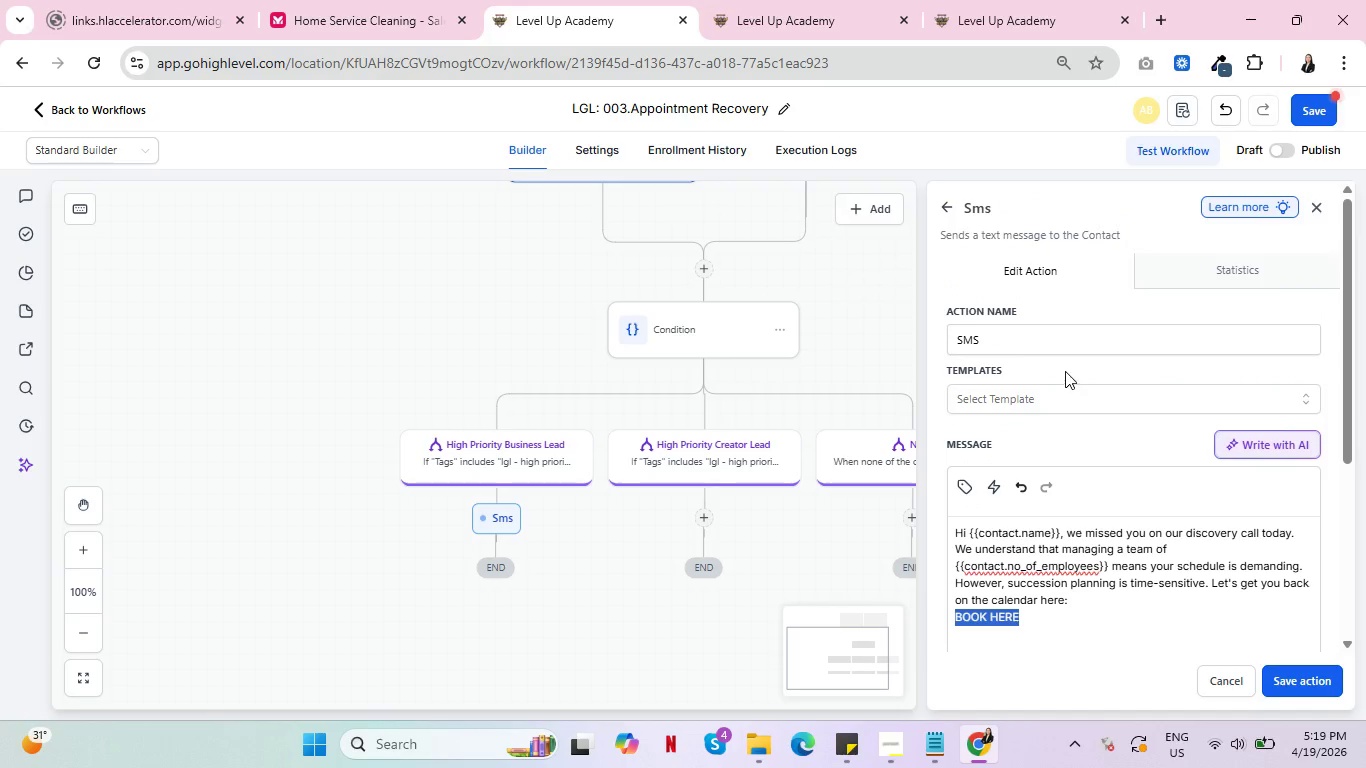 
scroll: coordinate [1067, 369], scroll_direction: down, amount: 3.0
 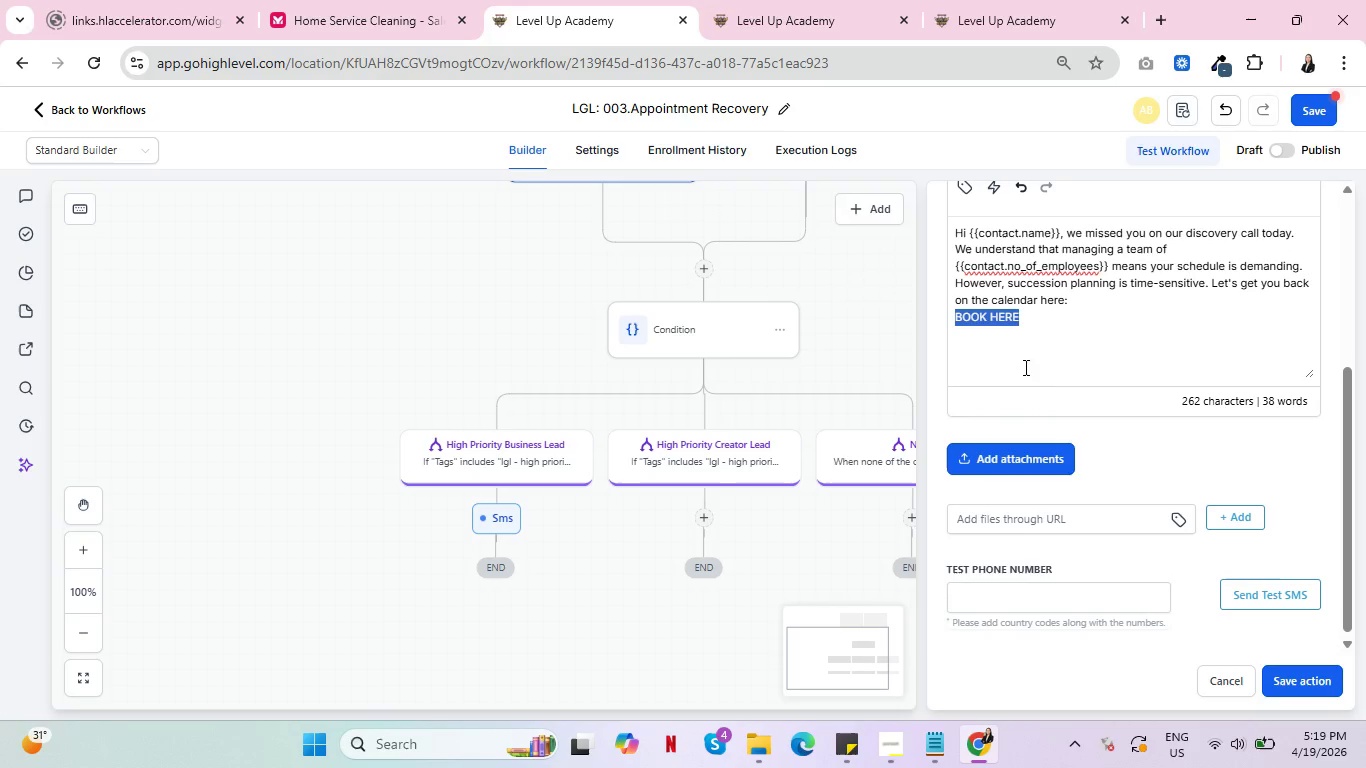 
scroll: coordinate [1059, 366], scroll_direction: up, amount: 1.0
 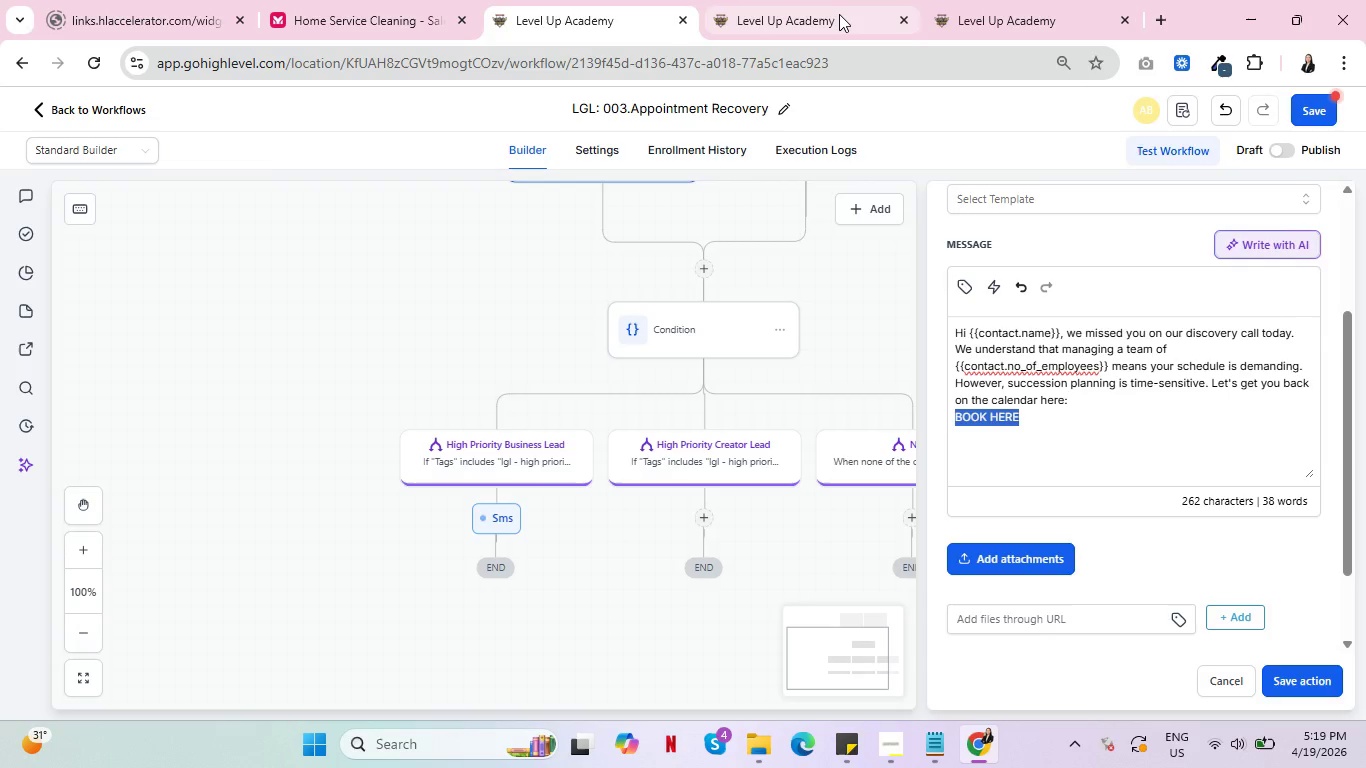 
left_click([839, 14])
 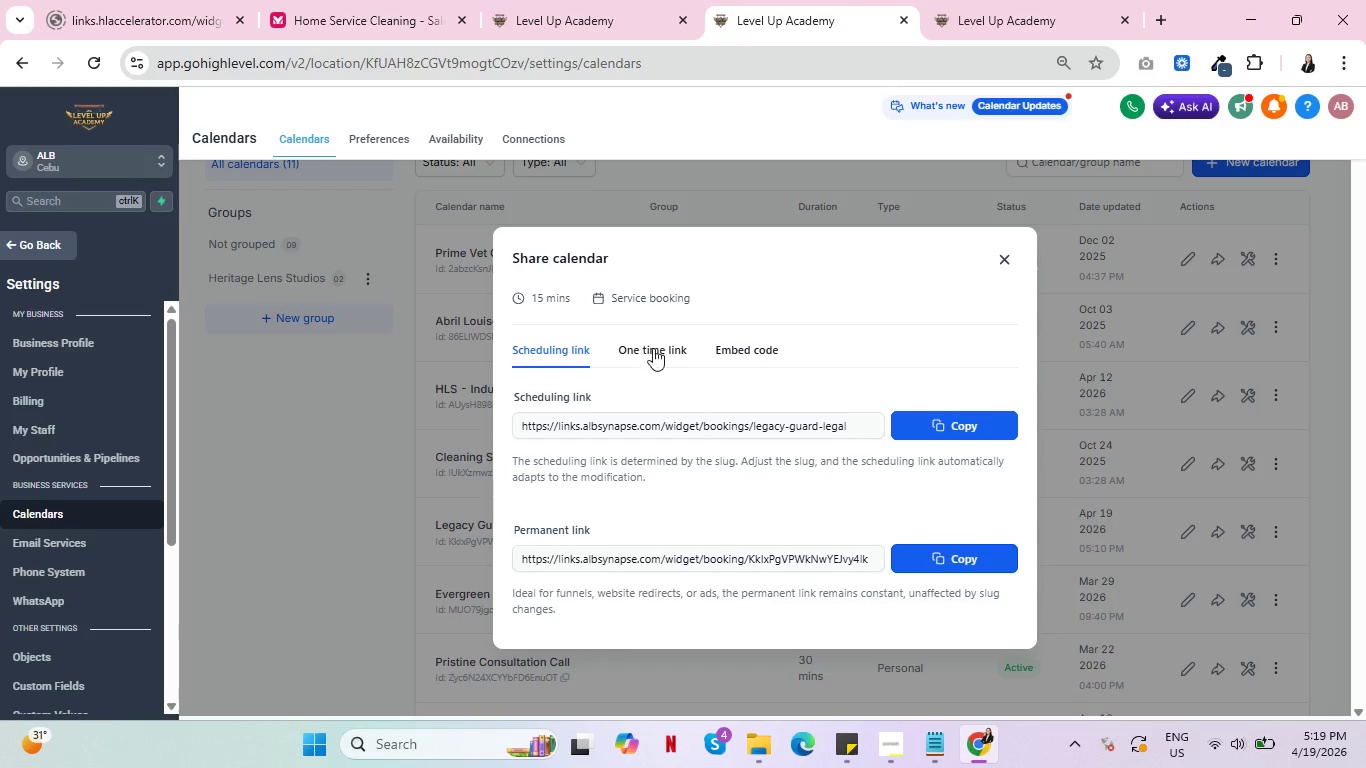 
left_click([655, 343])
 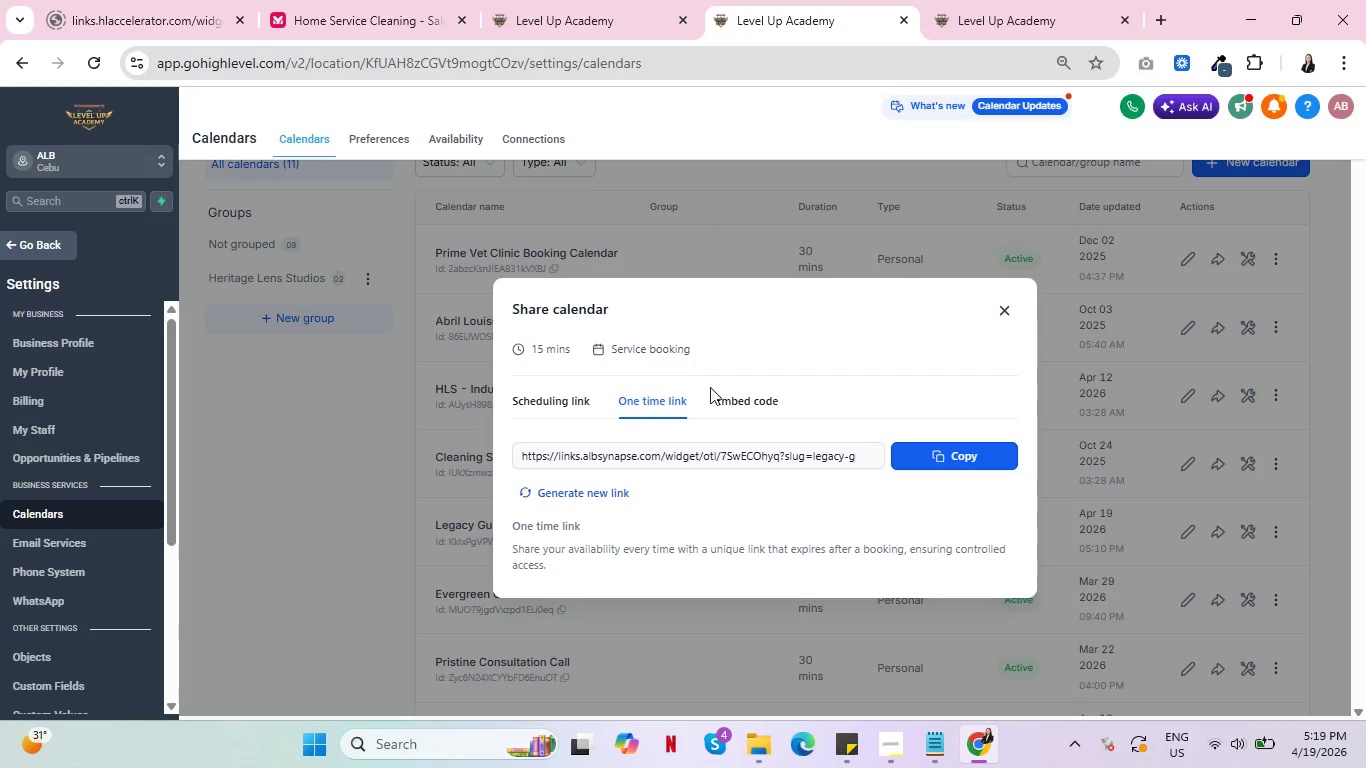 
left_click([740, 398])
 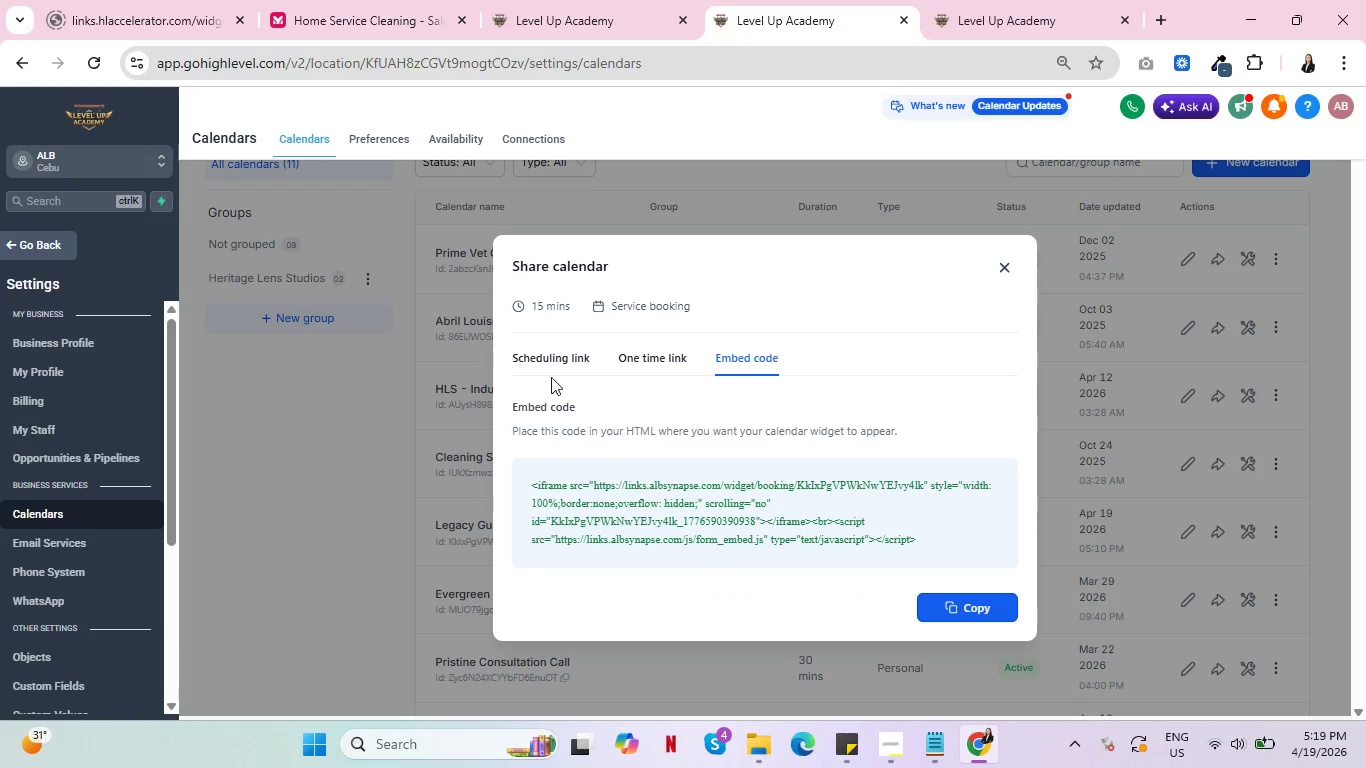 
left_click([551, 365])
 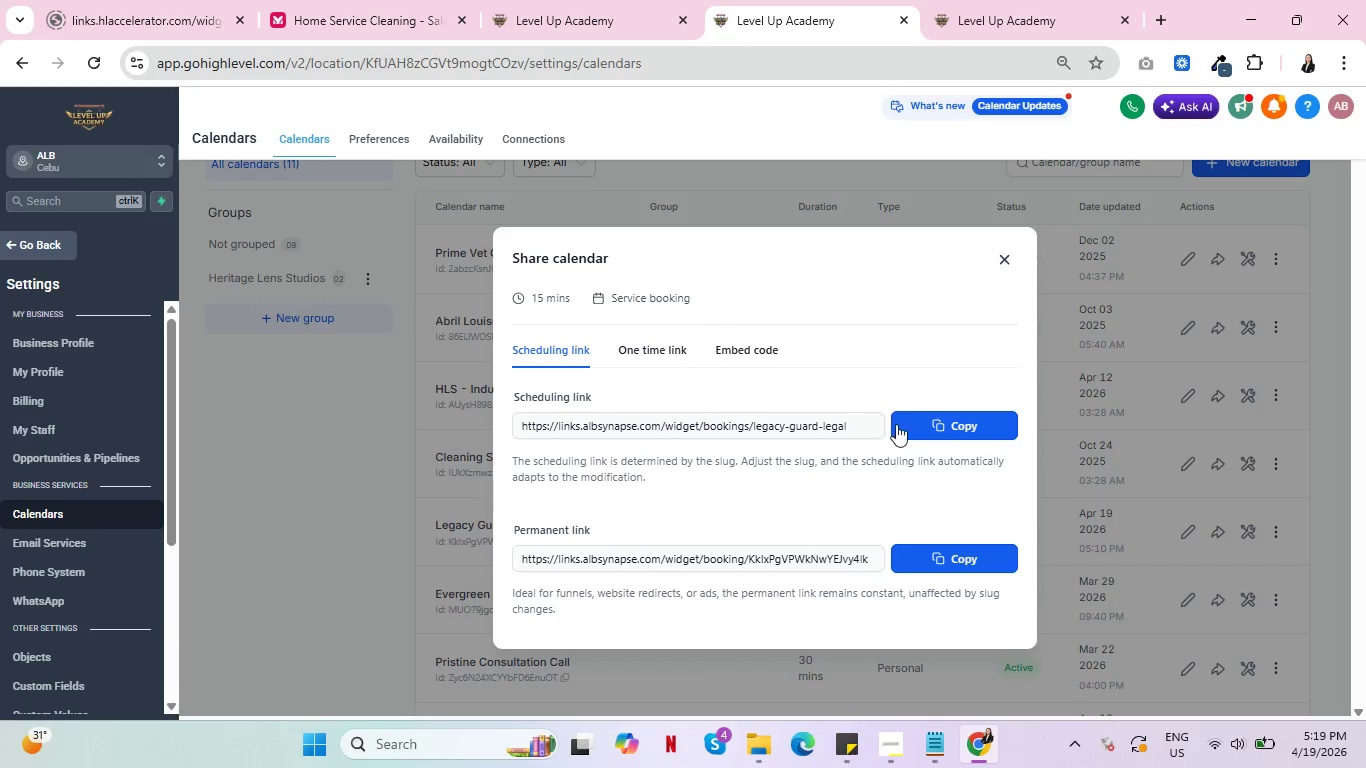 
left_click([927, 426])
 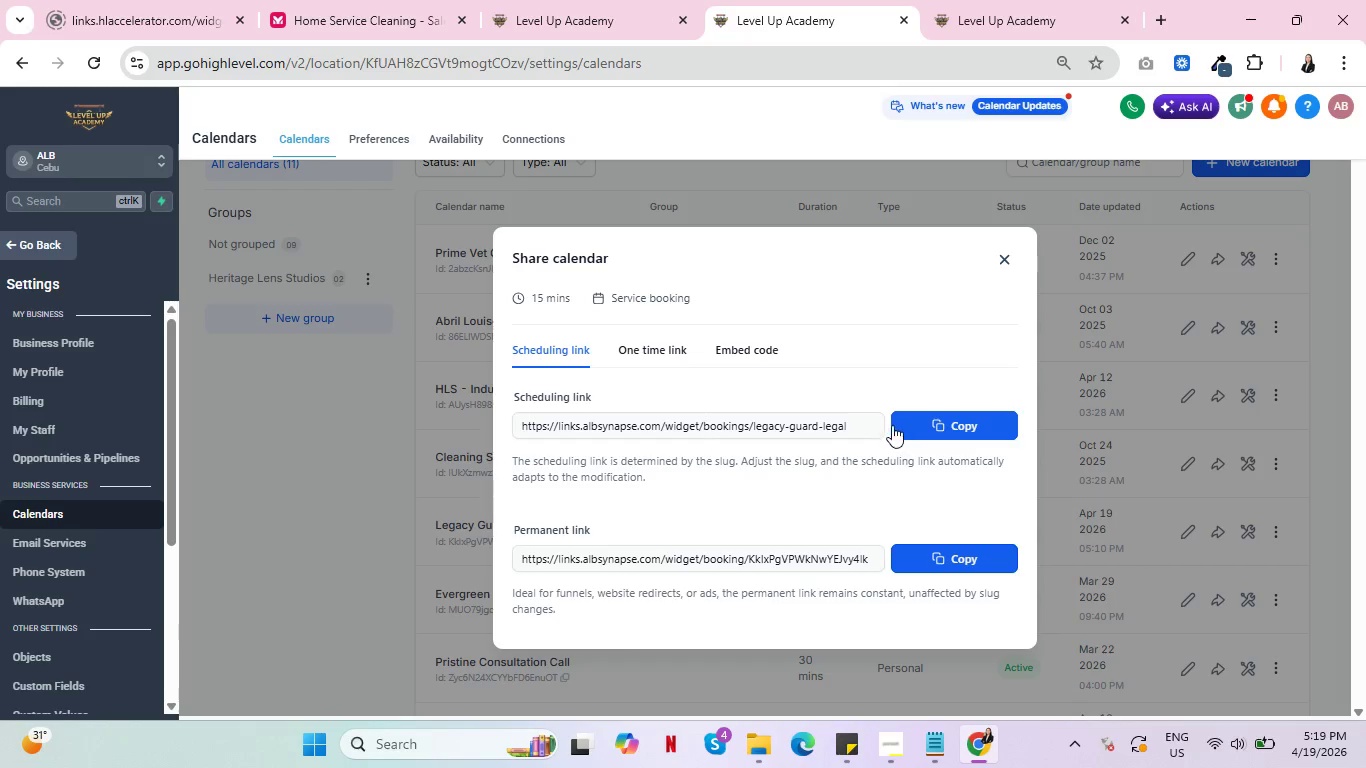 
wait(7.59)
 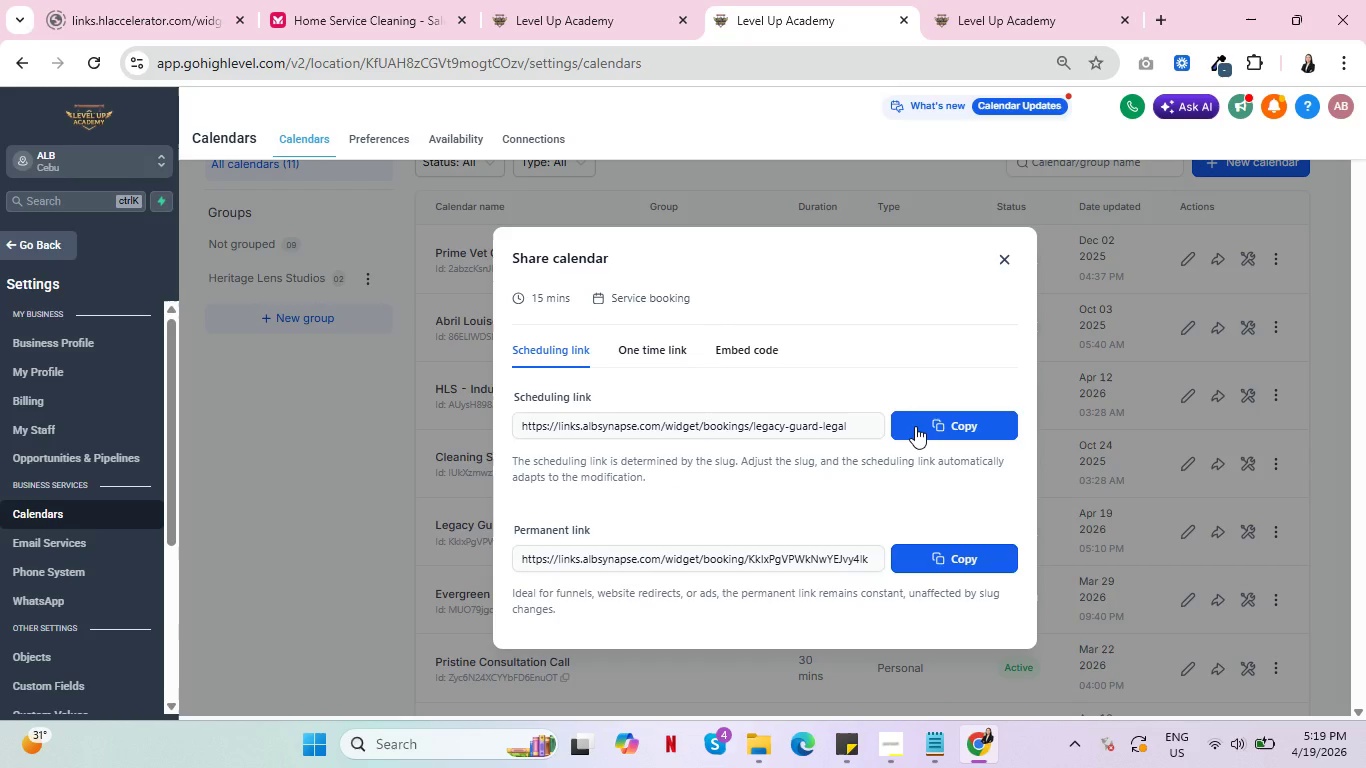 
left_click([955, 549])
 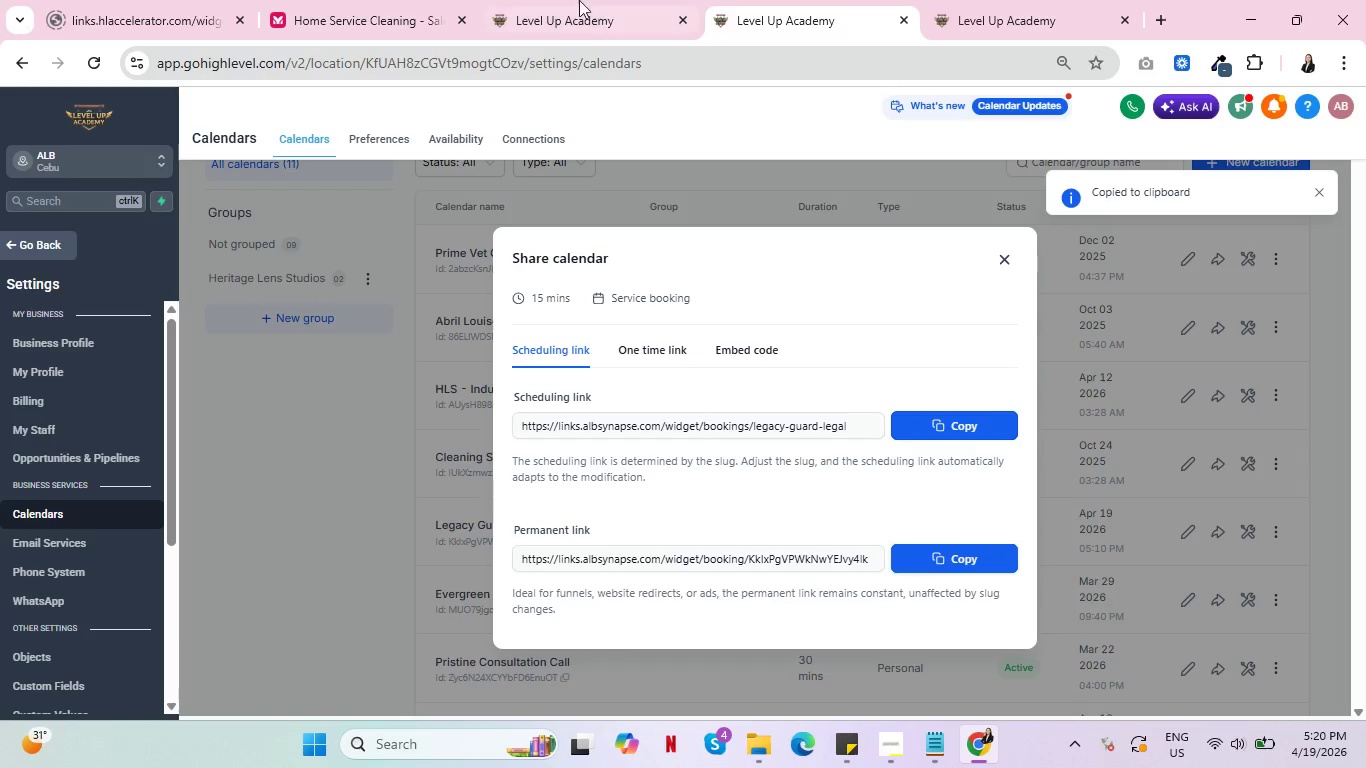 
left_click([565, 0])
 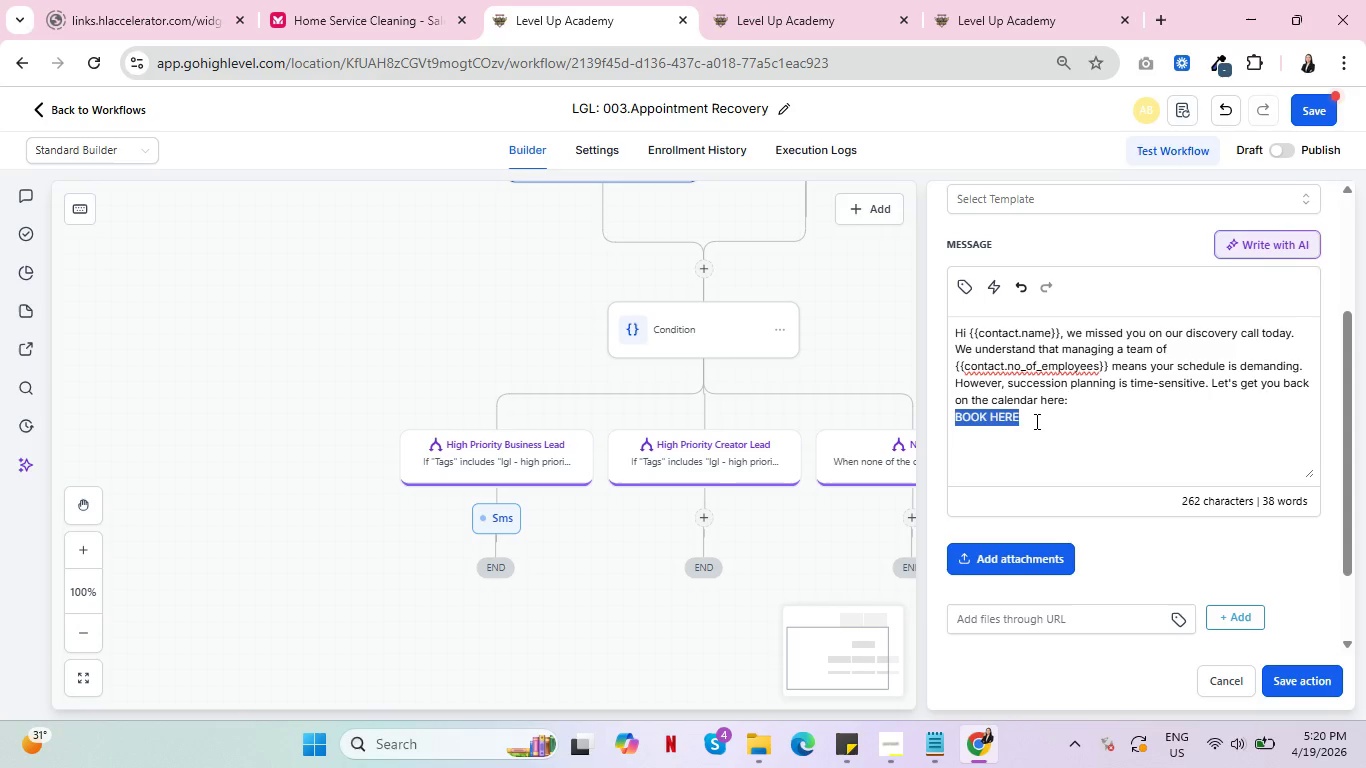 
key(Control+V)
 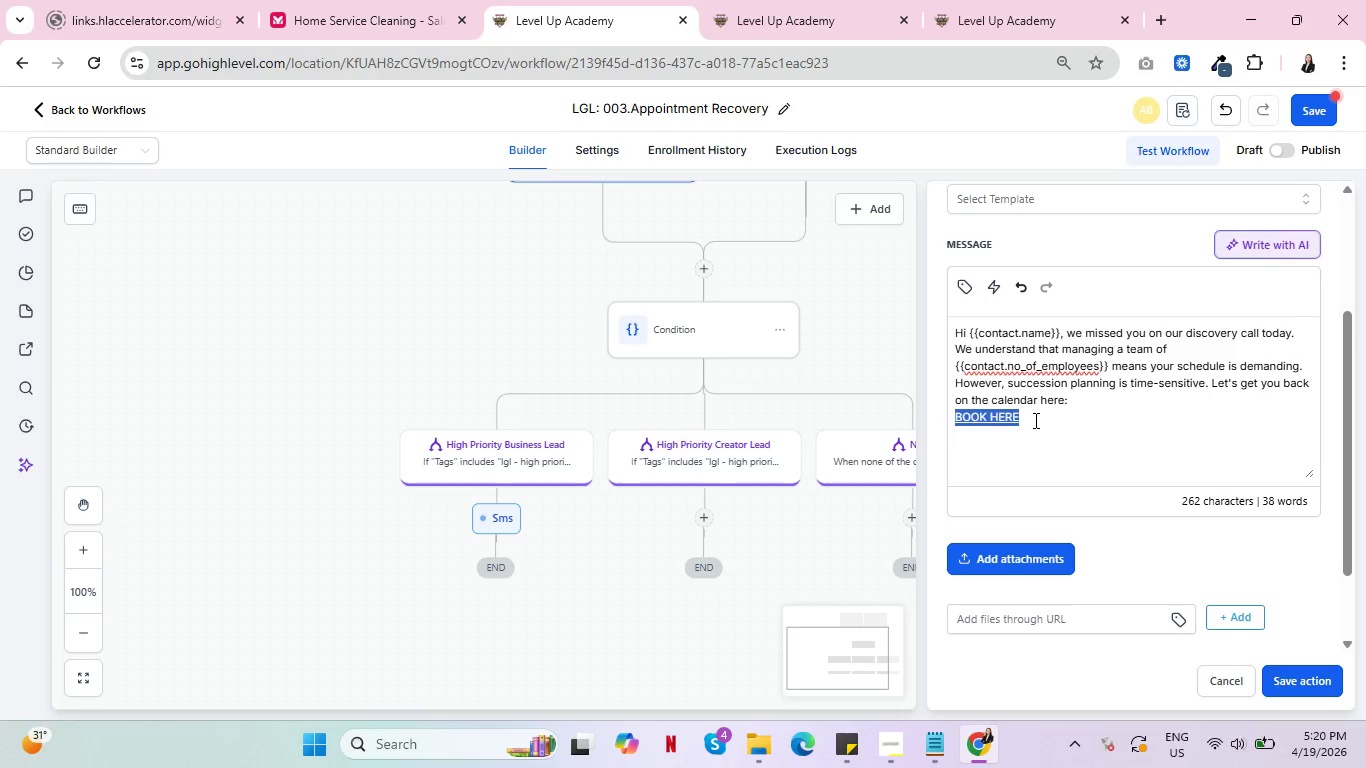 
left_click([1044, 423])
 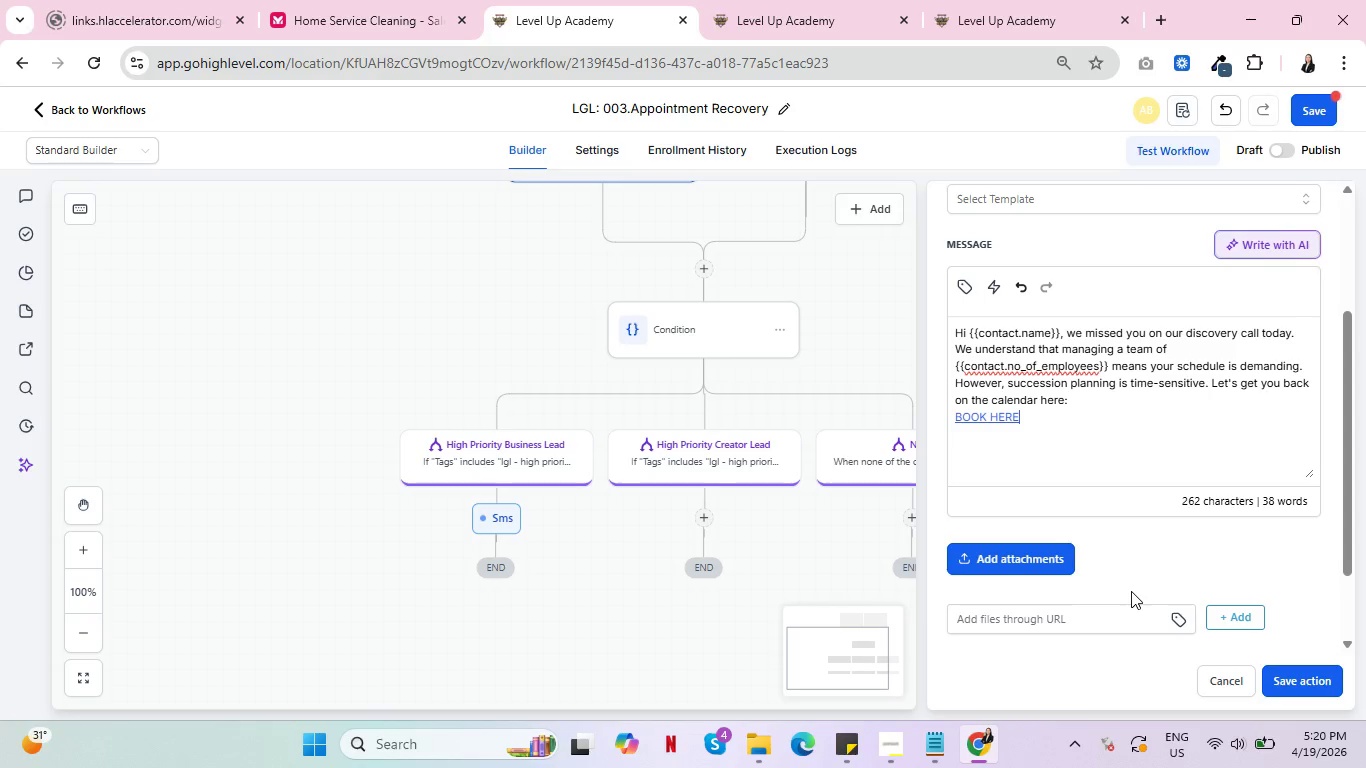 
left_click([1078, 403])
 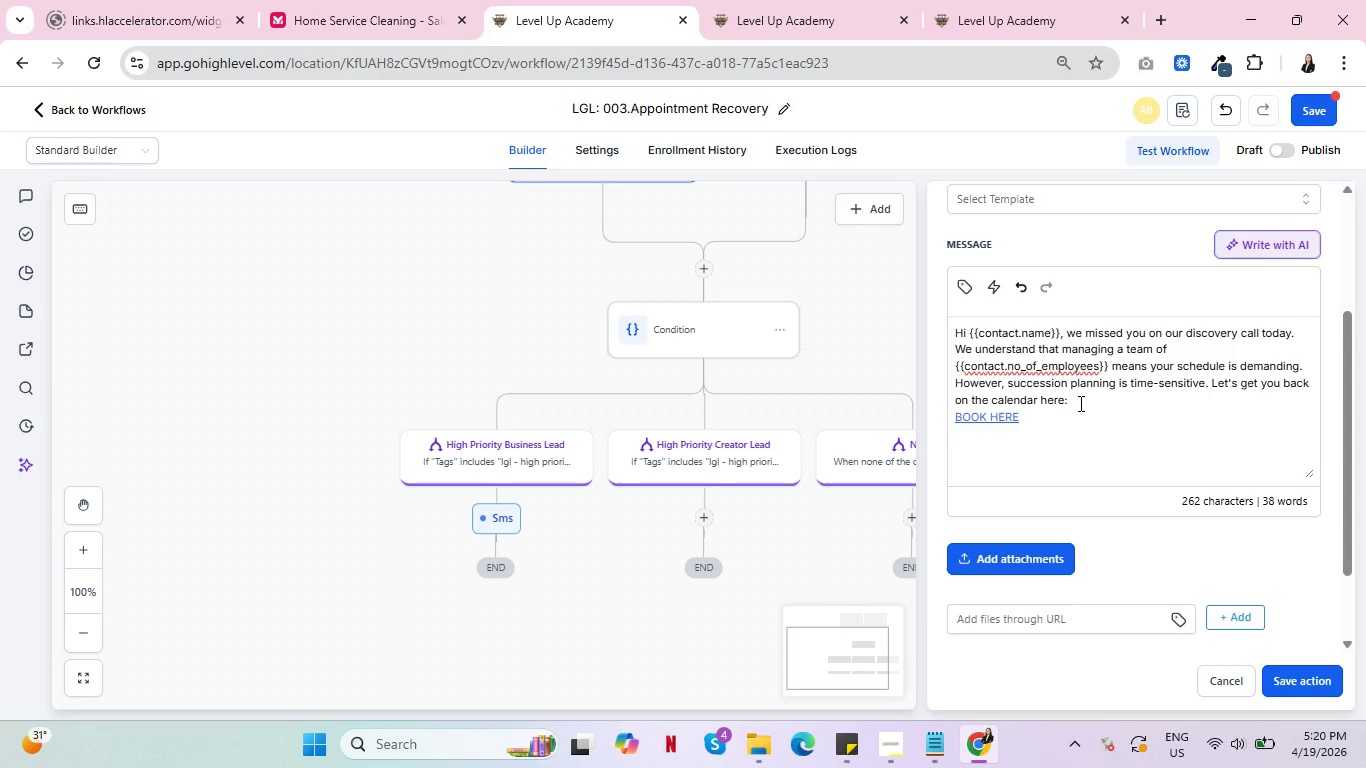 
key(Delete)
 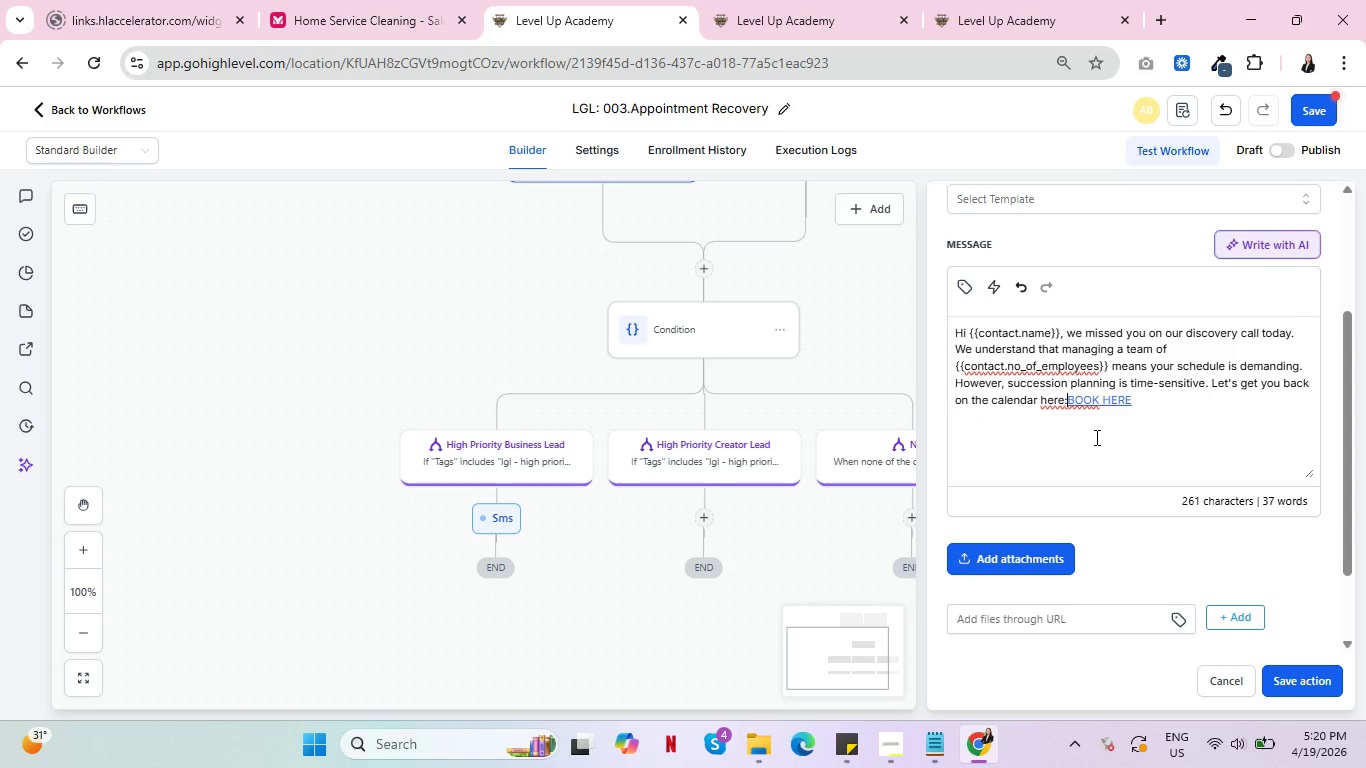 
key(Space)
 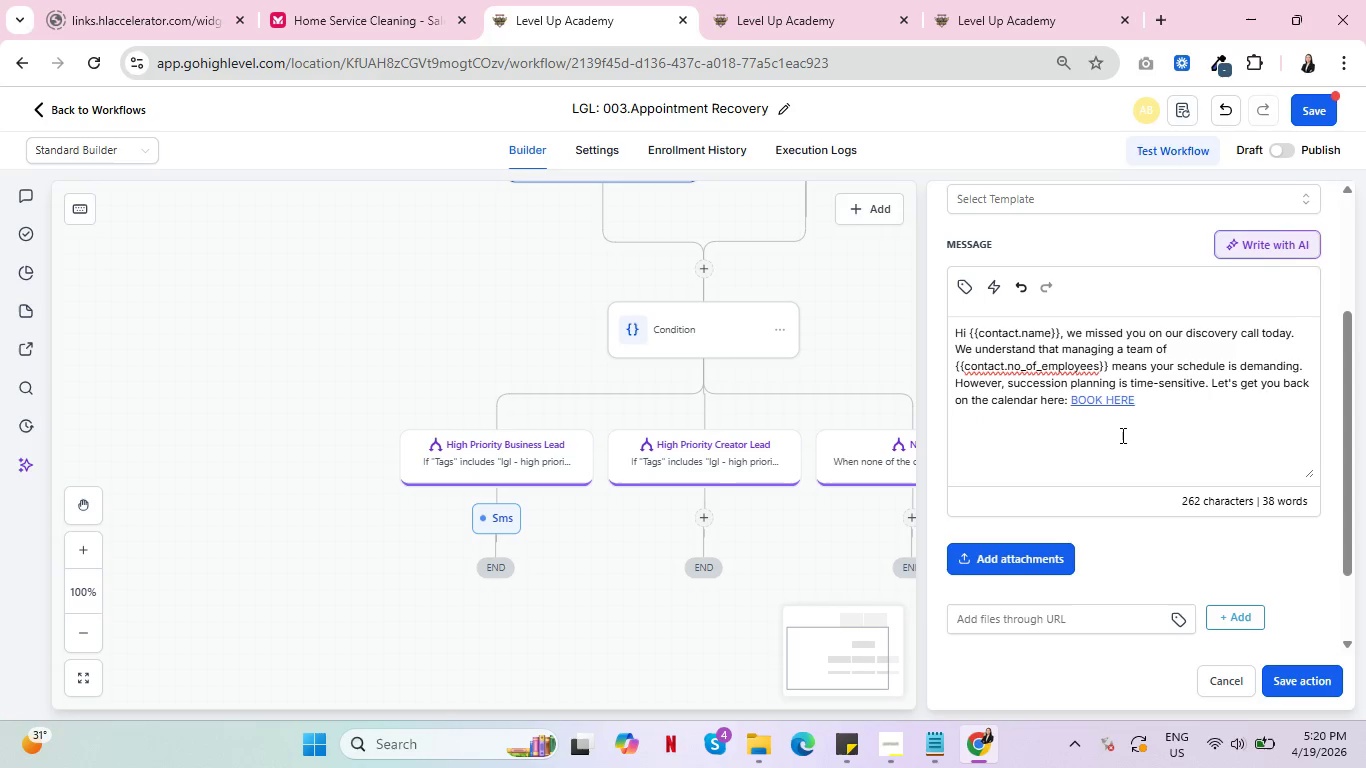 
mouse_move([1270, 665])
 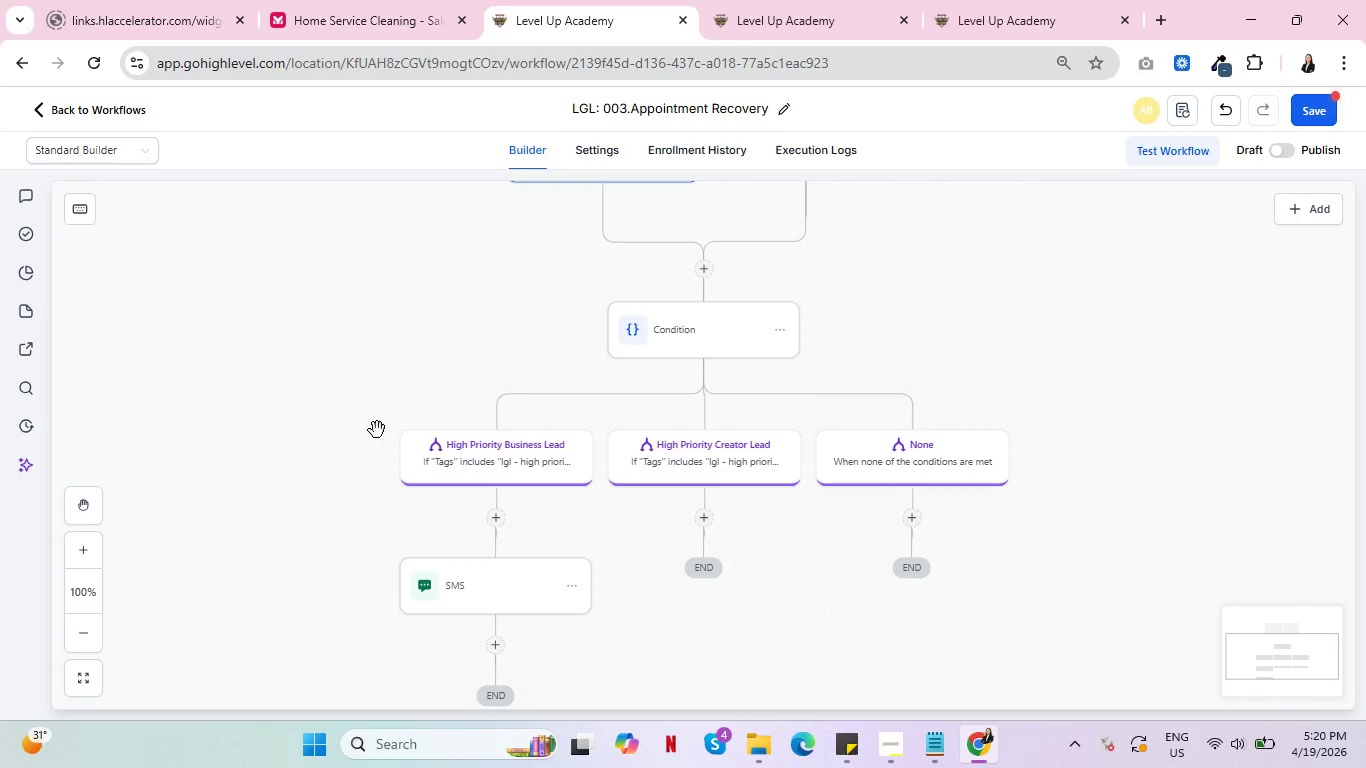 
scroll: coordinate [434, 421], scroll_direction: down, amount: 4.0
 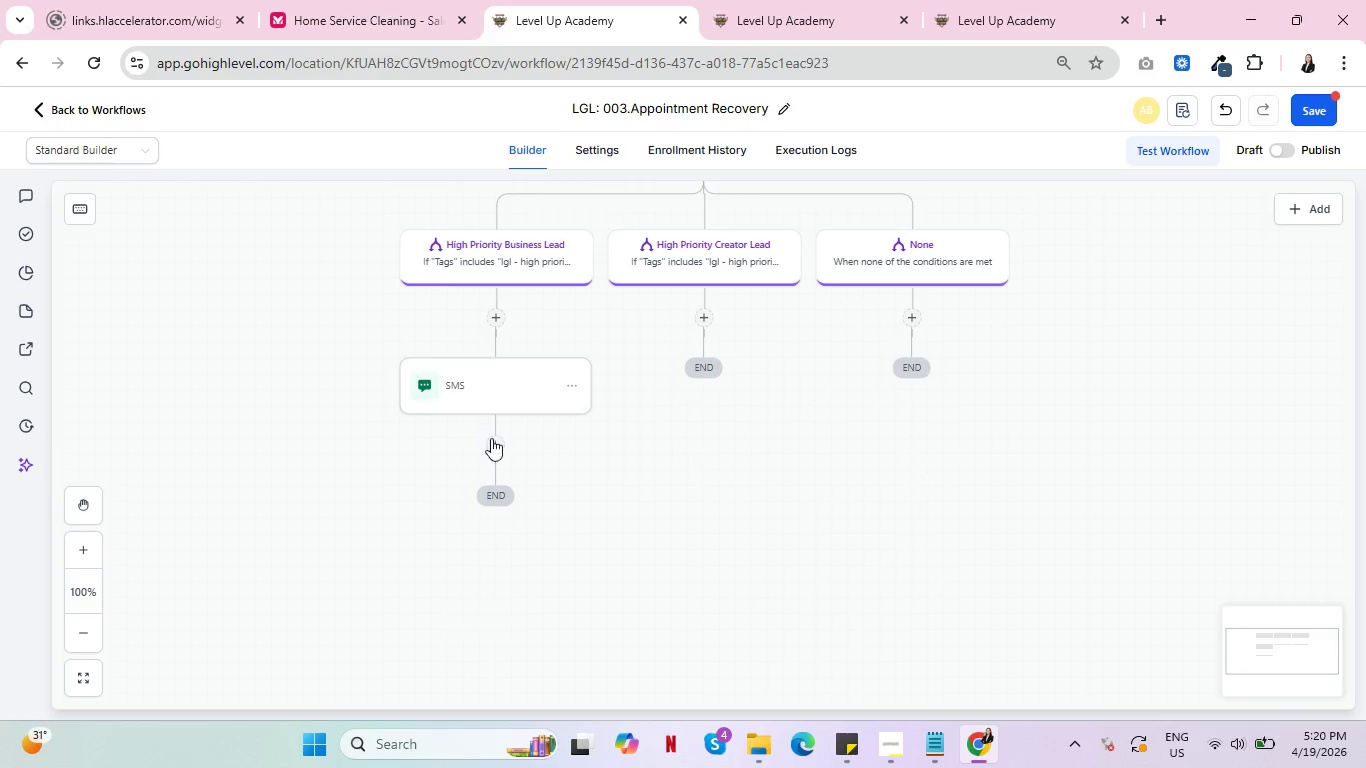 
left_click([498, 452])
 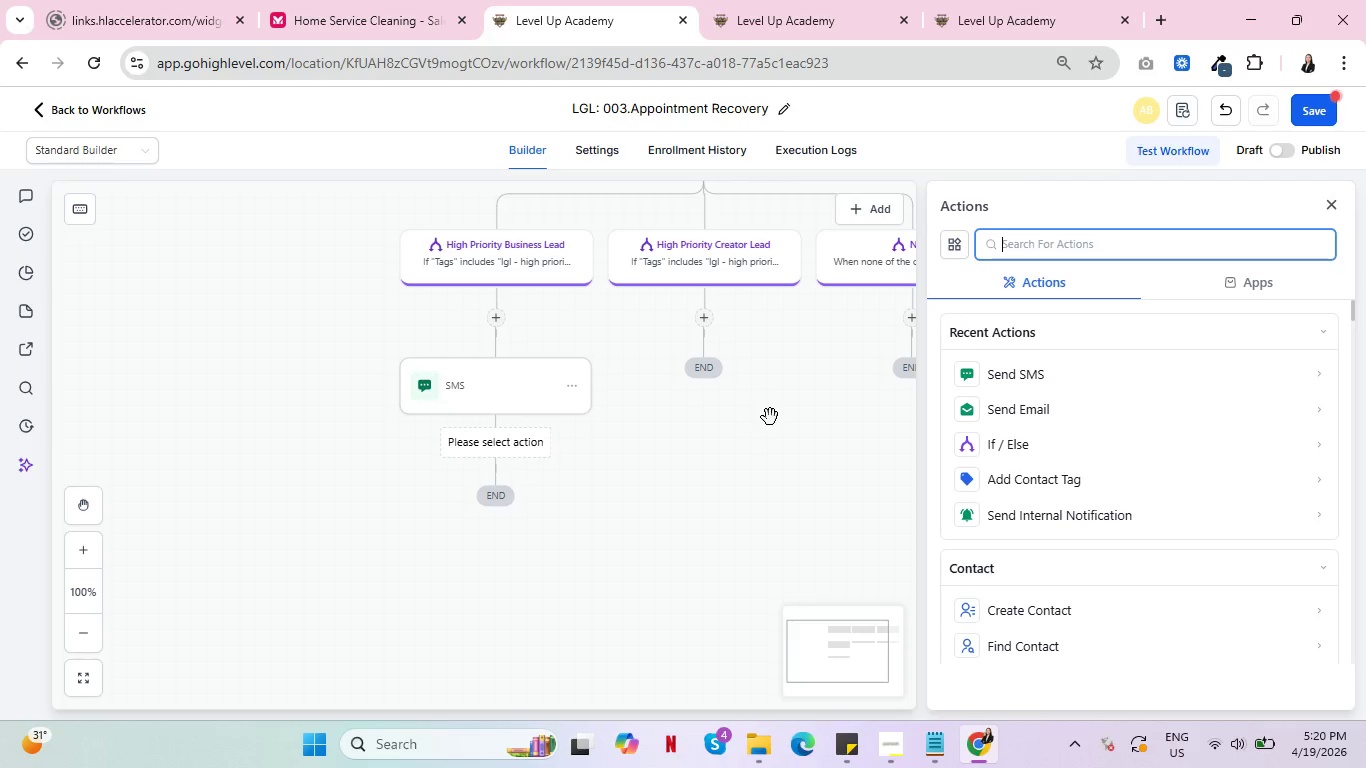 
left_click([485, 383])
 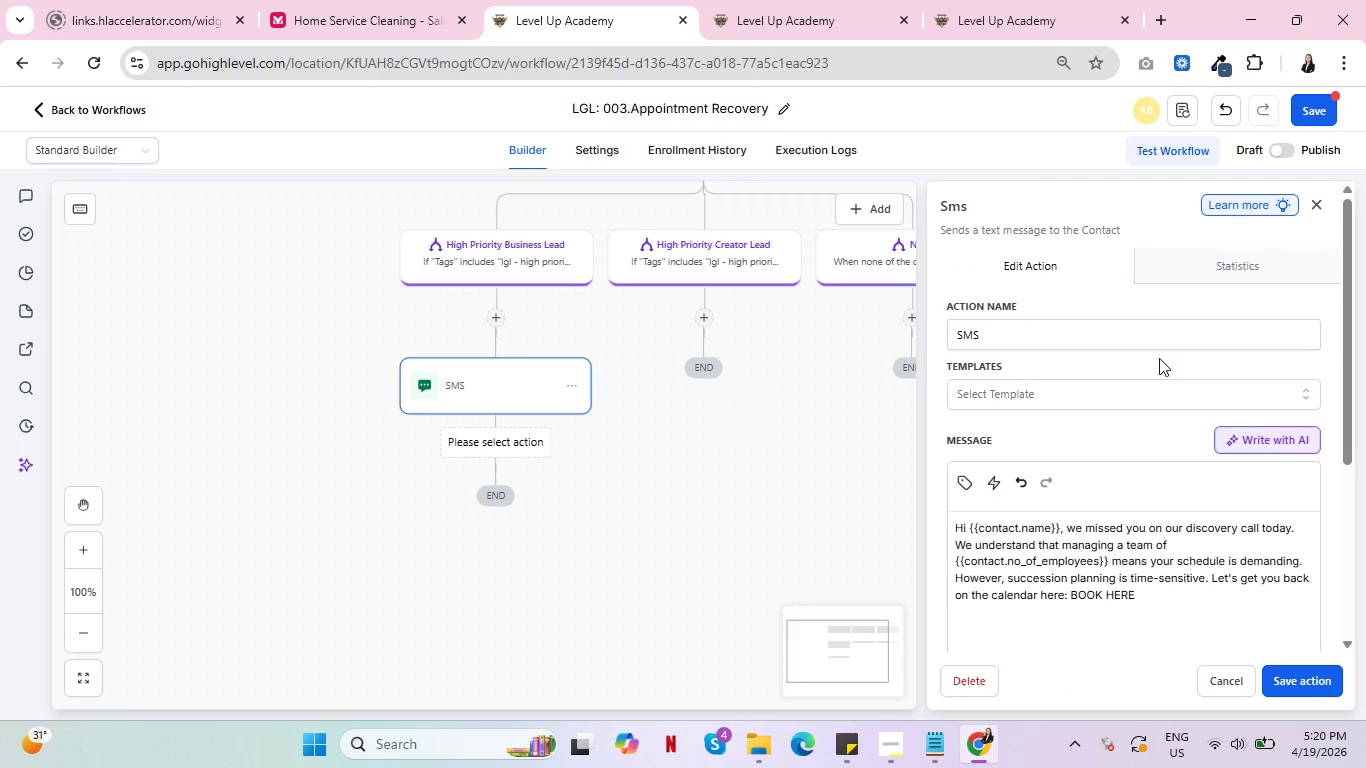 
left_click([1124, 329])
 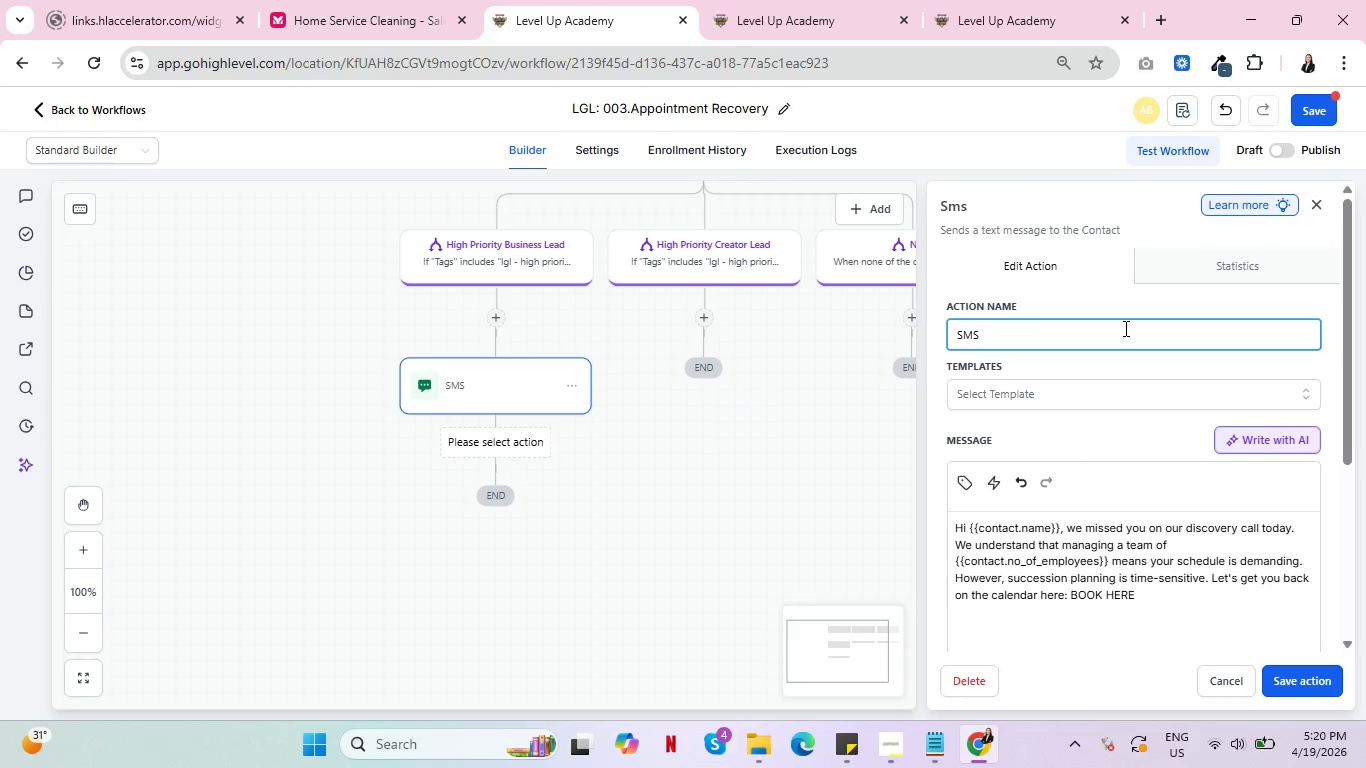 
type( - Day 1)
 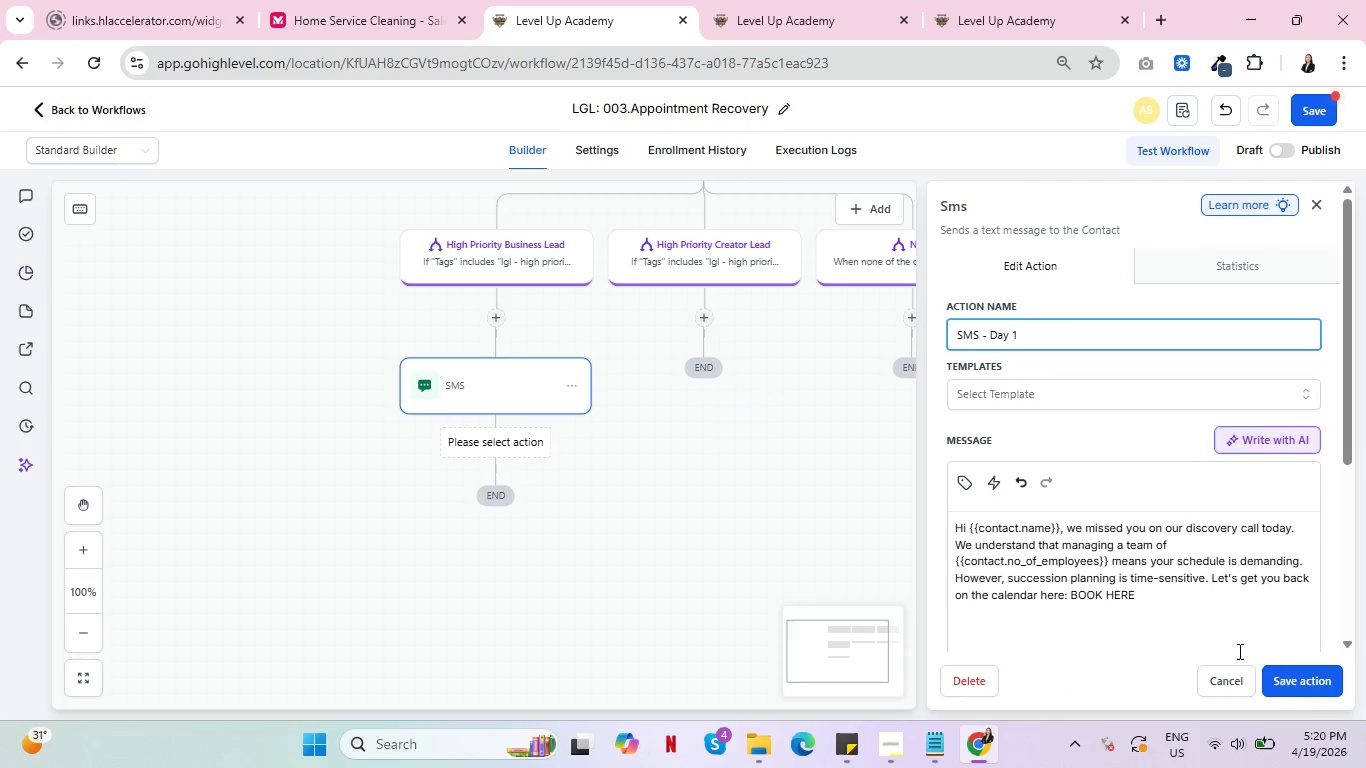 
left_click([1304, 692])
 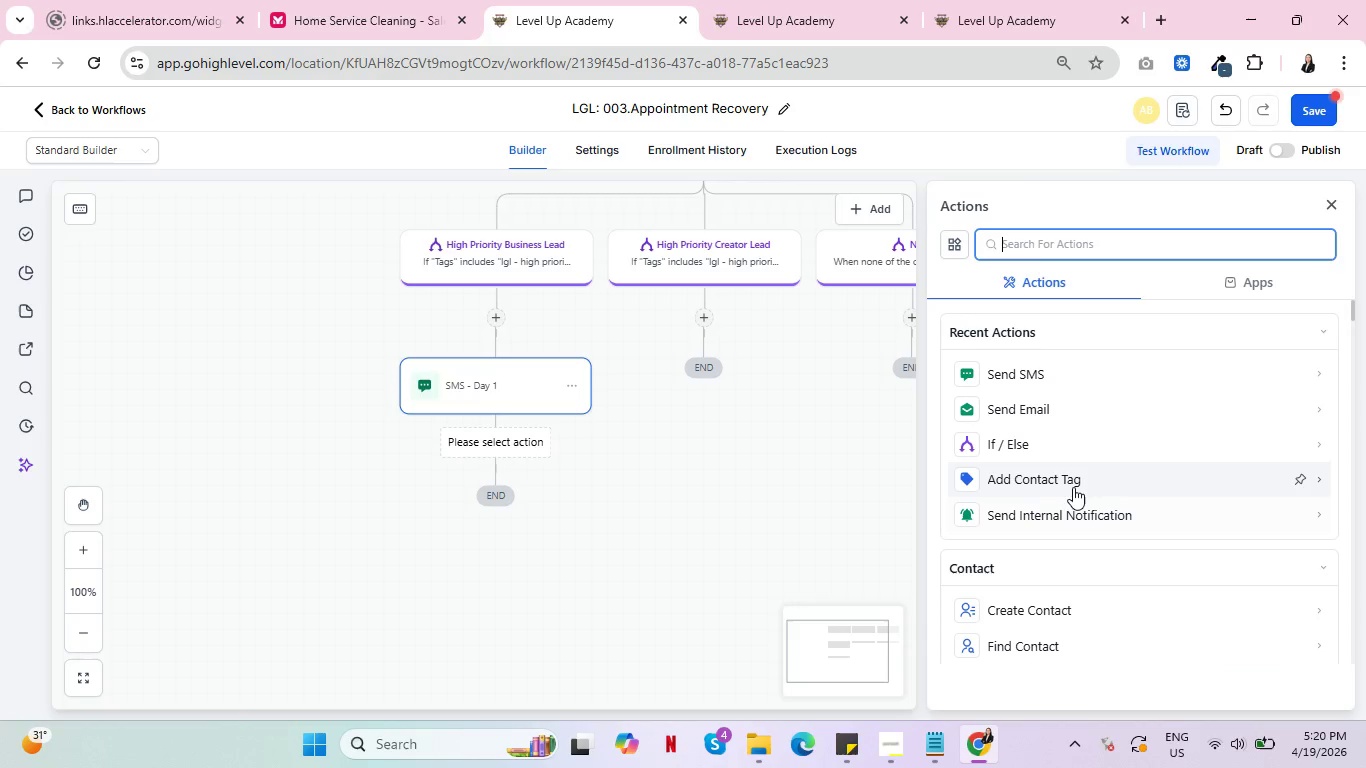 
left_click([1078, 400])
 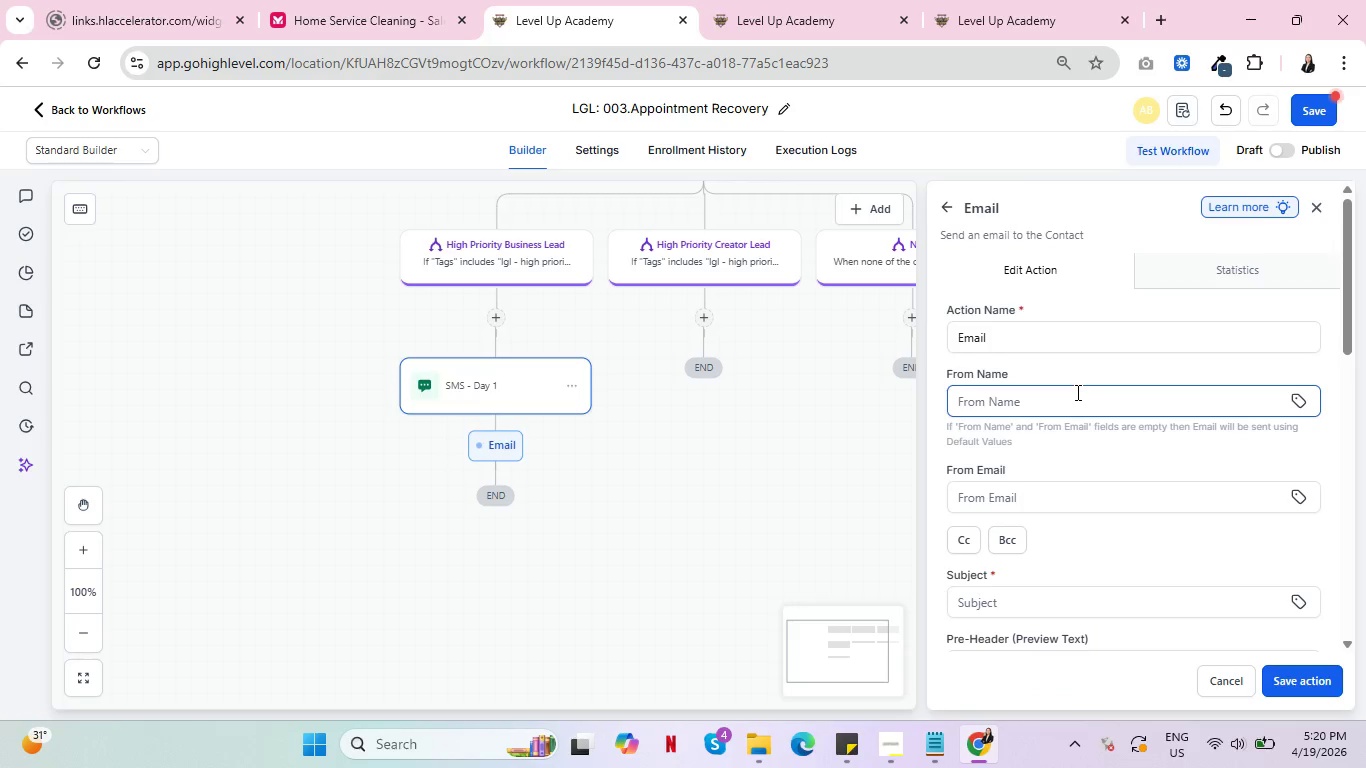 
wait(7.03)
 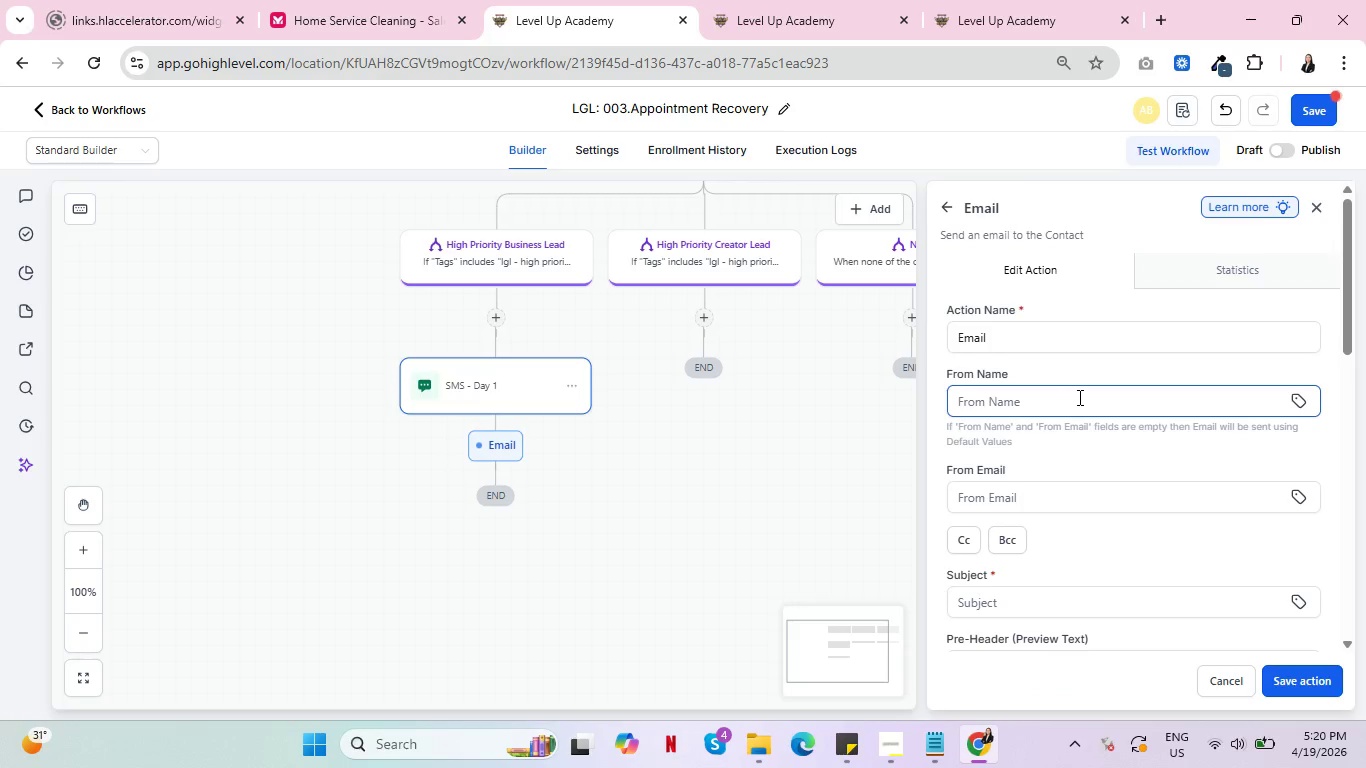 
scroll: coordinate [1056, 395], scroll_direction: down, amount: 2.0
 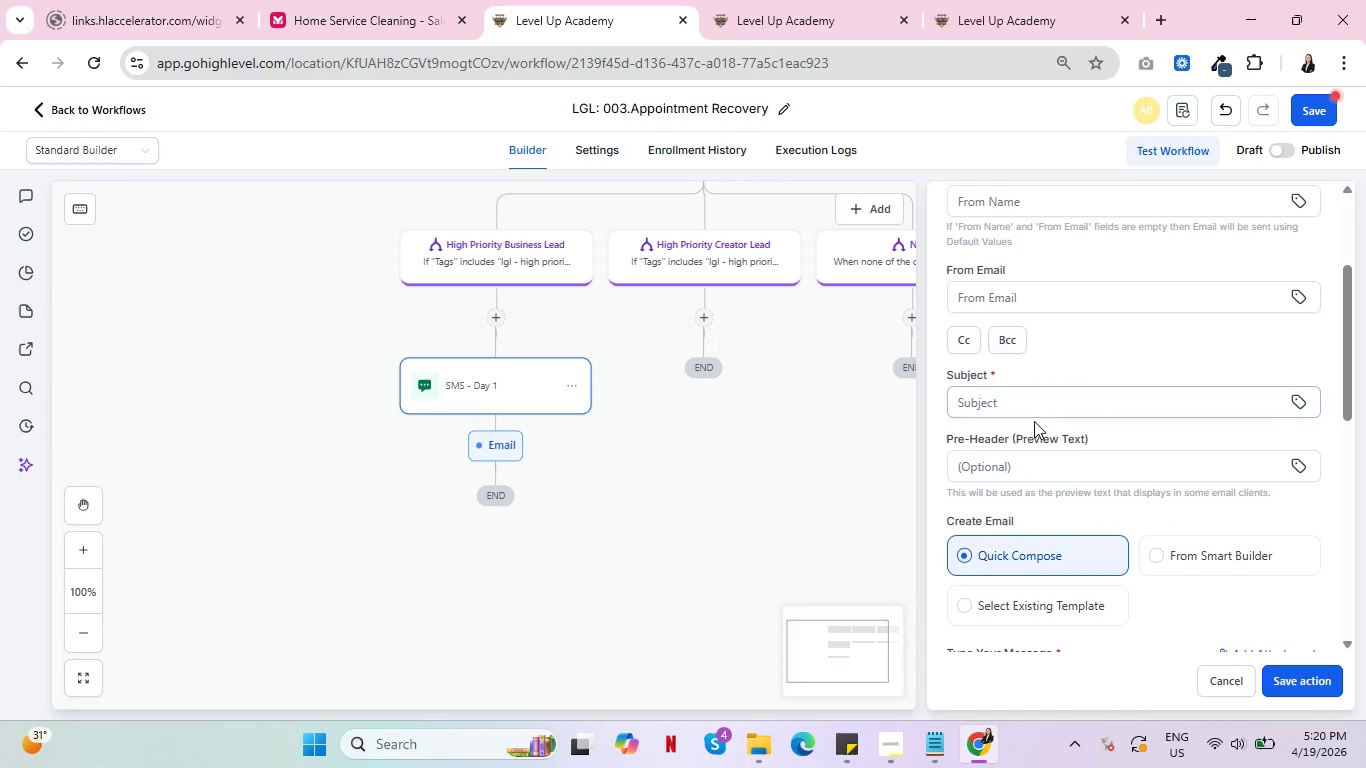 
left_click([1039, 407])
 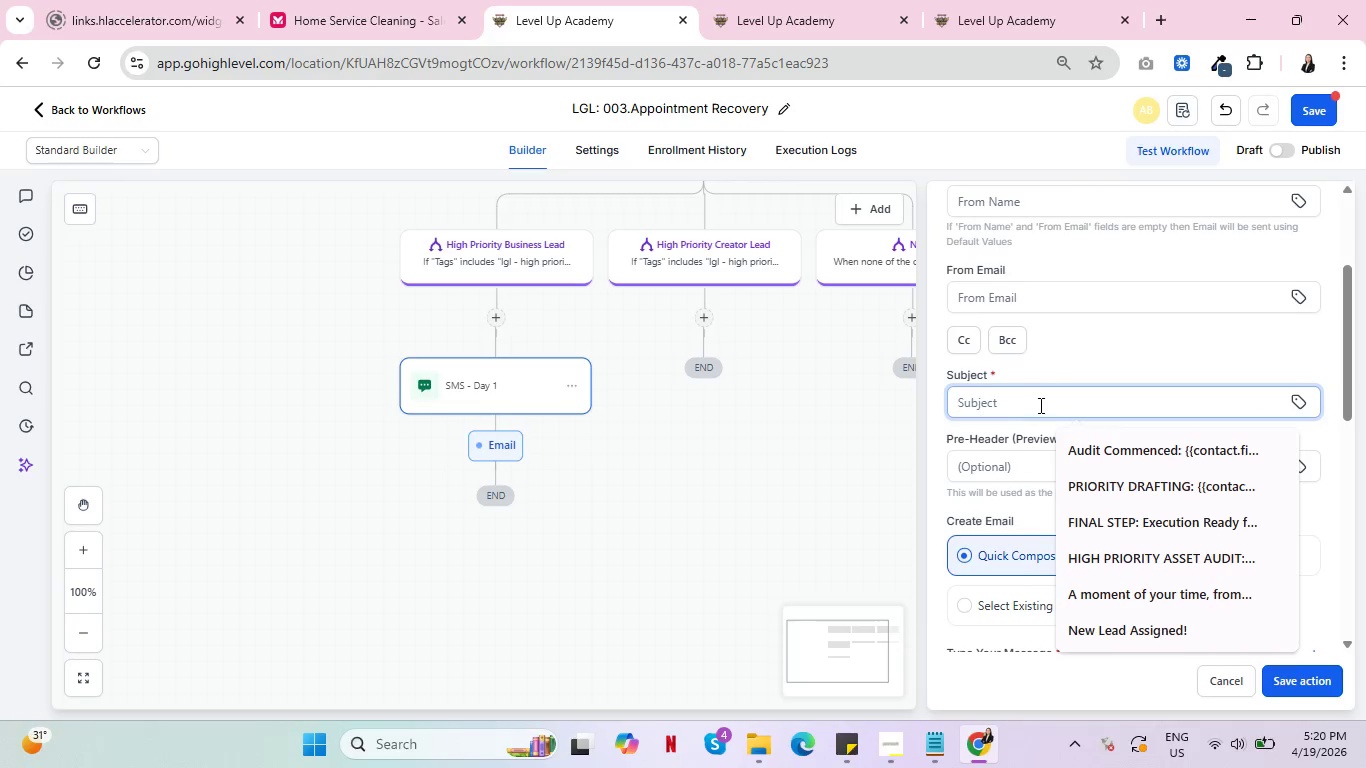 
type(We missed our session: The cost of delayed succession)
 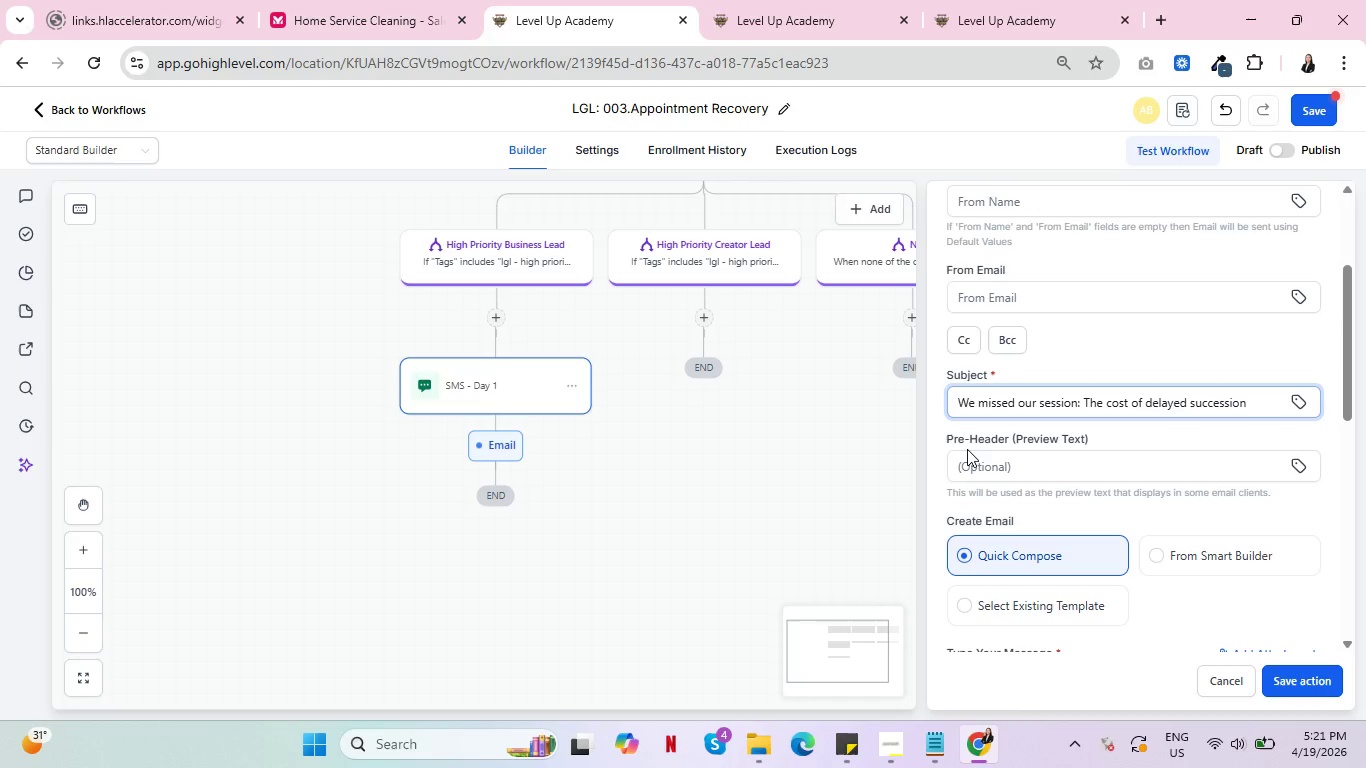 
wait(12.12)
 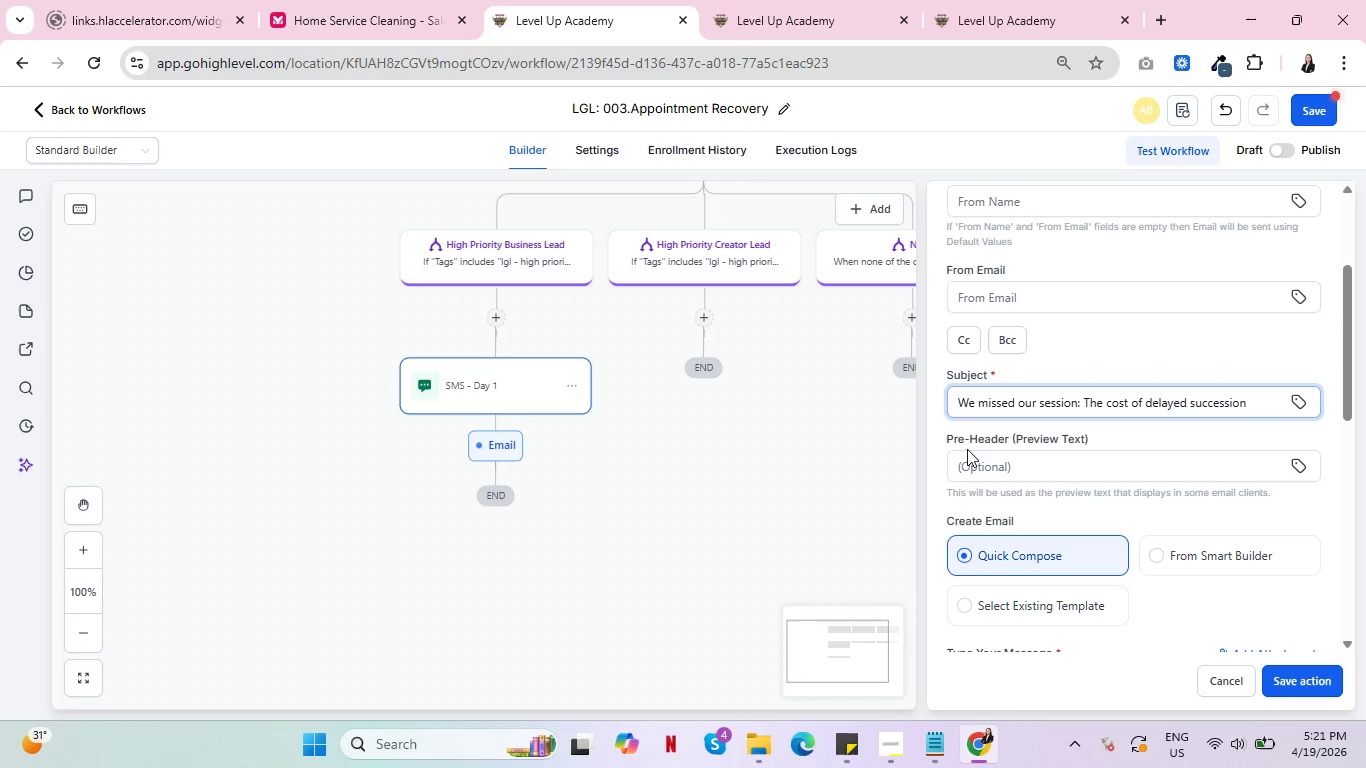 
scroll: coordinate [1038, 475], scroll_direction: down, amount: 3.0
 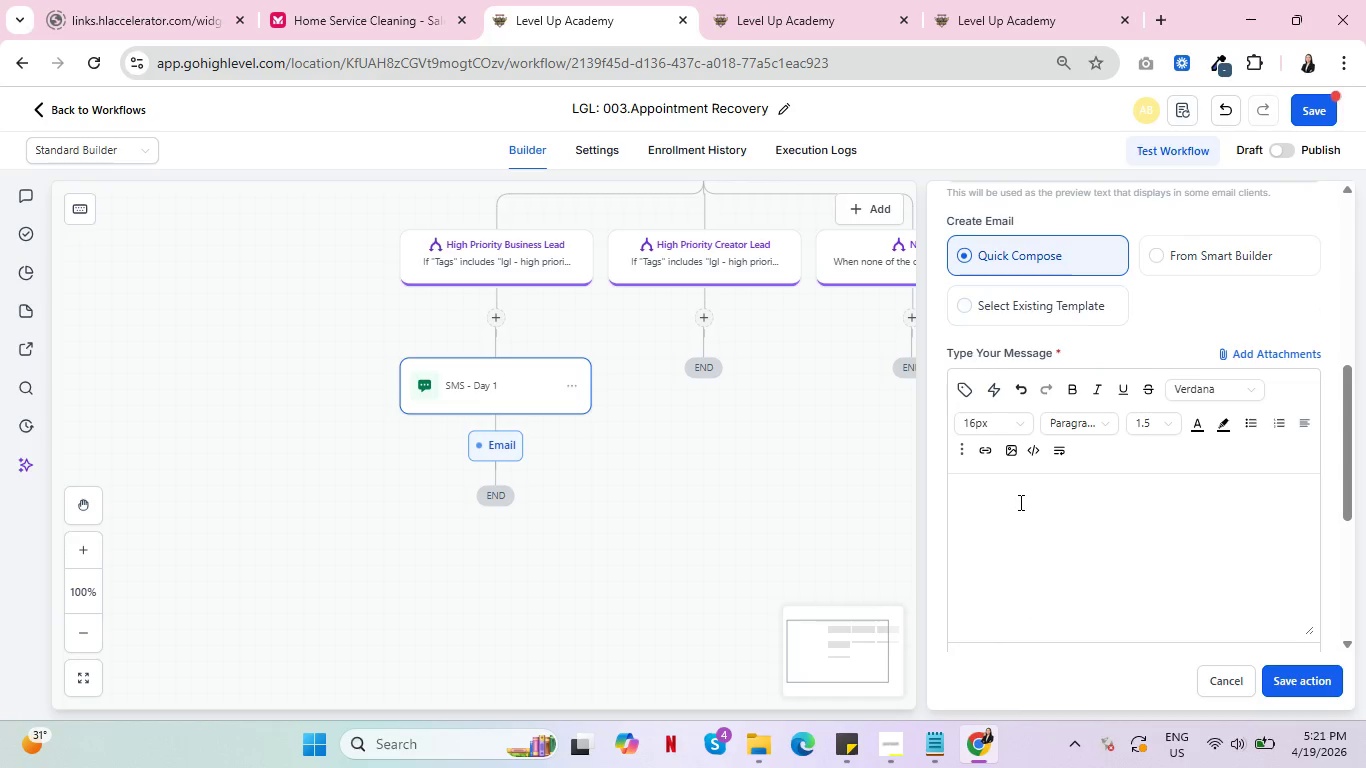 
left_click([1019, 505])
 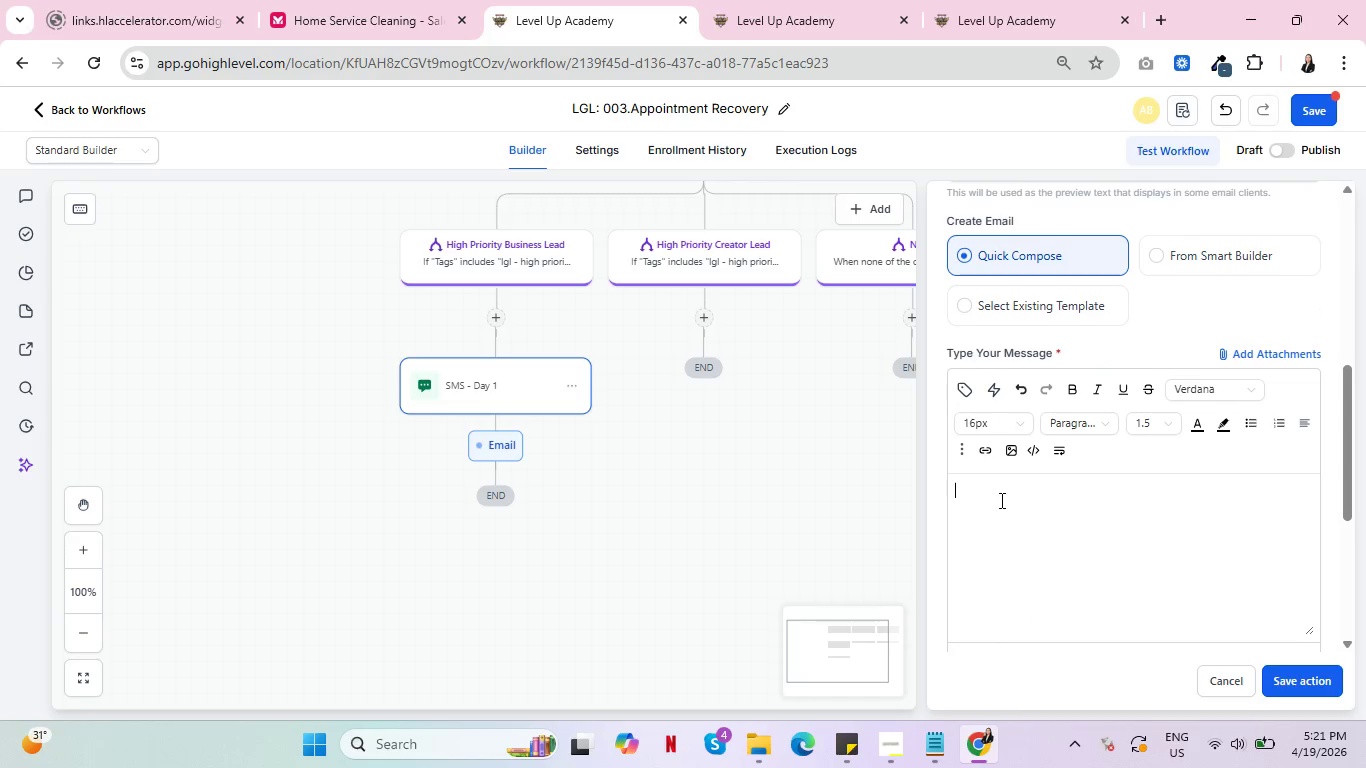 
type(Hi )
 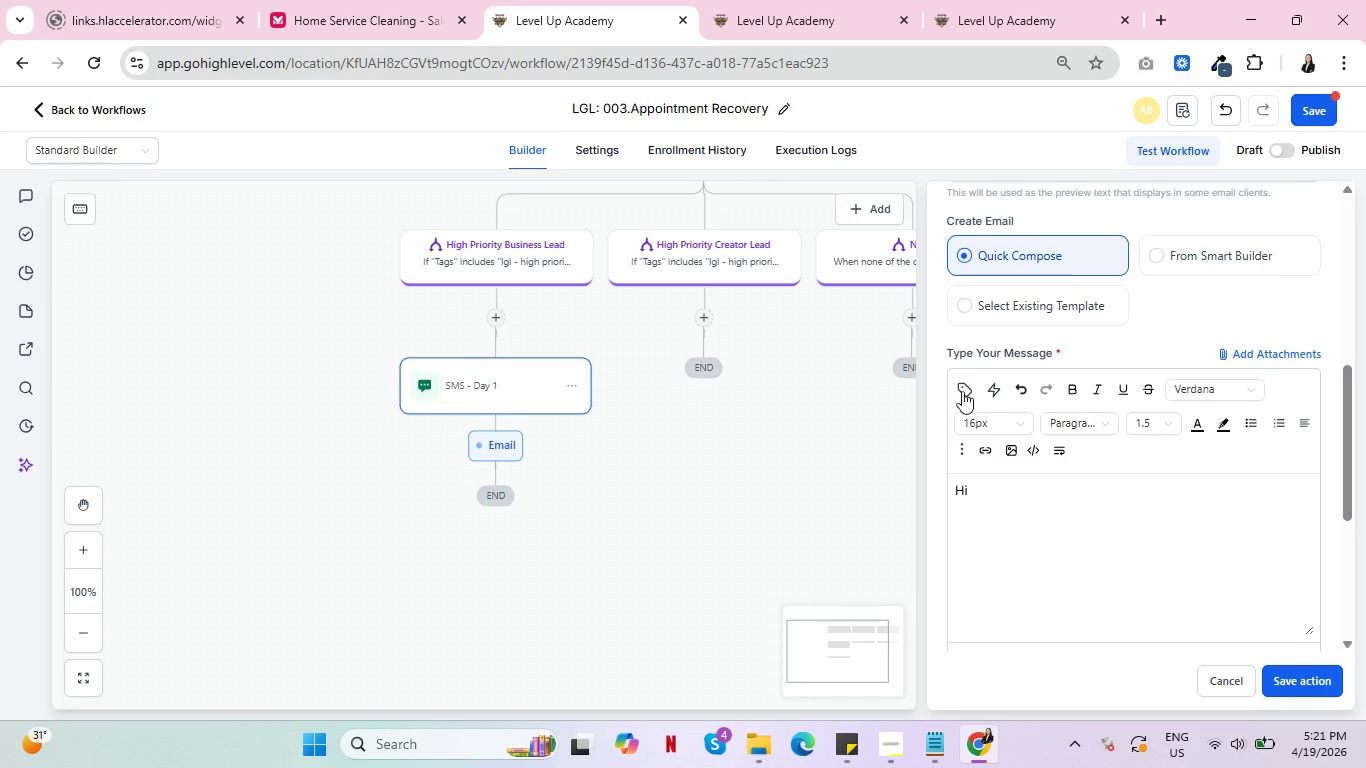 
left_click([967, 391])
 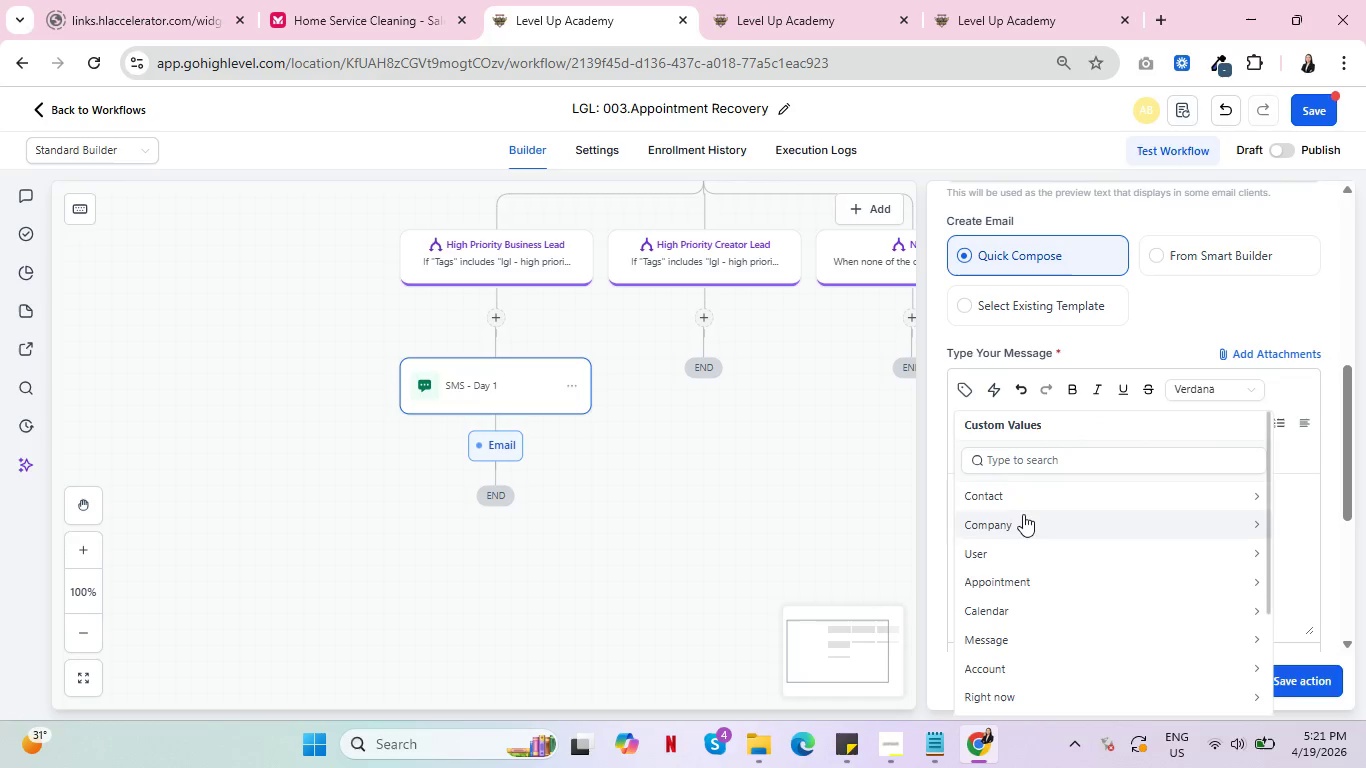 
left_click([1032, 500])
 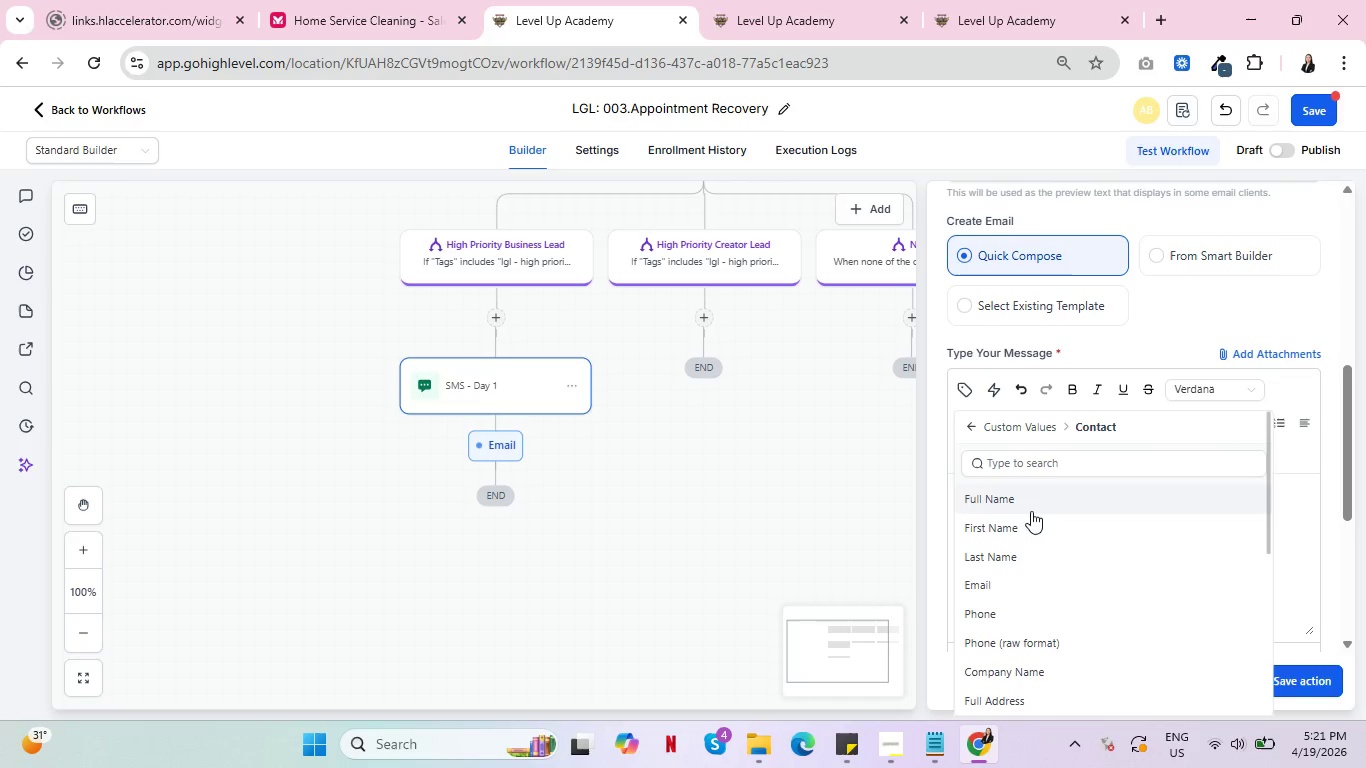 
left_click([1031, 526])
 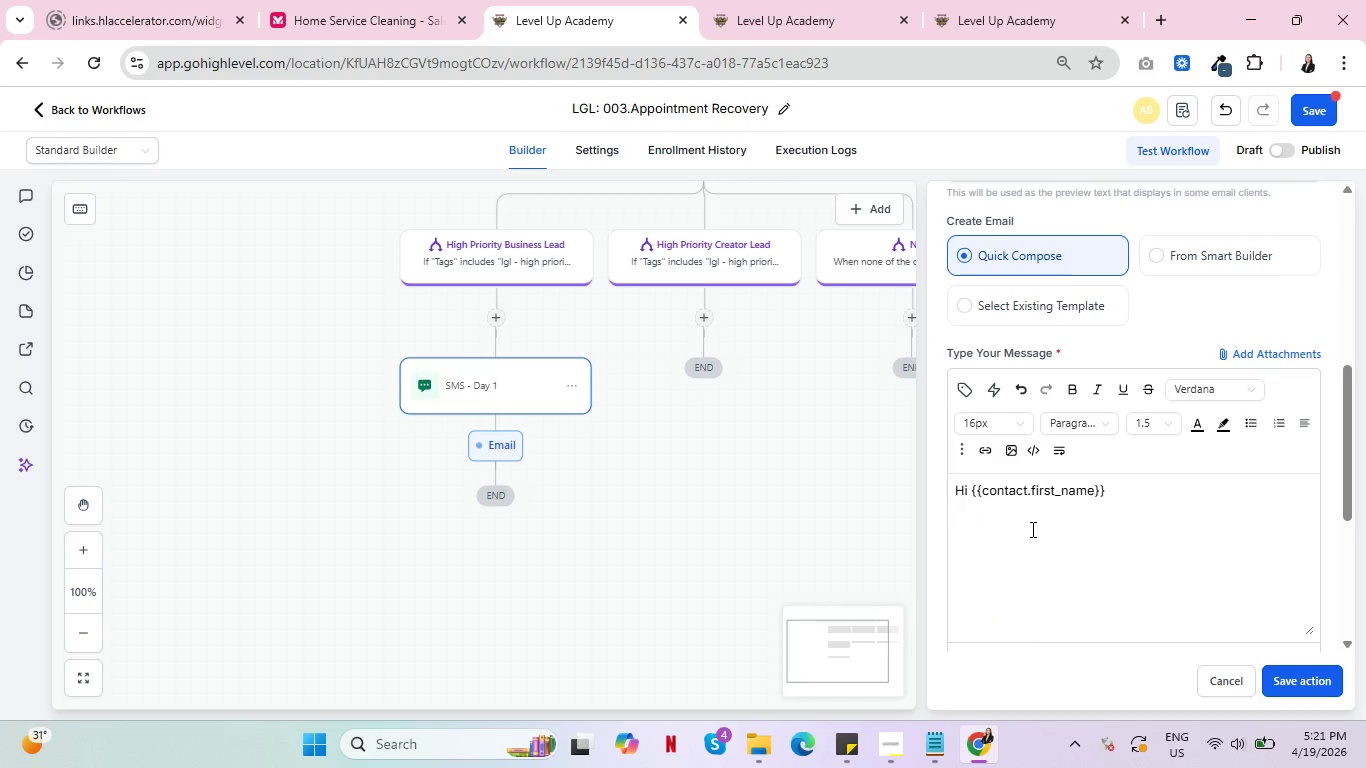 
key(Comma)
 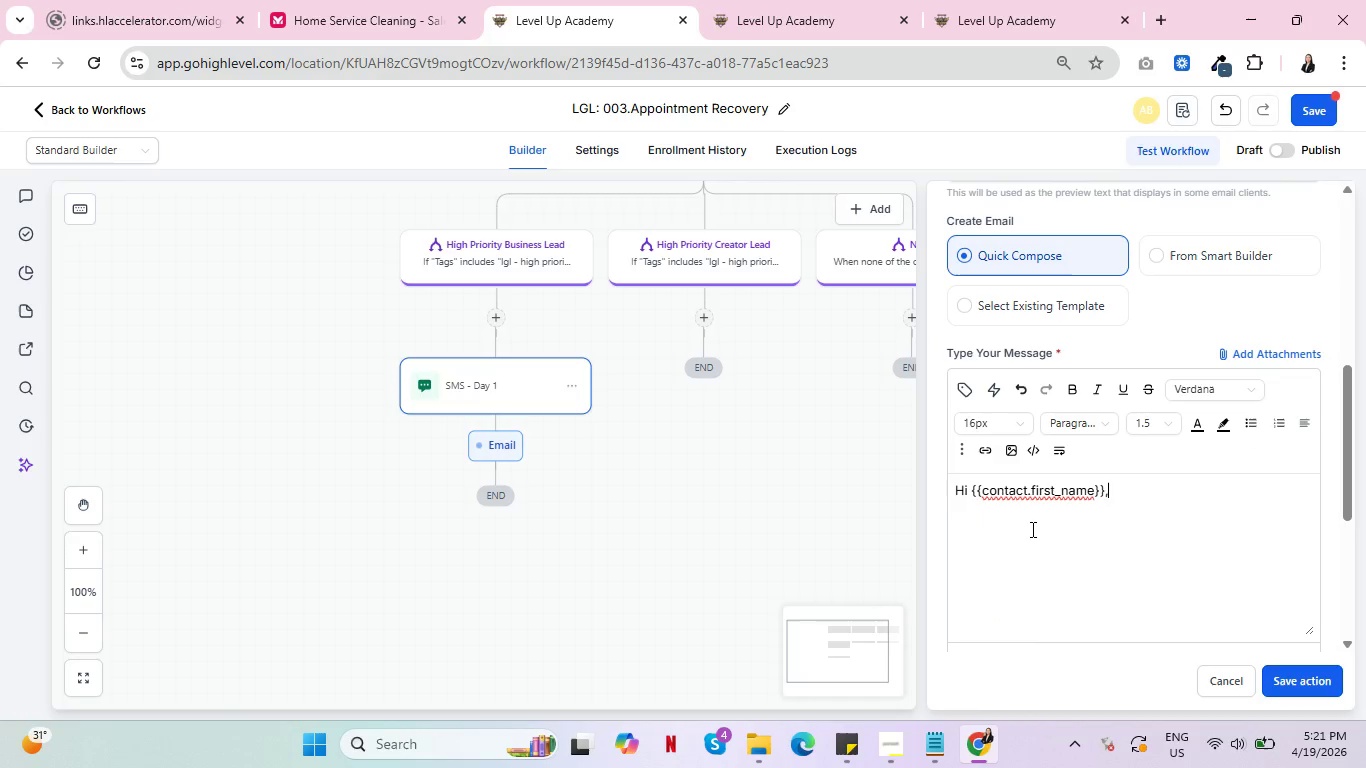 
key(Enter)
 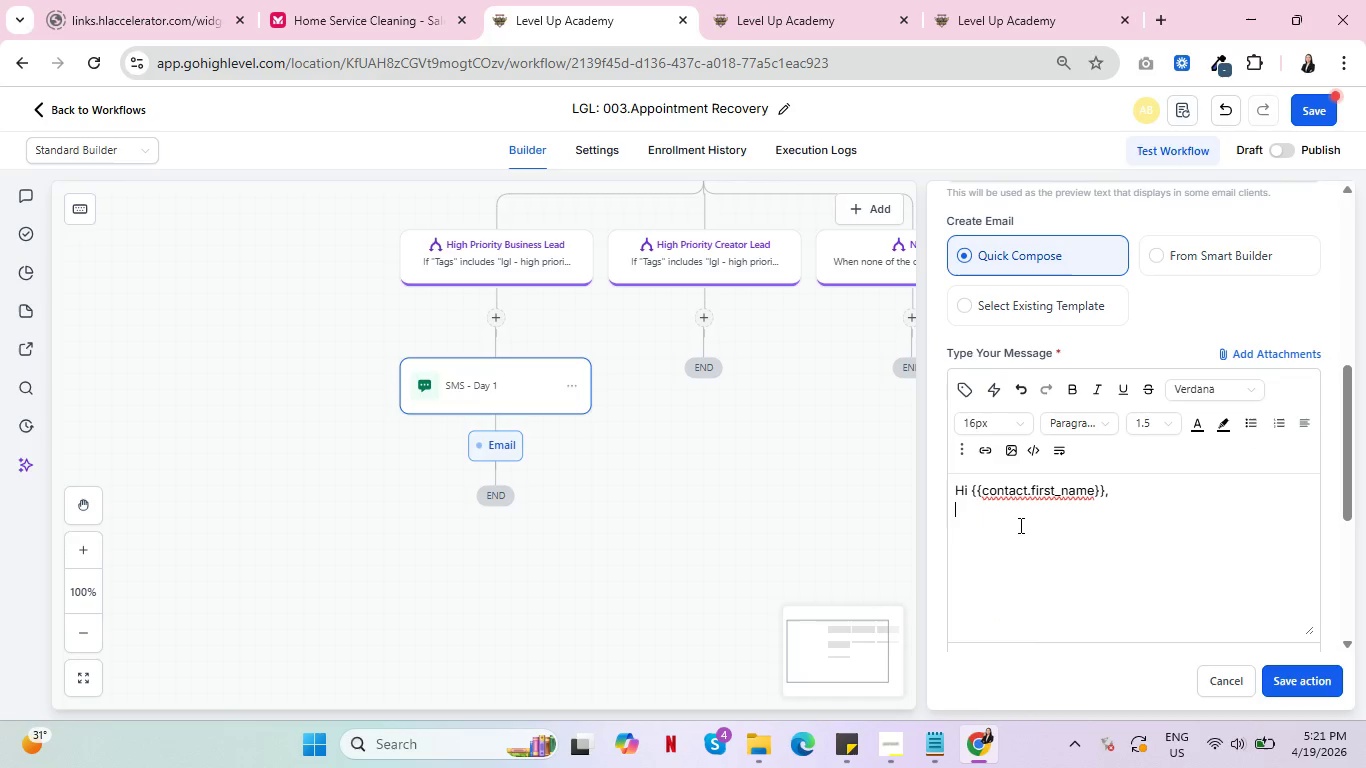 
key(Enter)
 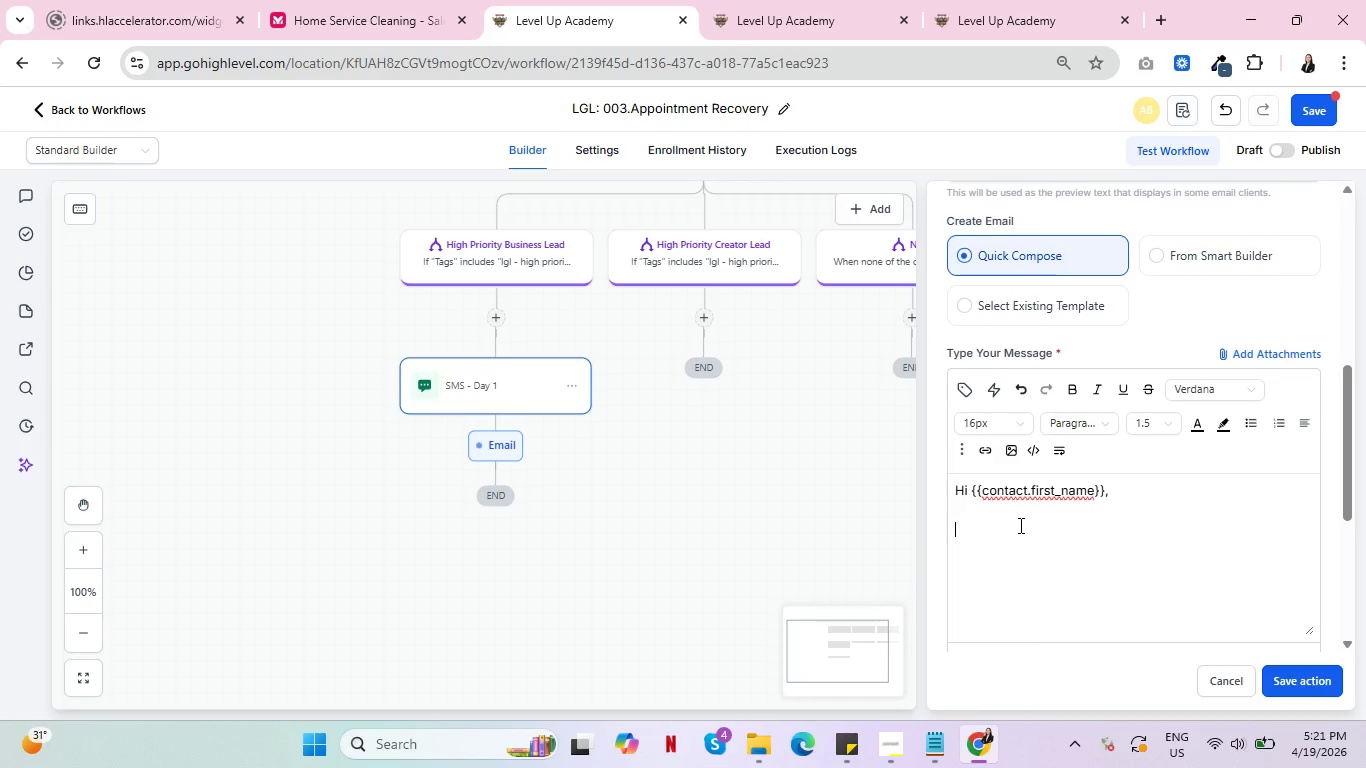 
type(We noticed )
 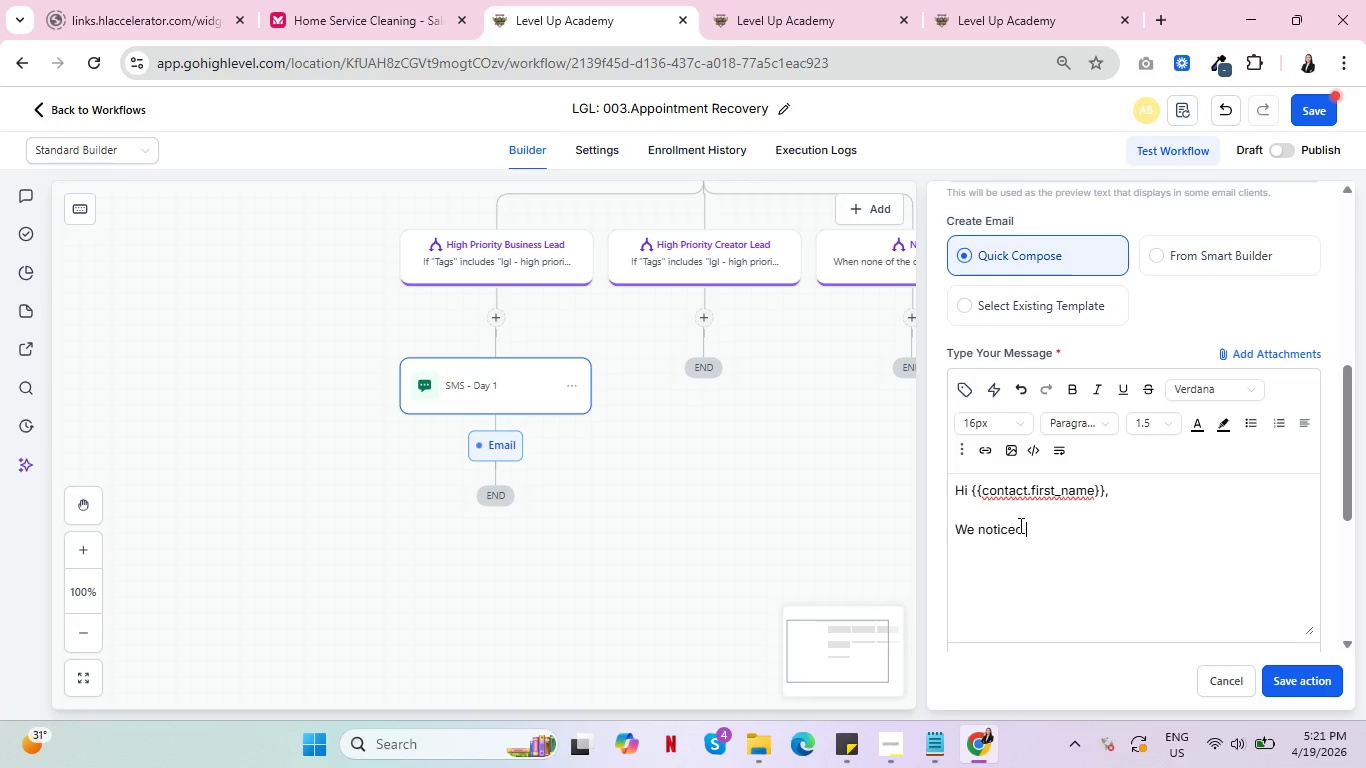 
type(we weren't able to connect for our scheduled discovery session today.)
 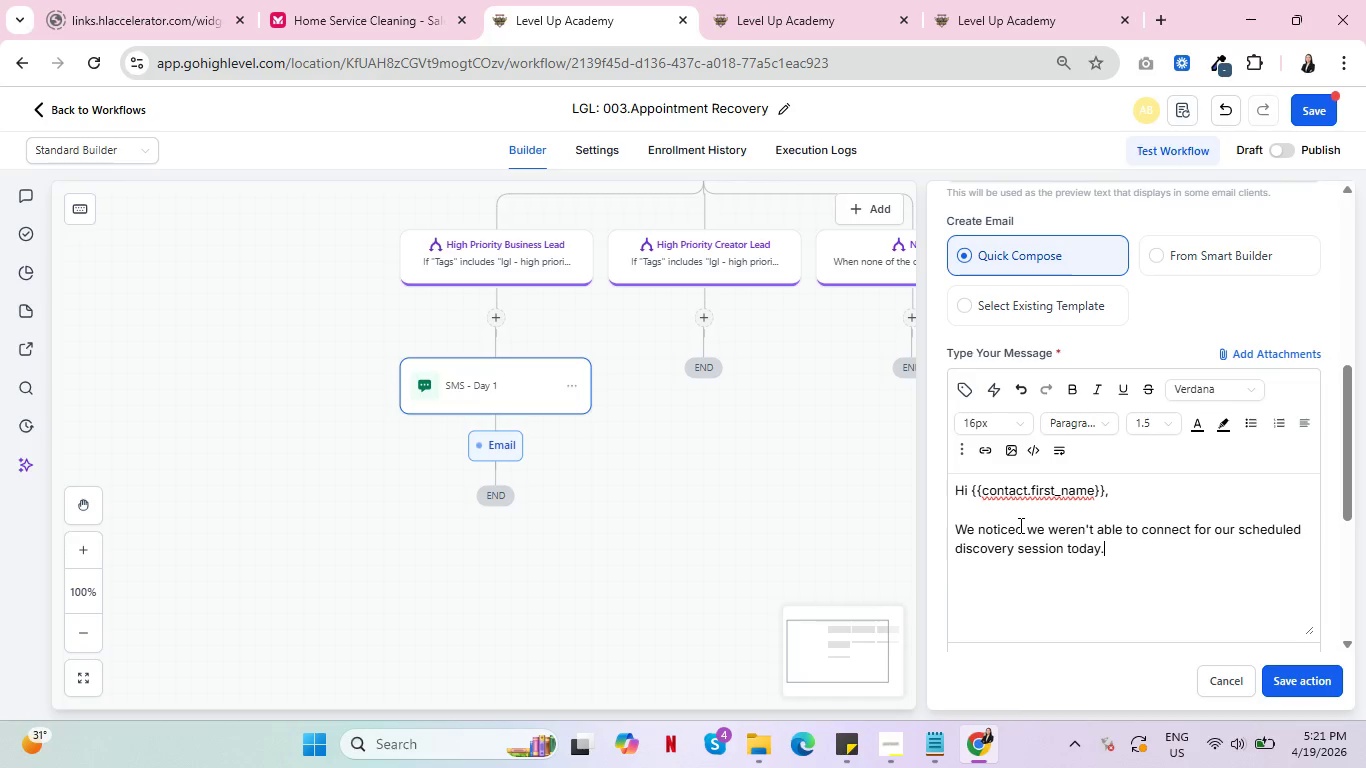 
key(Enter)
 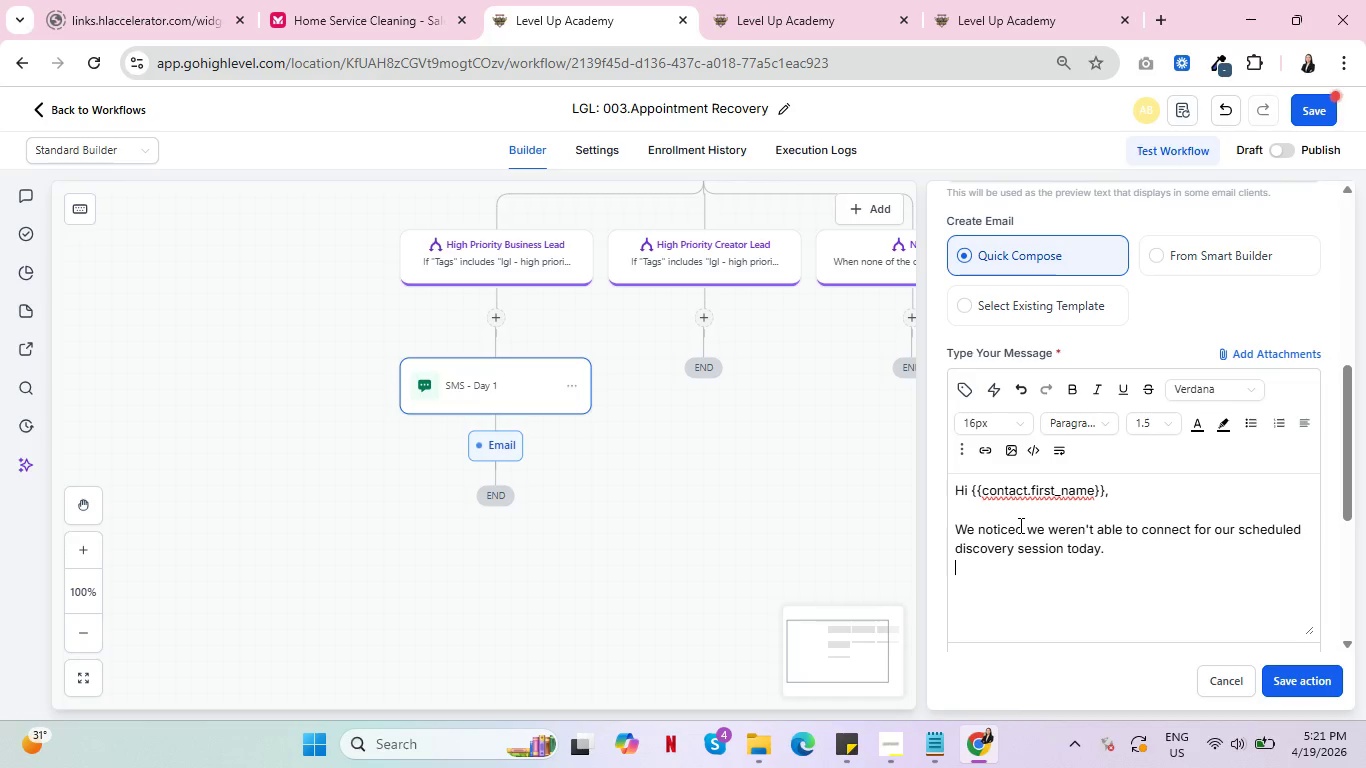 
key(Enter)
 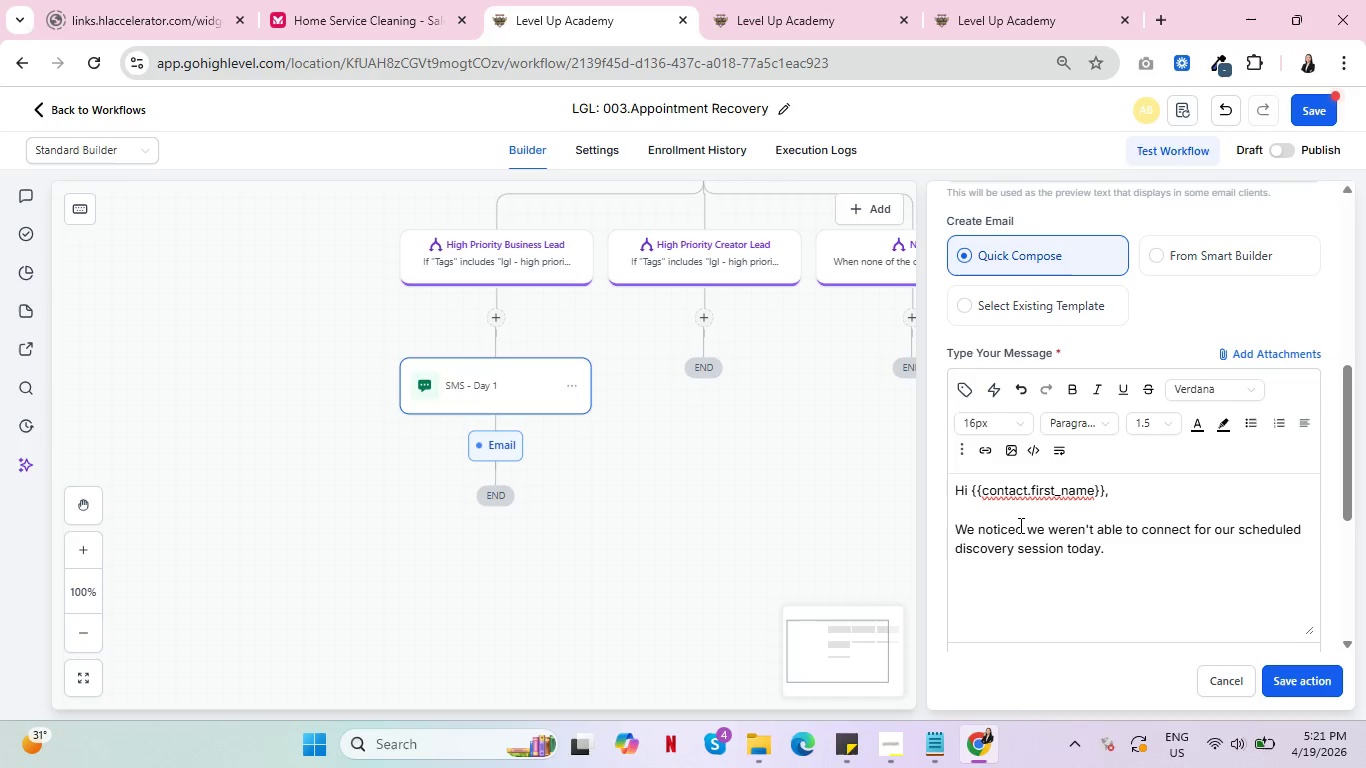 
wait(13.14)
 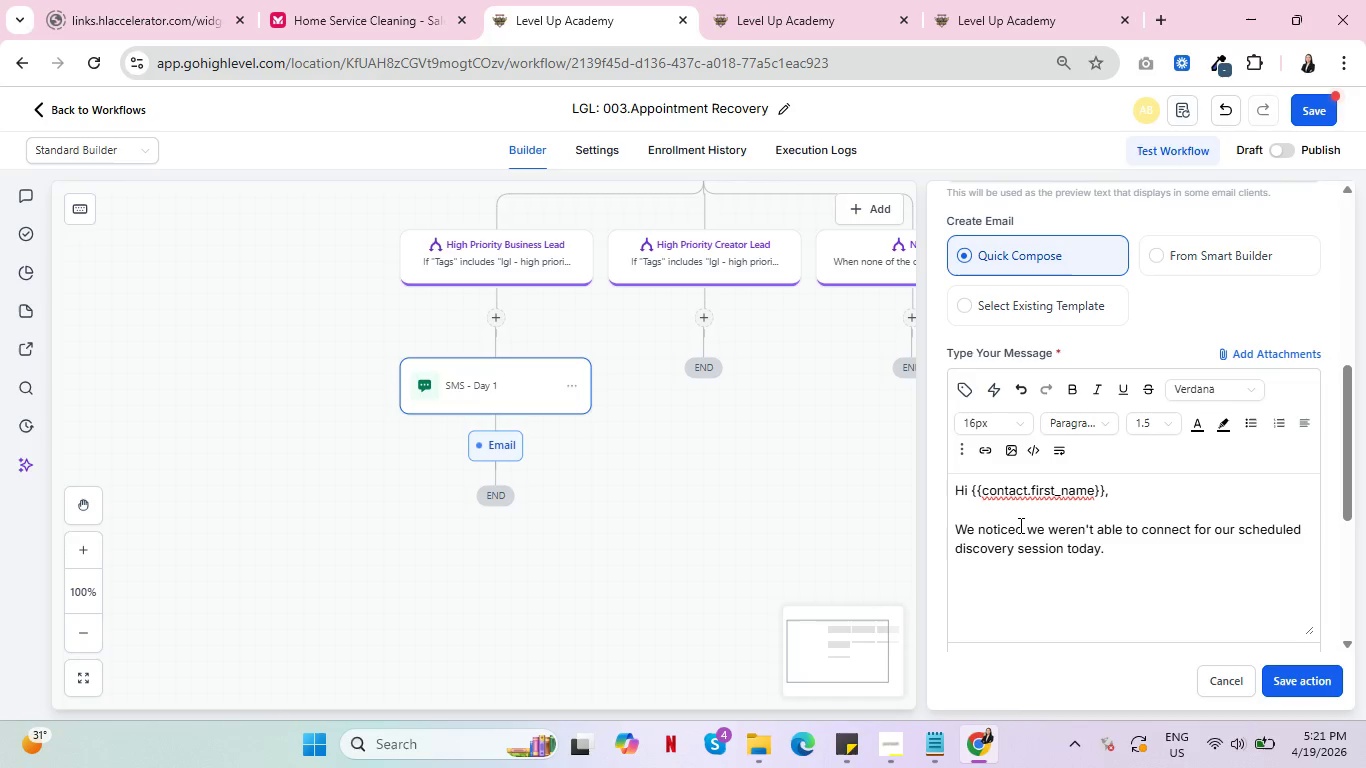 
type(Be)
key(Backspace)
key(Backspace)
type(At yor)
key(Backspace)
type(ur sclae)
key(Backspace)
key(Backspace)
key(Backspace)
type(ale, mangai)
key(Backspace)
key(Backspace)
key(Backspace)
key(Backspace)
type(a)
key(Backspace)
type(naging a team of )
 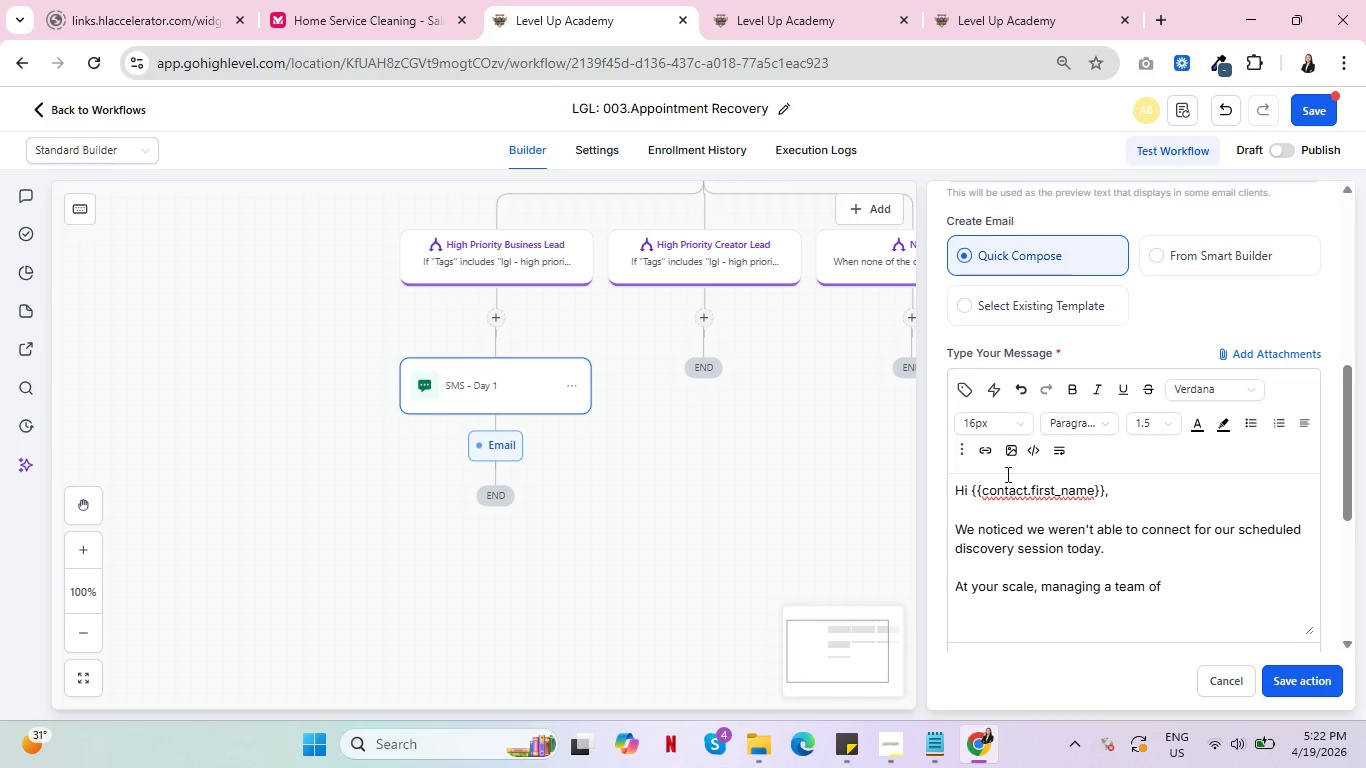 
left_click([959, 387])
 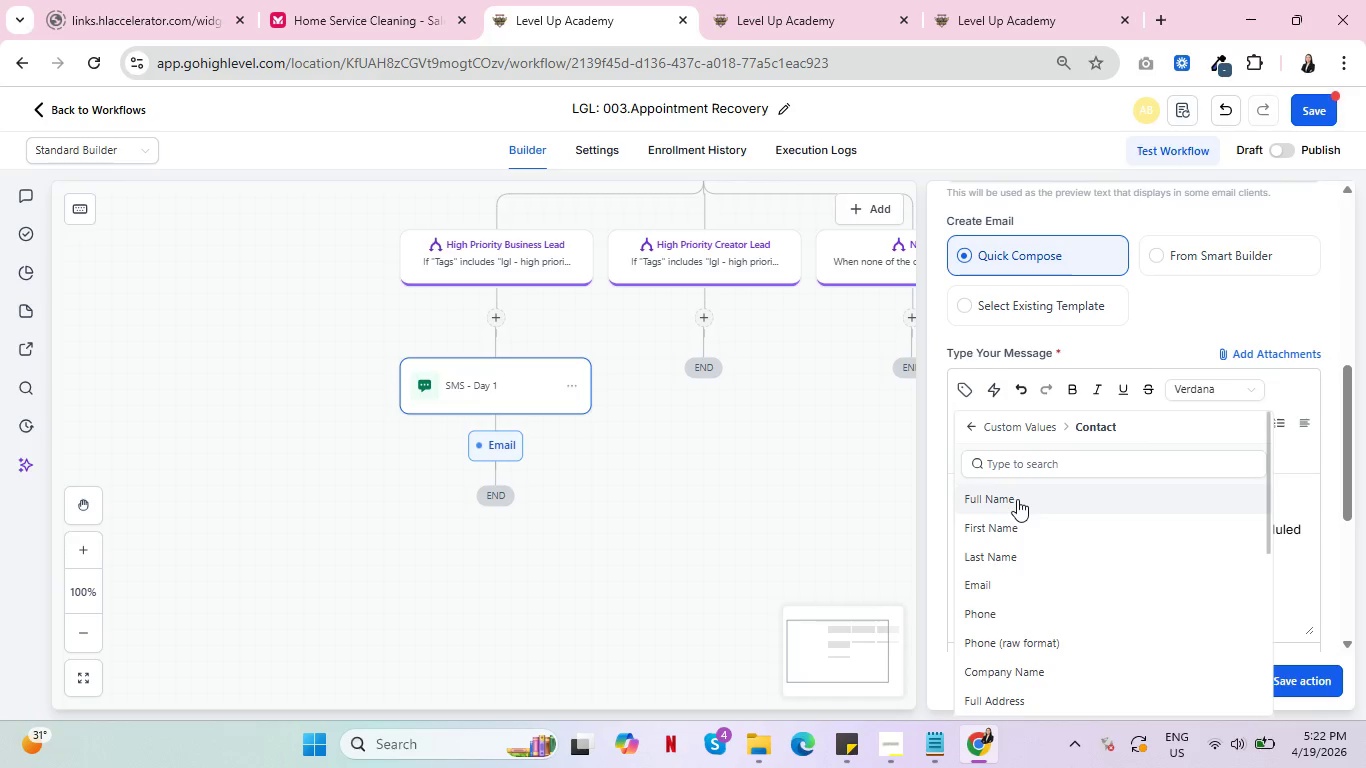 
scroll: coordinate [1075, 604], scroll_direction: down, amount: 7.0
 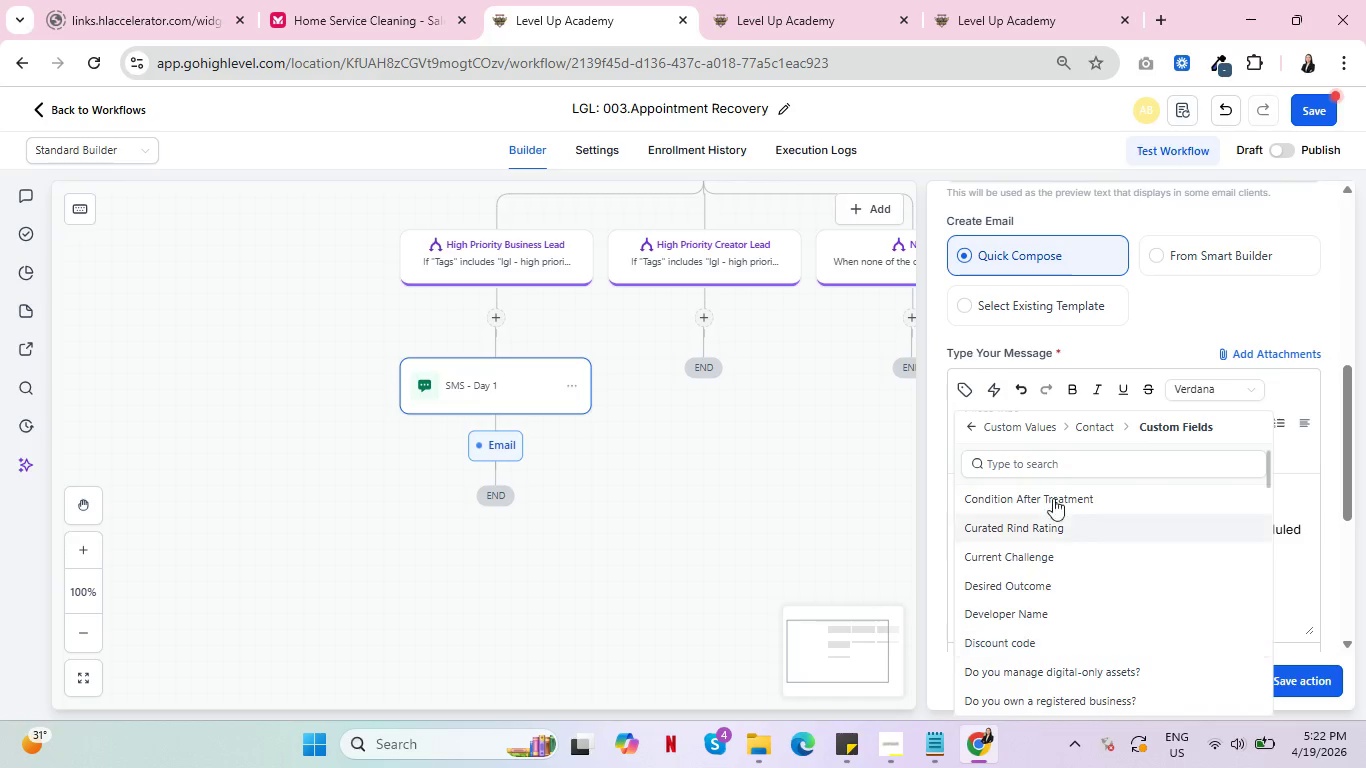 
left_click([1053, 465])
 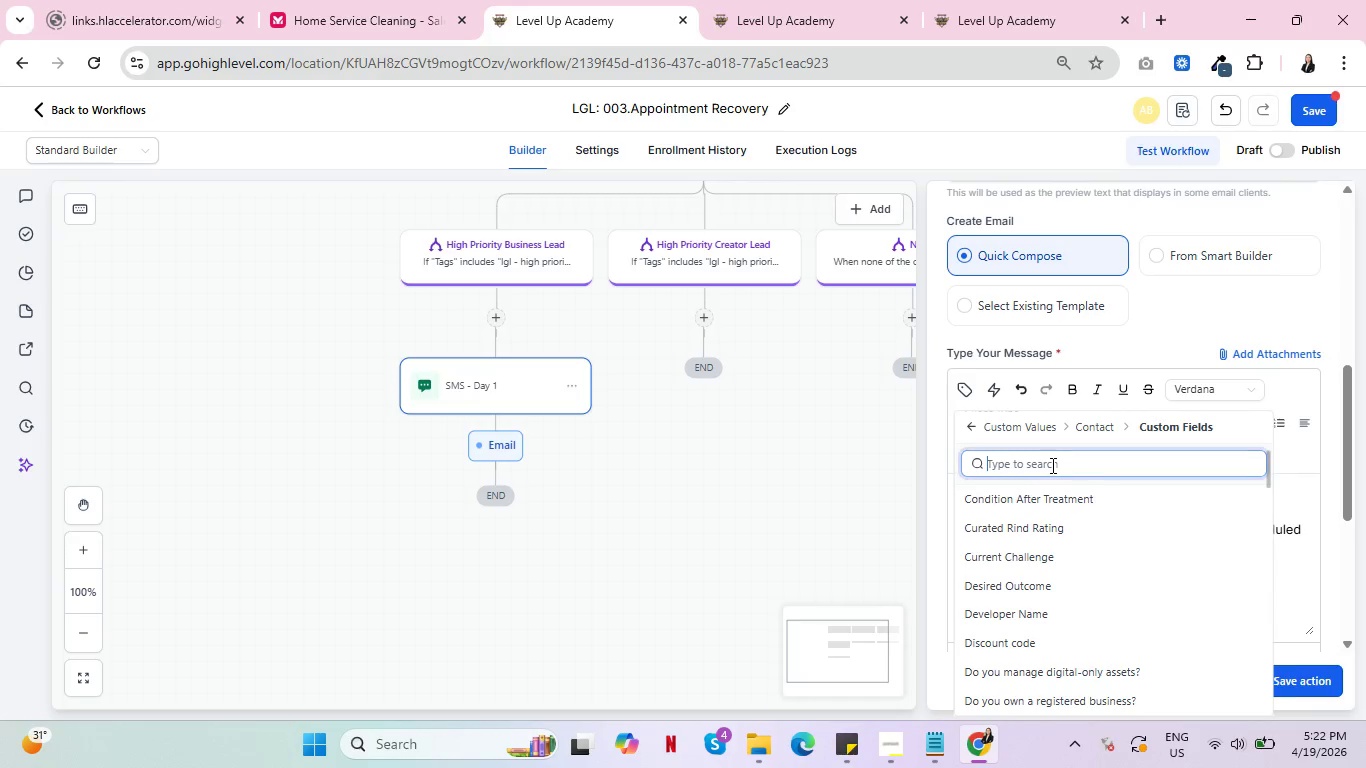 
type(no)
 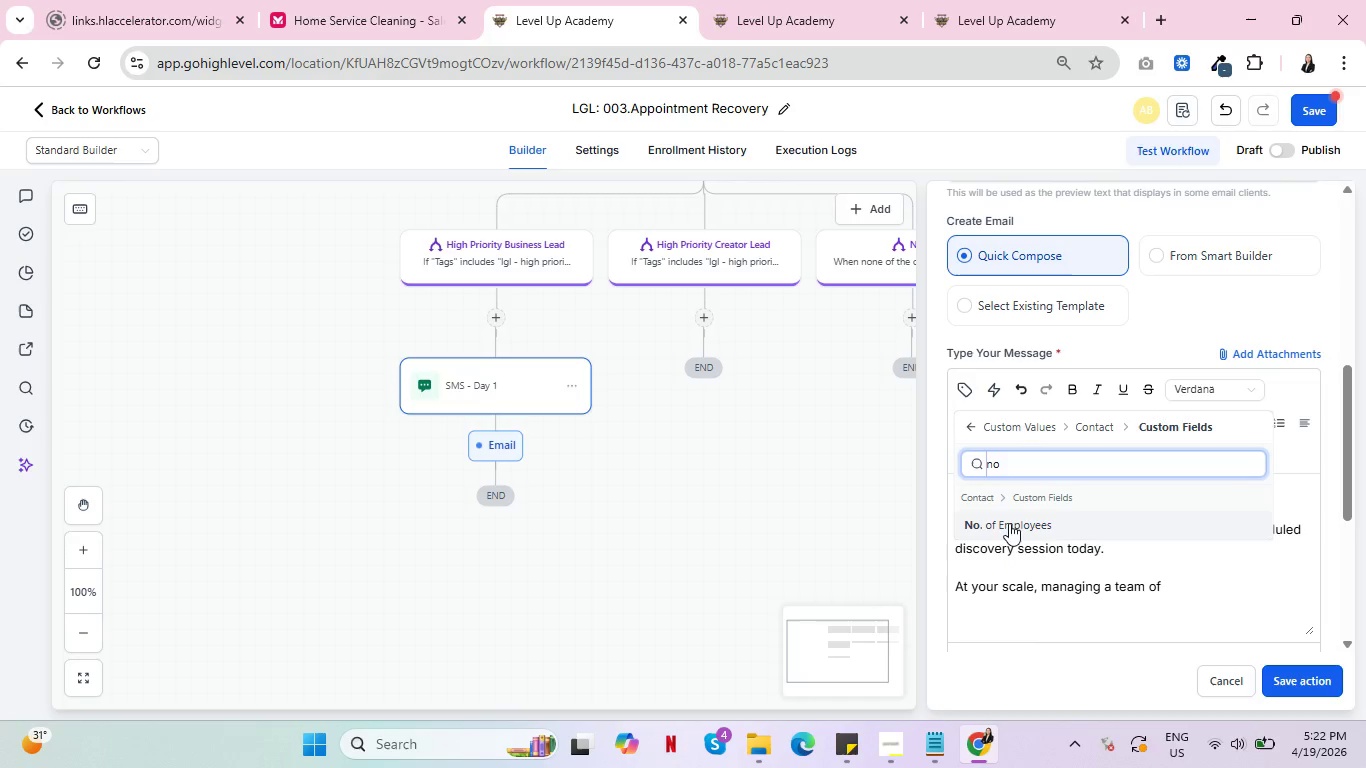 
left_click([1009, 523])
 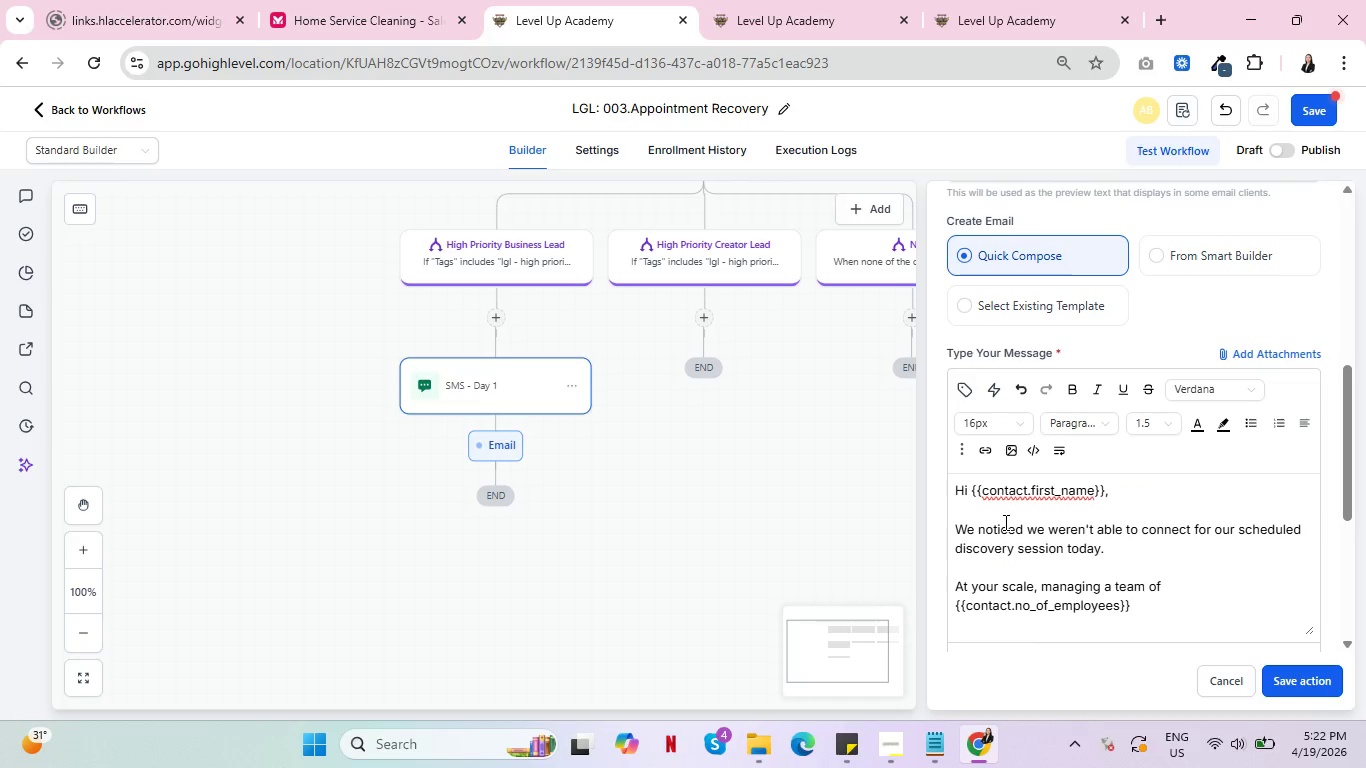 
type( ep)
key(Backspace)
type(mployees, we know that 'busy' is an understatement. Howve)
key(Backspace)
key(Backspace)
type(ever, the risks associated )
 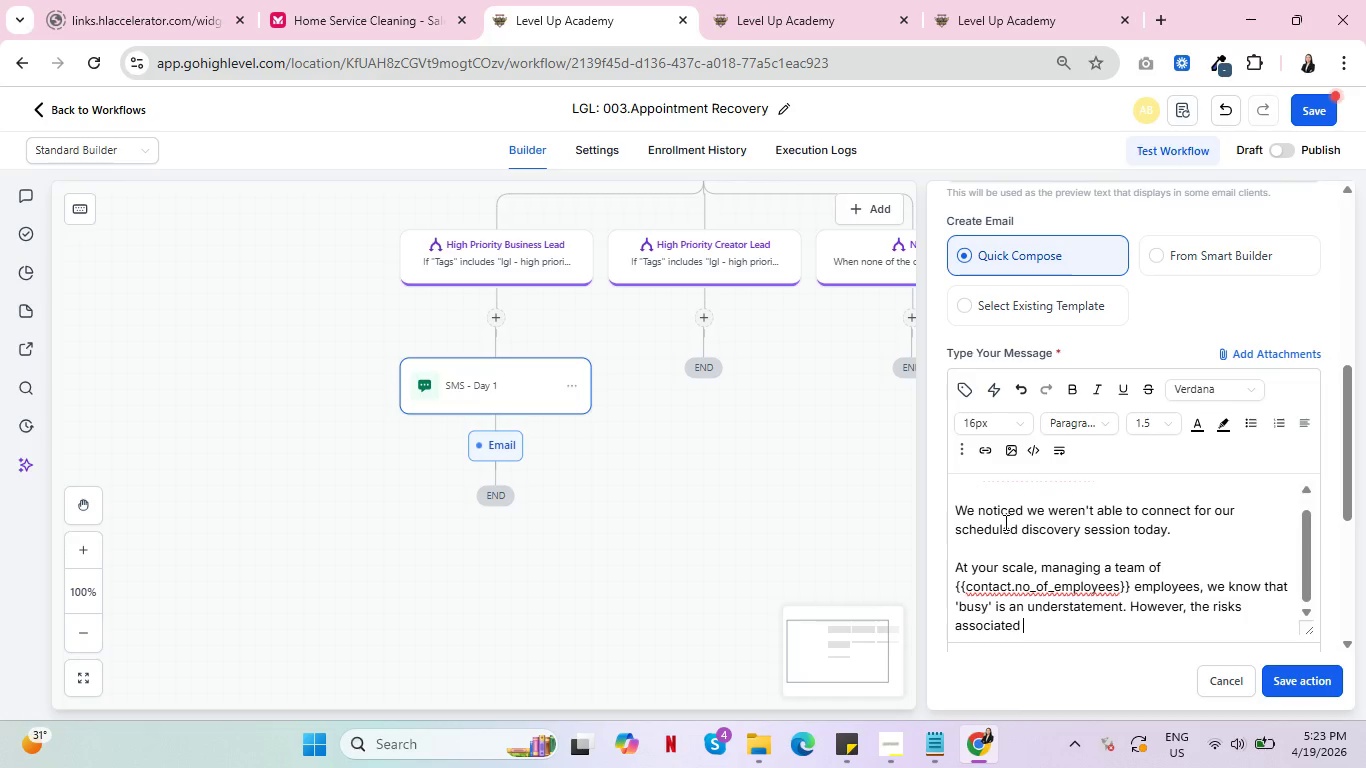 
type(with an undocumented )
 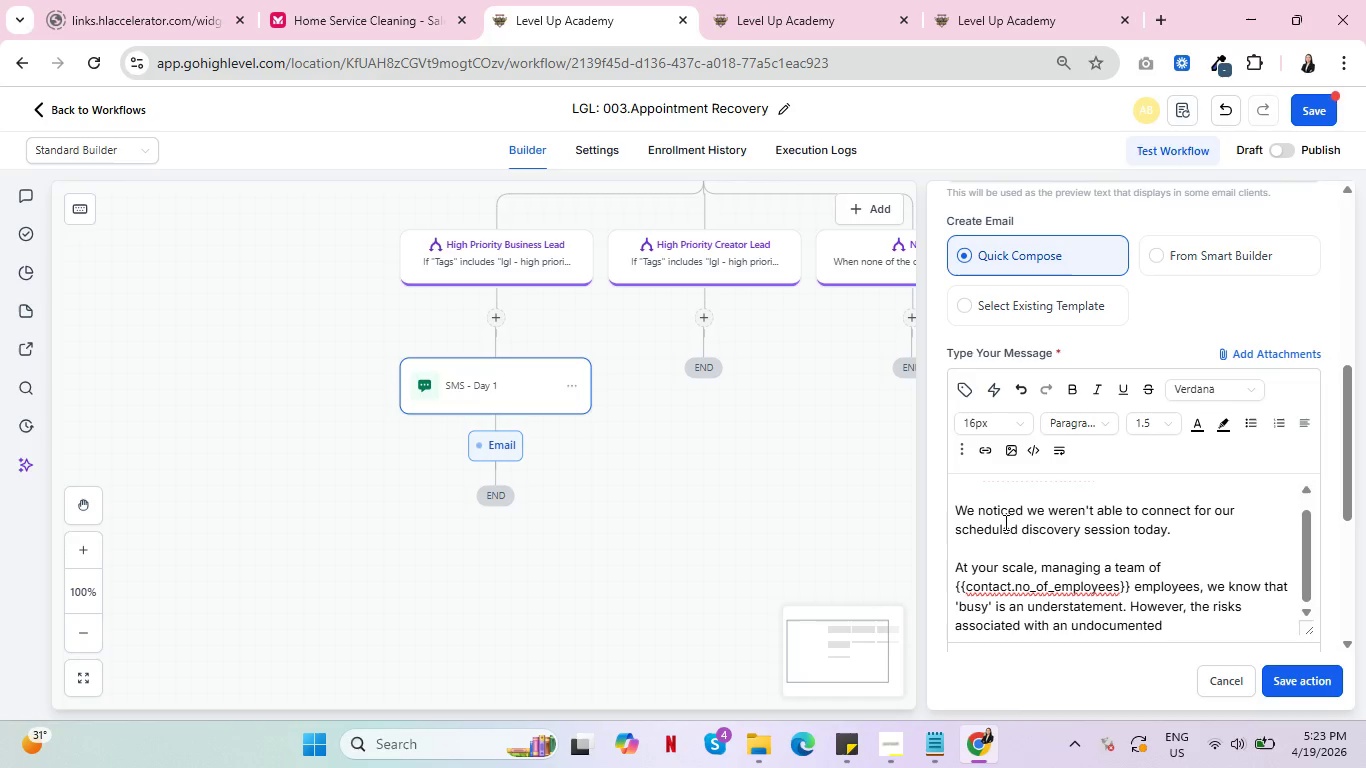 
type(succession plan don't pause fr)
key(Backspace)
type(or a busy schedule.)
 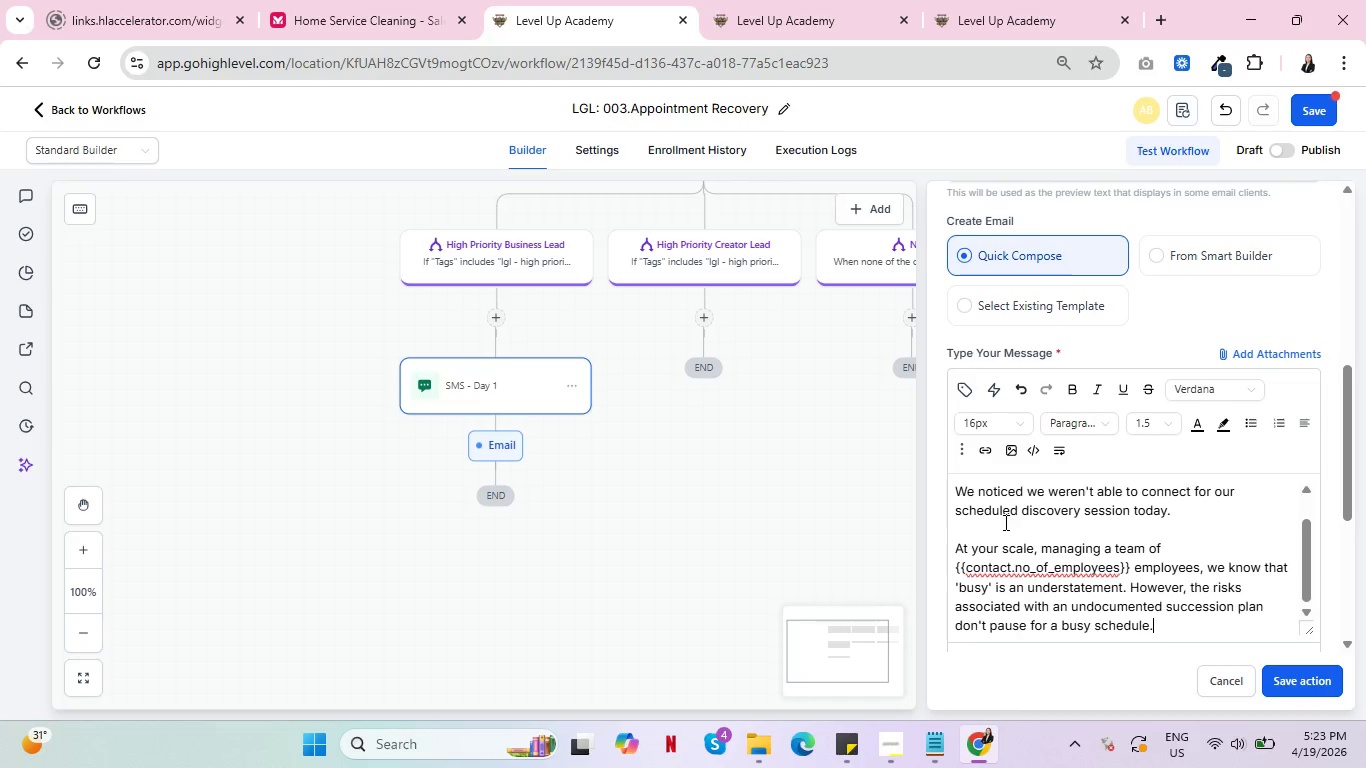 
key(Enter)
 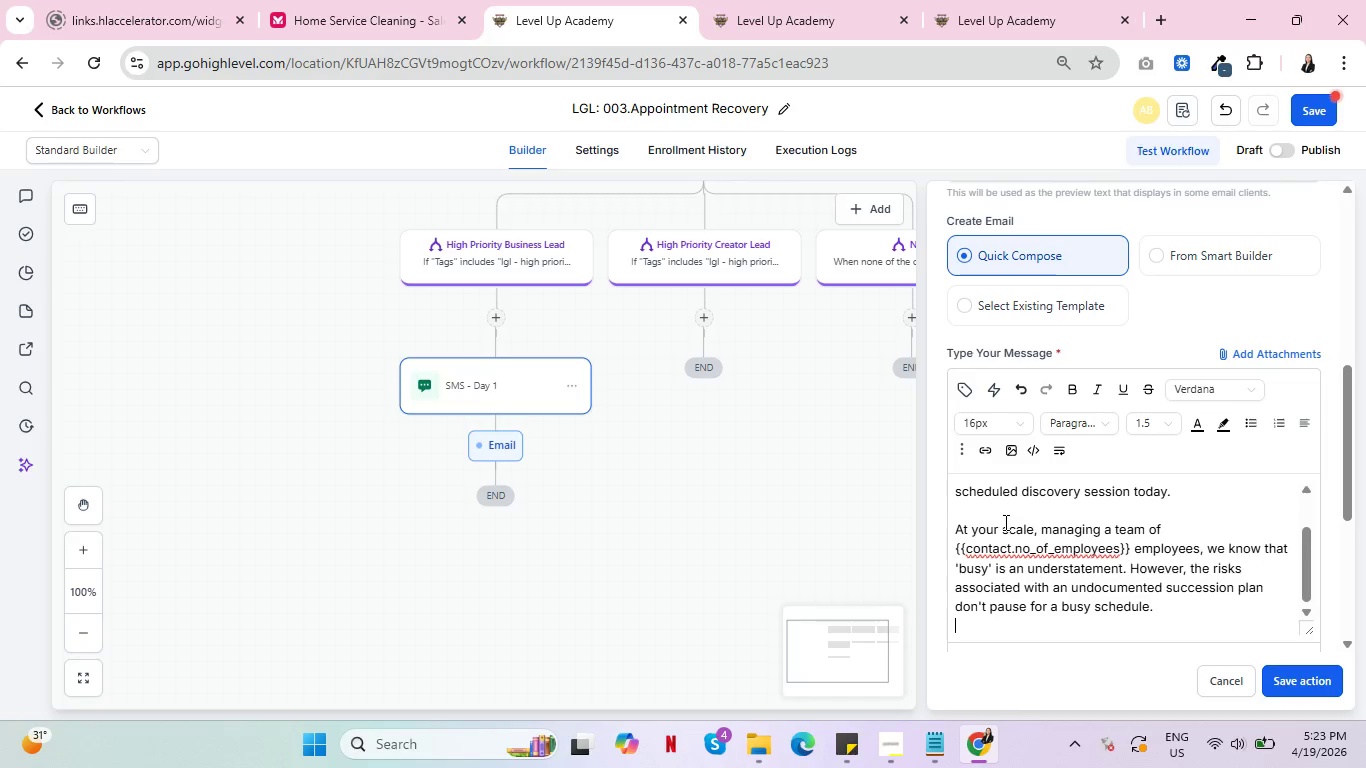 
key(Enter)
 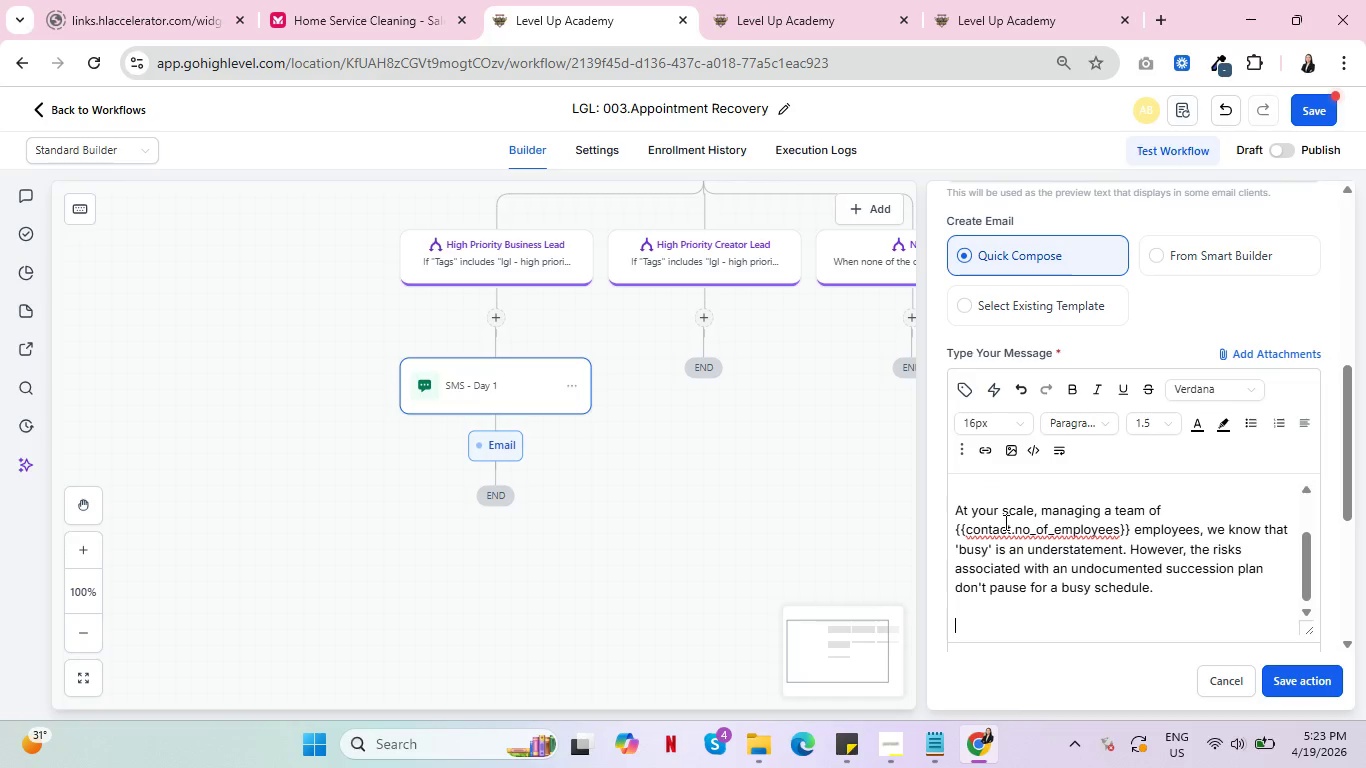 
type(Becuase )
key(Backspace)
key(Backspace)
key(Backspace)
key(Backspace)
key(Backspace)
type(ause your file is flagged a)
key(Backspace)
type(for Priority Business Review, I have kept your audit )
 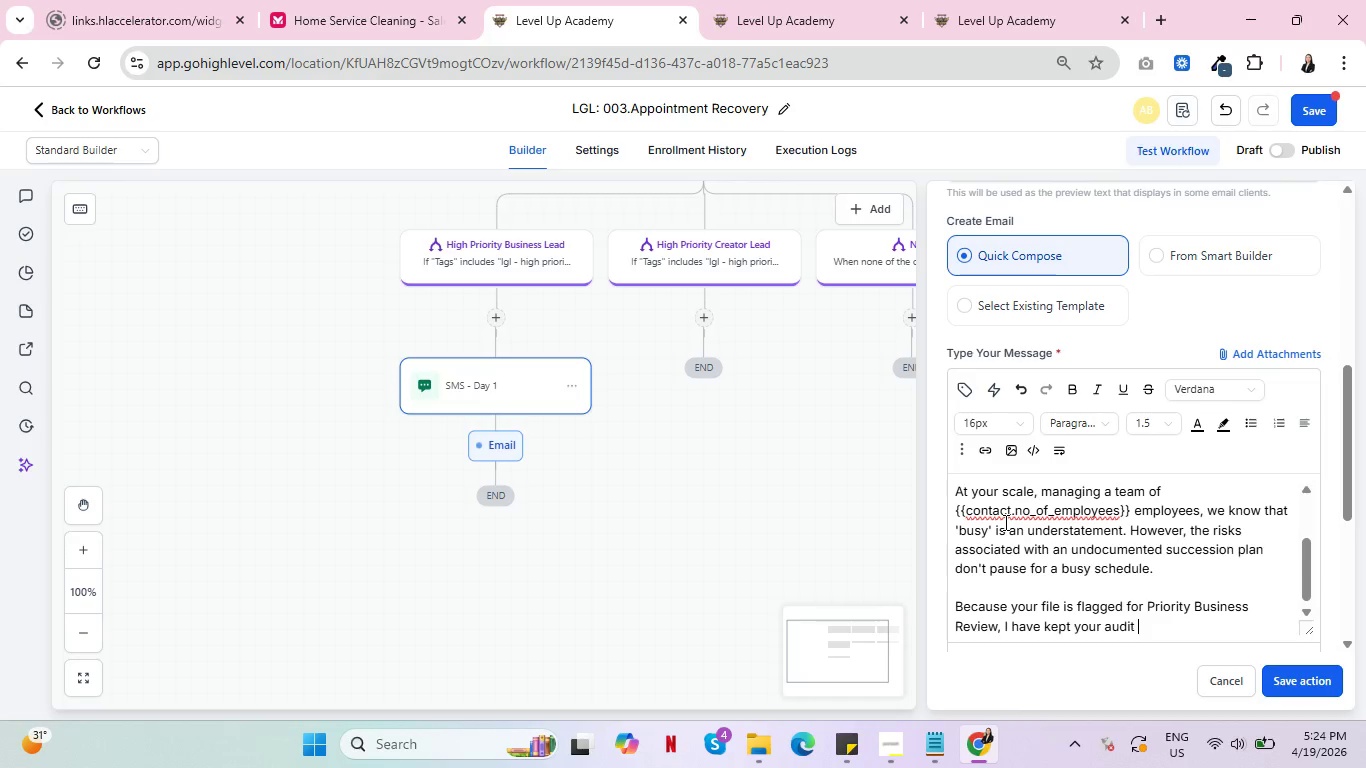 
type(open for the nec)
key(Backspace)
type(xt 48 hours. Please use this proc)
key(Backspace)
key(Backspace)
type(ic)
key(Backspace)
type(vate link to slect)
key(Backspace)
key(Backspace)
key(Backspace)
key(Backspace)
type(elect a new time that fits your current es)
key(Backspace)
type(xecutive schedule:)
 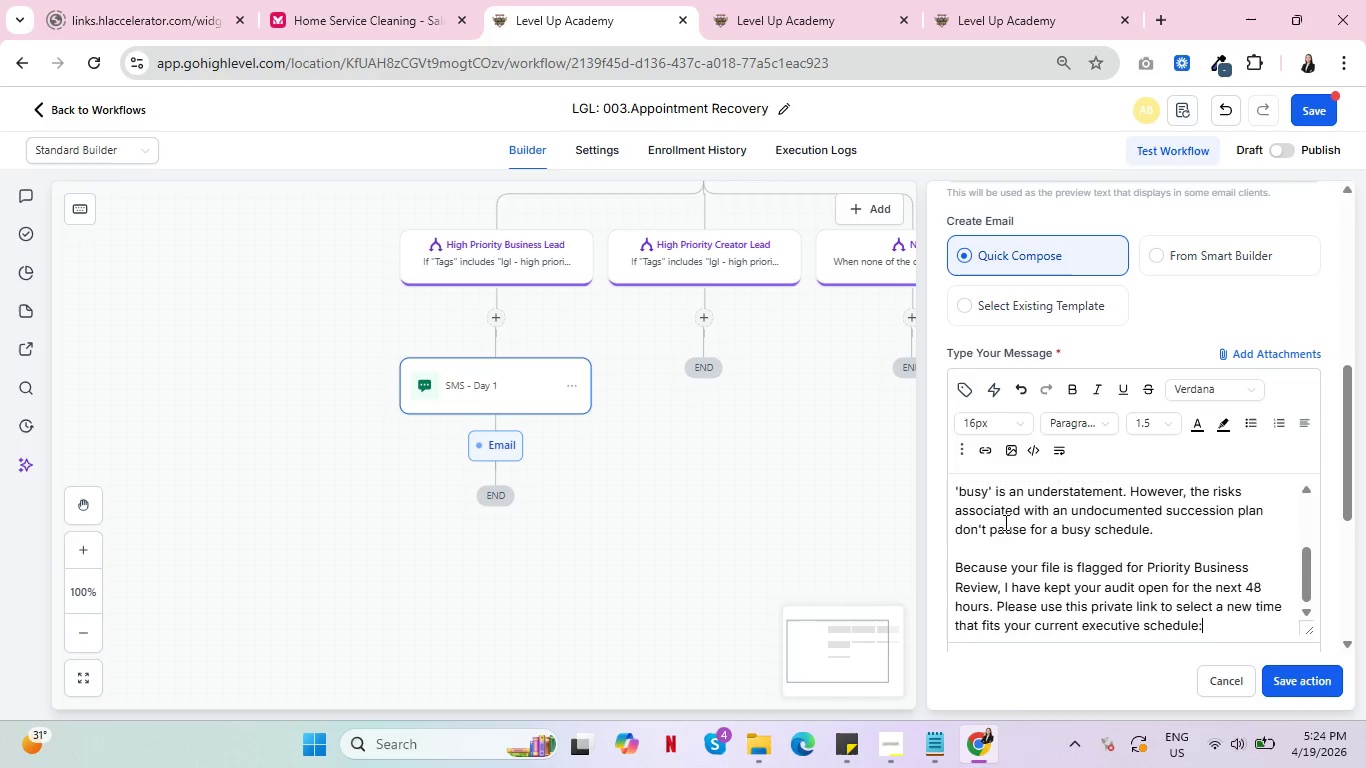 
key(Enter)
 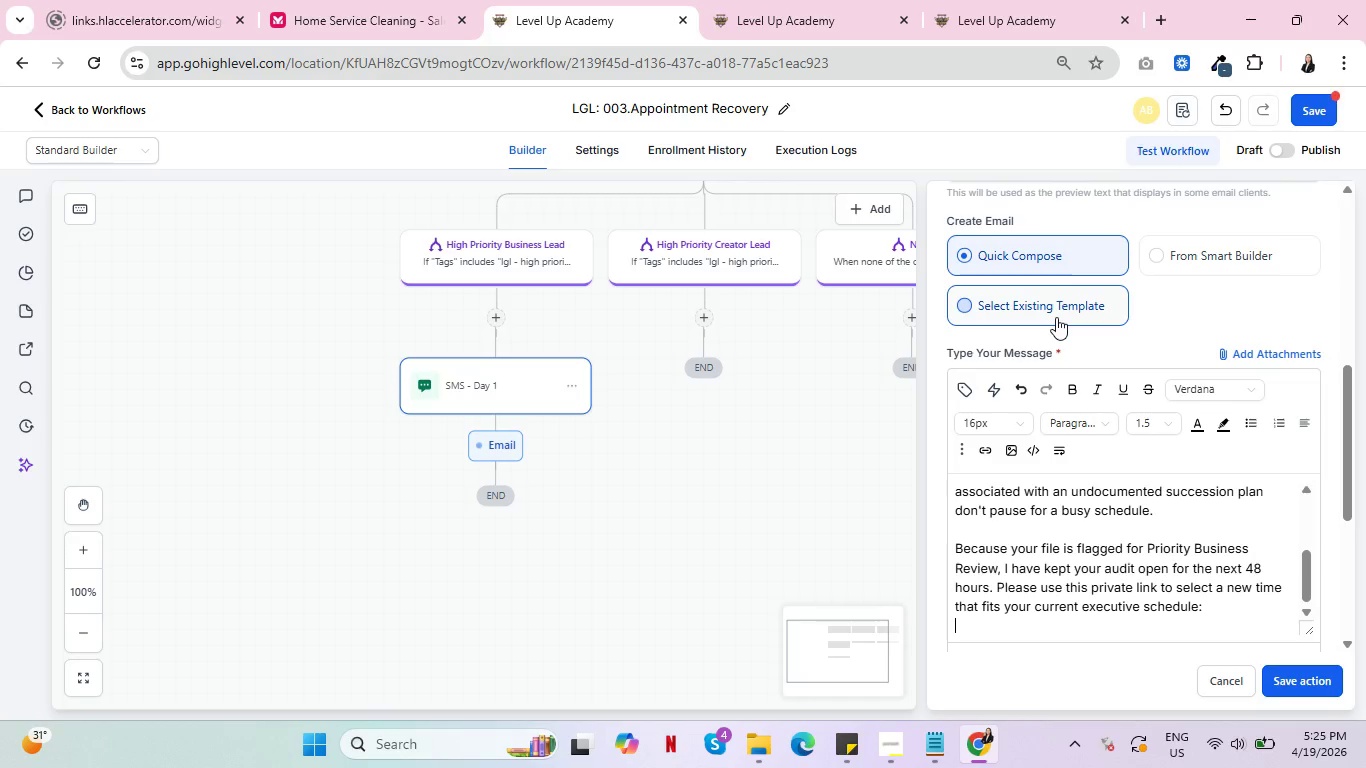 
wait(50.83)
 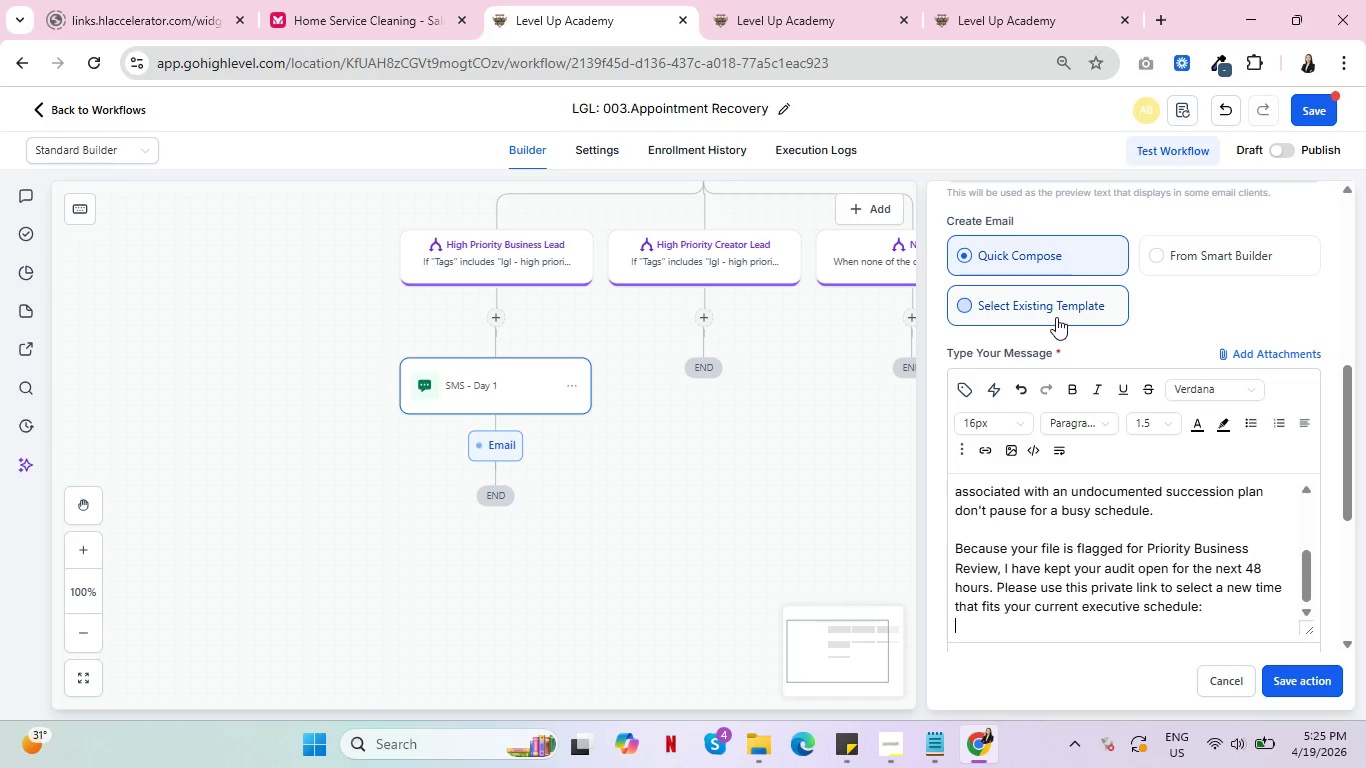 
mouse_move([1021, 584])
 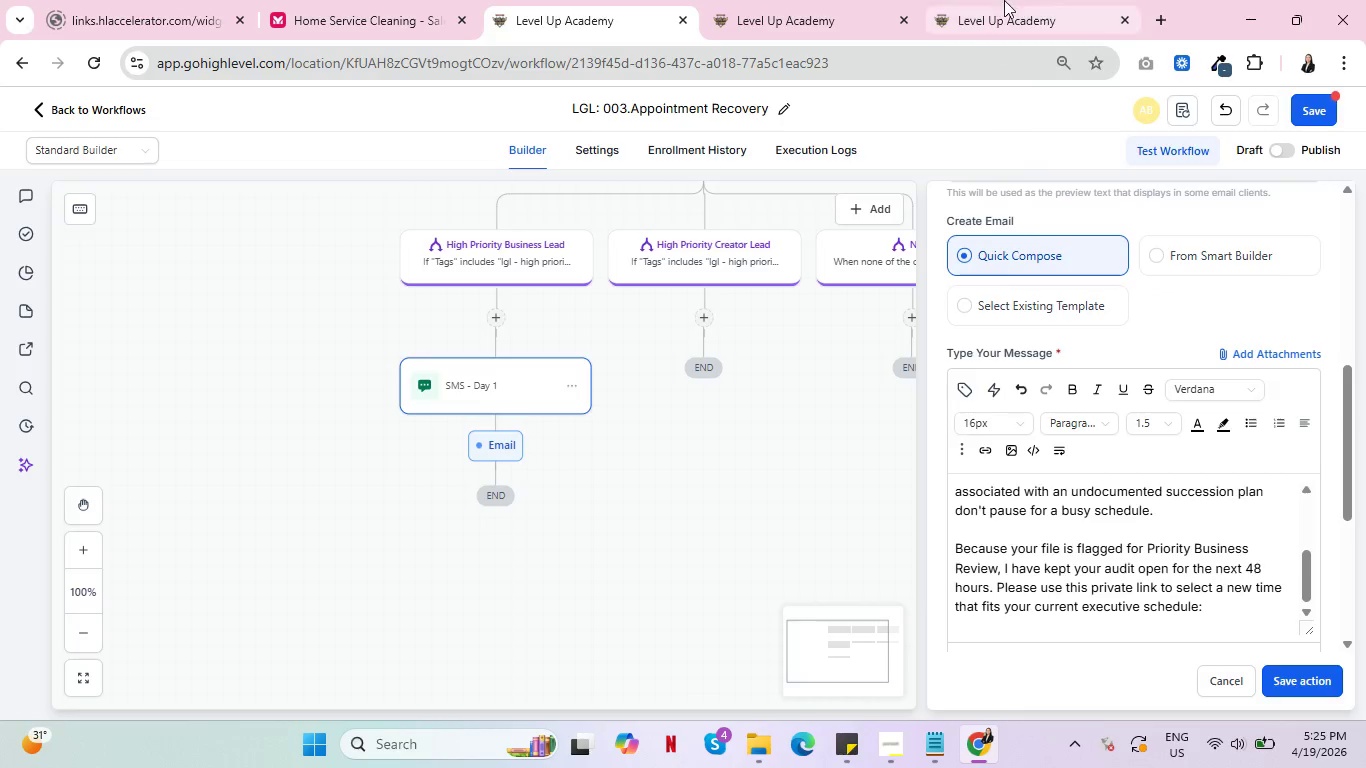 
left_click([1004, 0])
 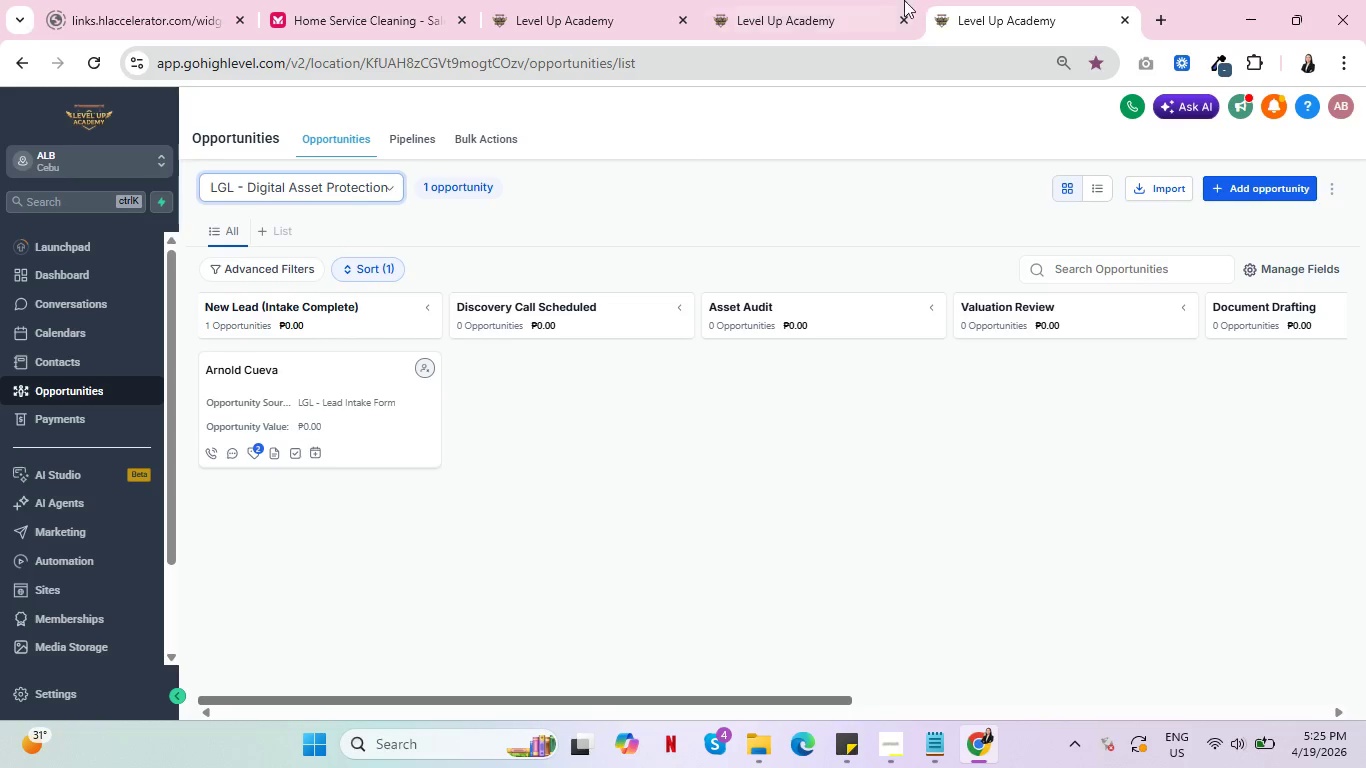 
left_click([843, 0])
 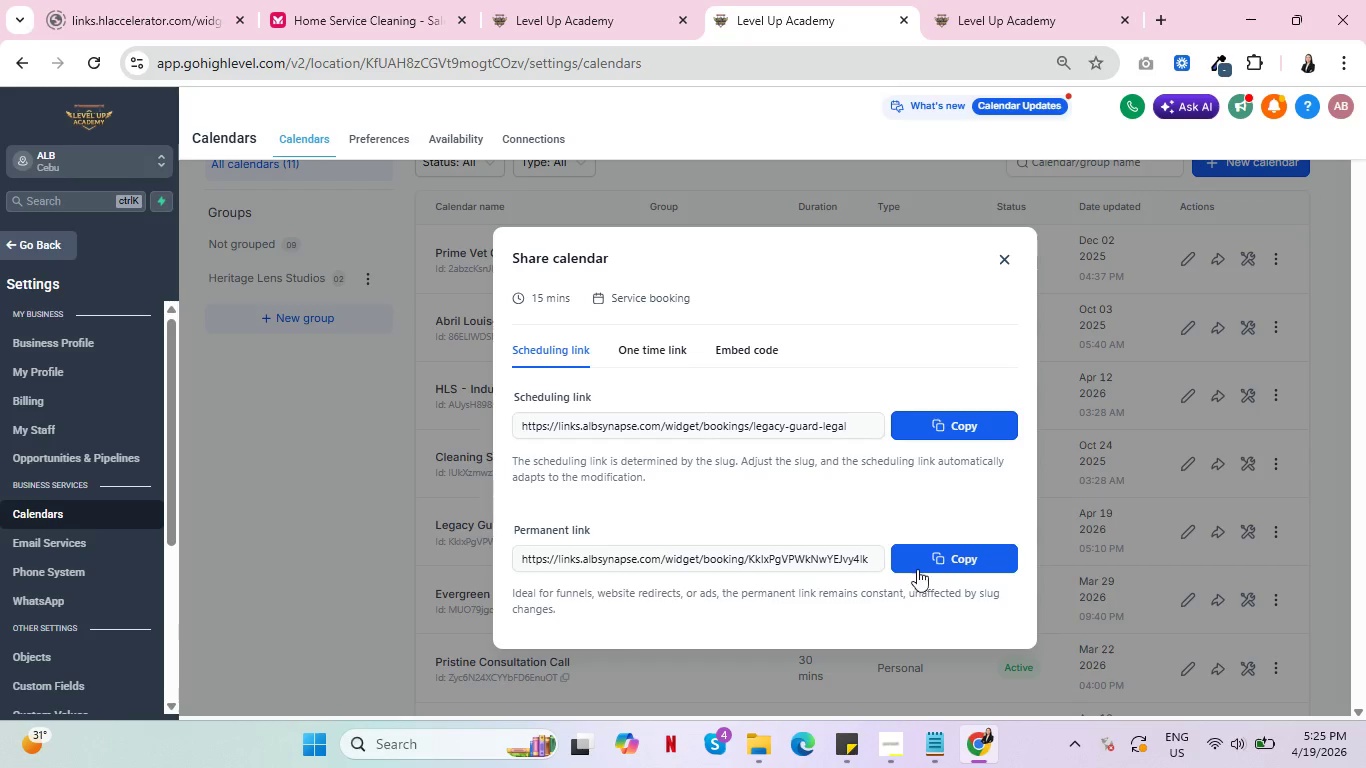 
left_click([928, 558])
 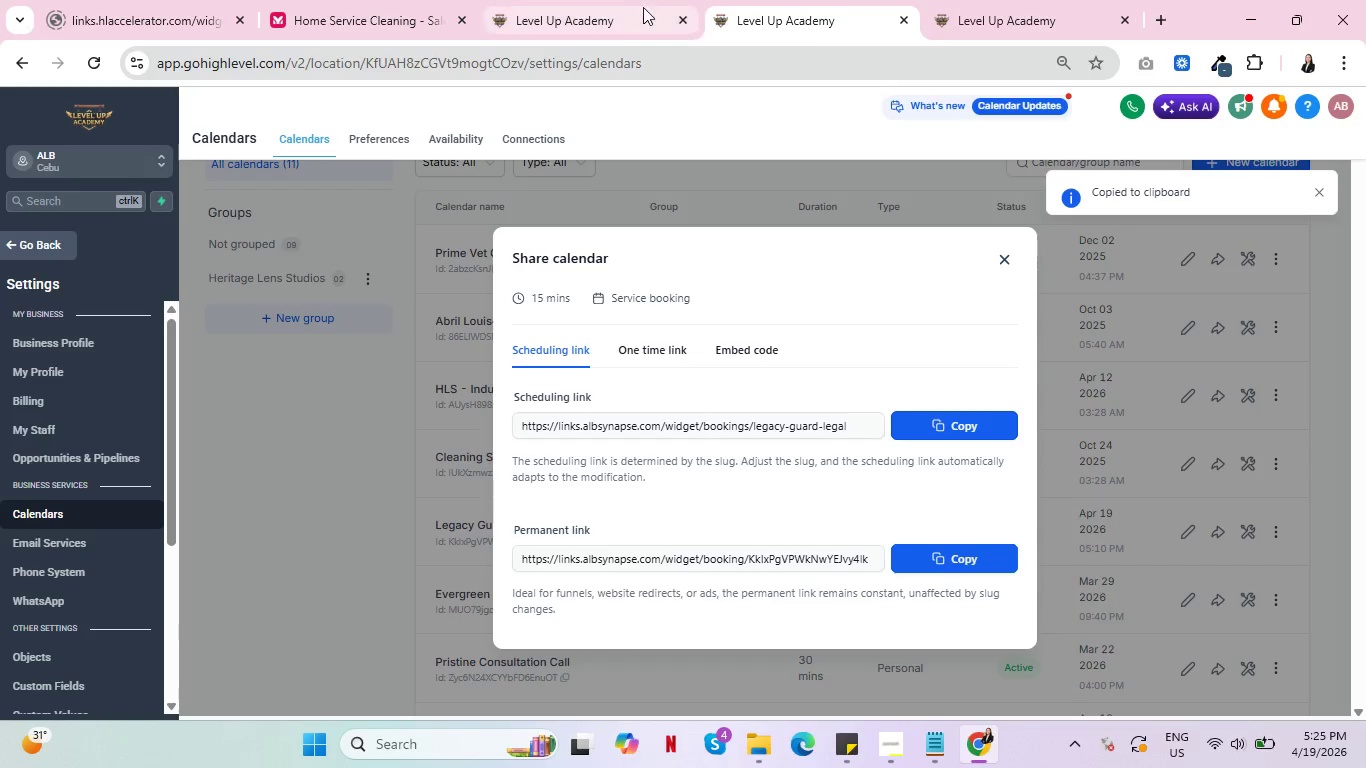 
left_click([634, 4])
 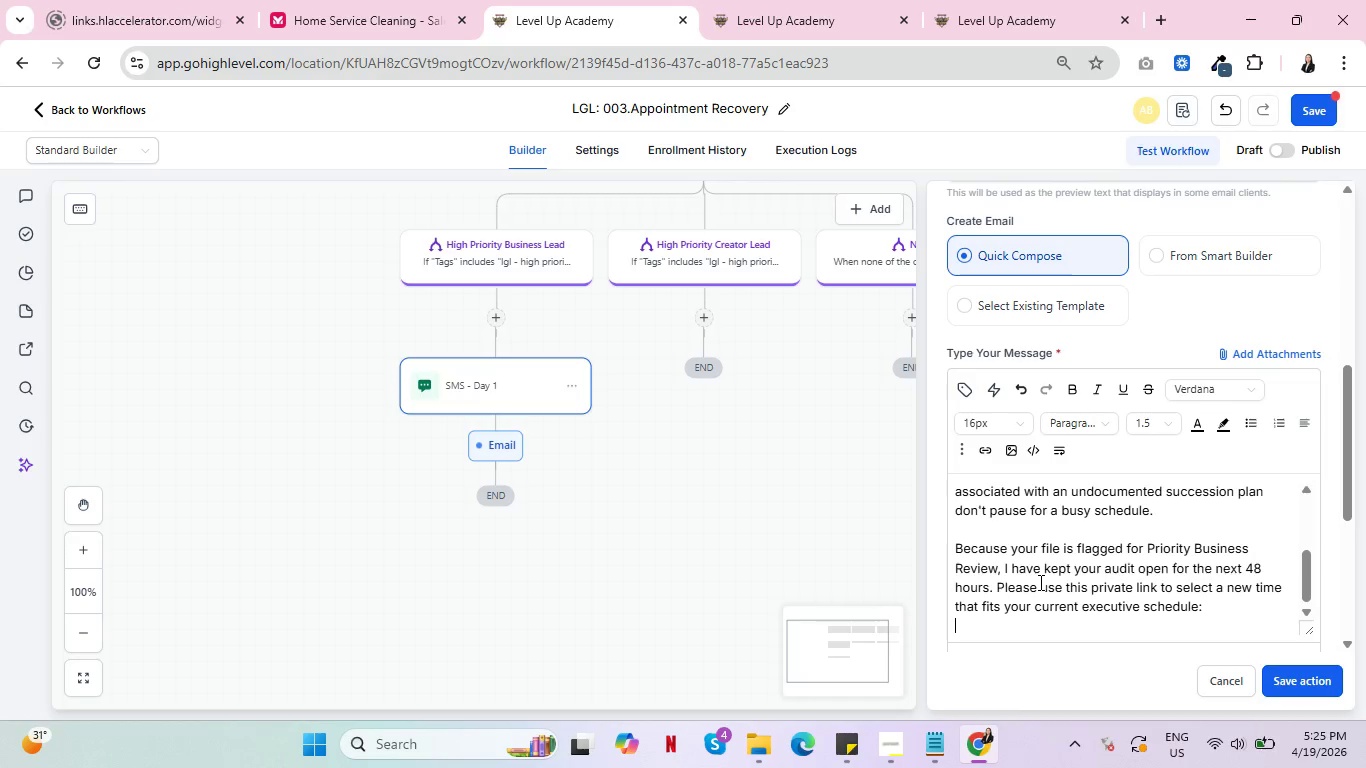 
wait(11.75)
 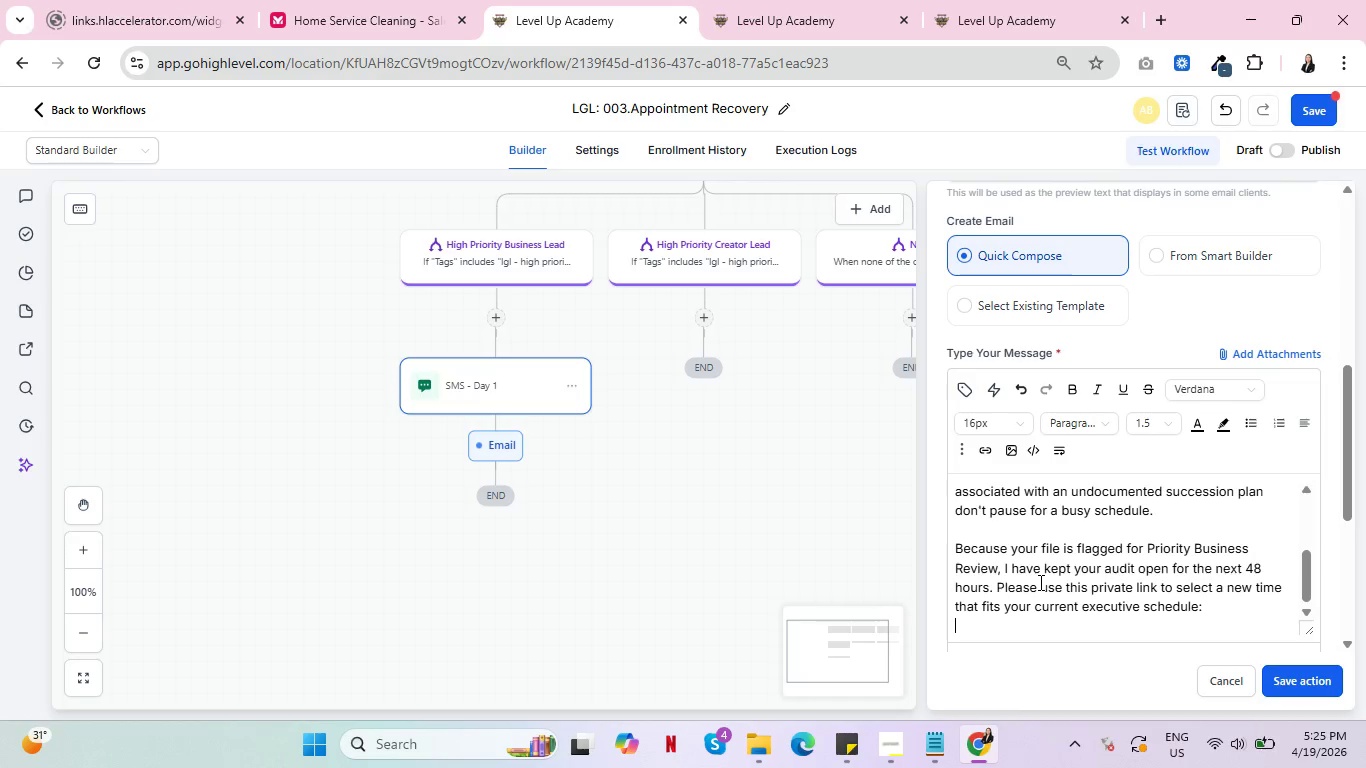 
scroll: coordinate [1057, 568], scroll_direction: up, amount: 5.0
 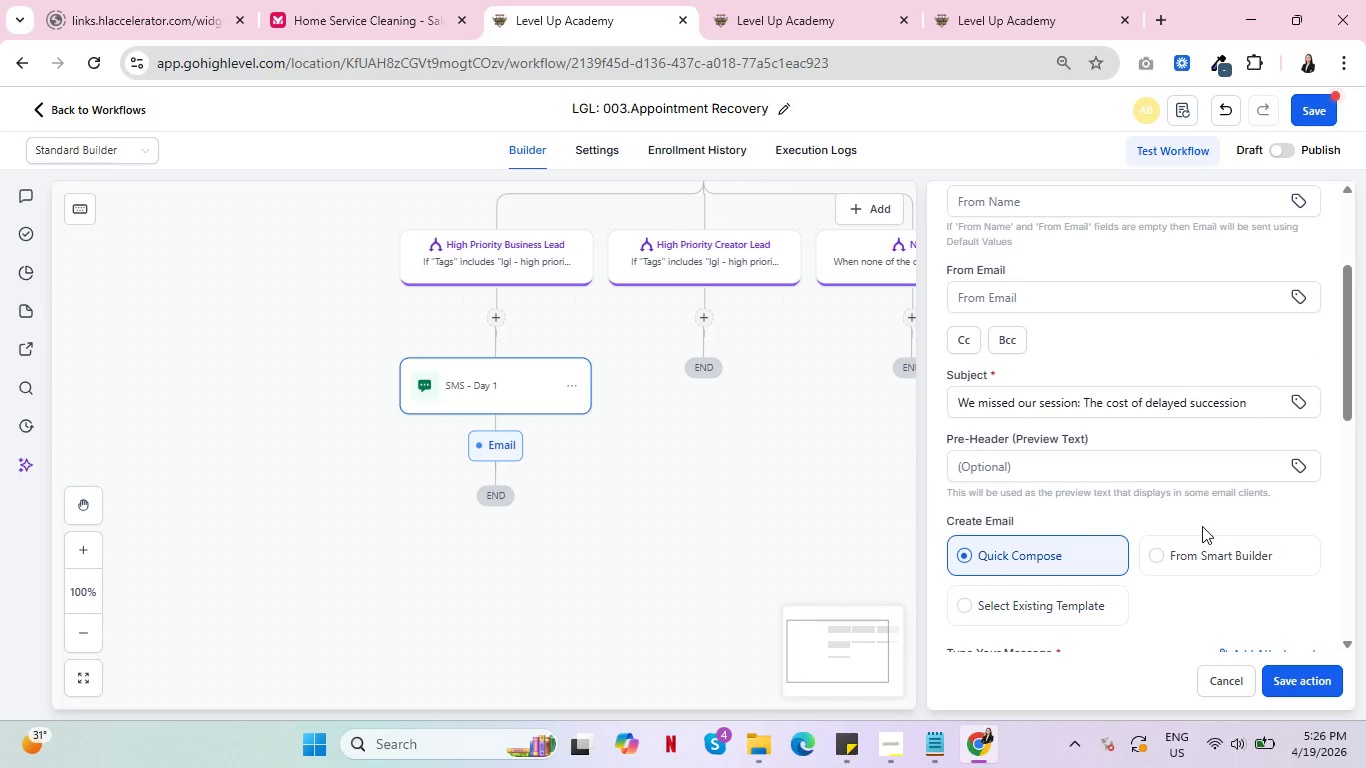 
scroll: coordinate [1158, 503], scroll_direction: down, amount: 8.0
 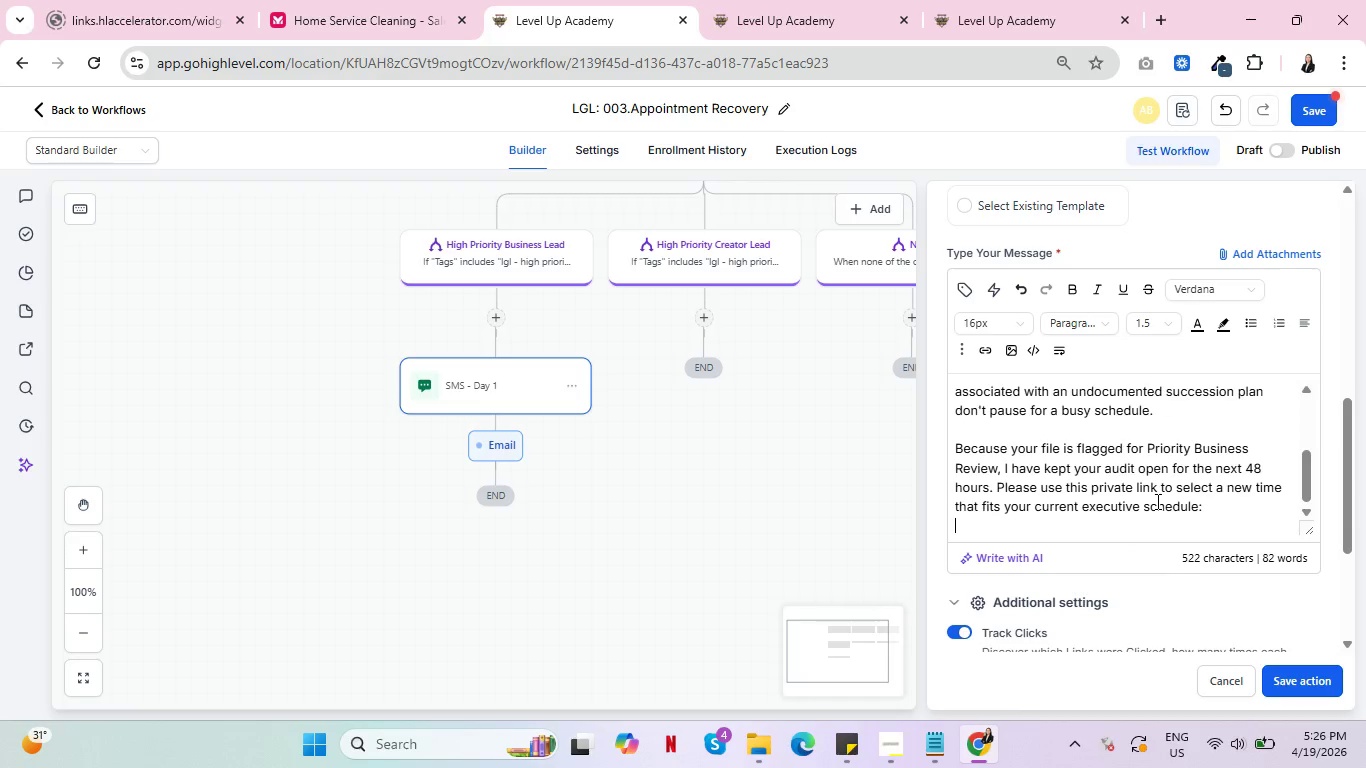 
hold_key(key=ShiftRight, duration=0.91)
 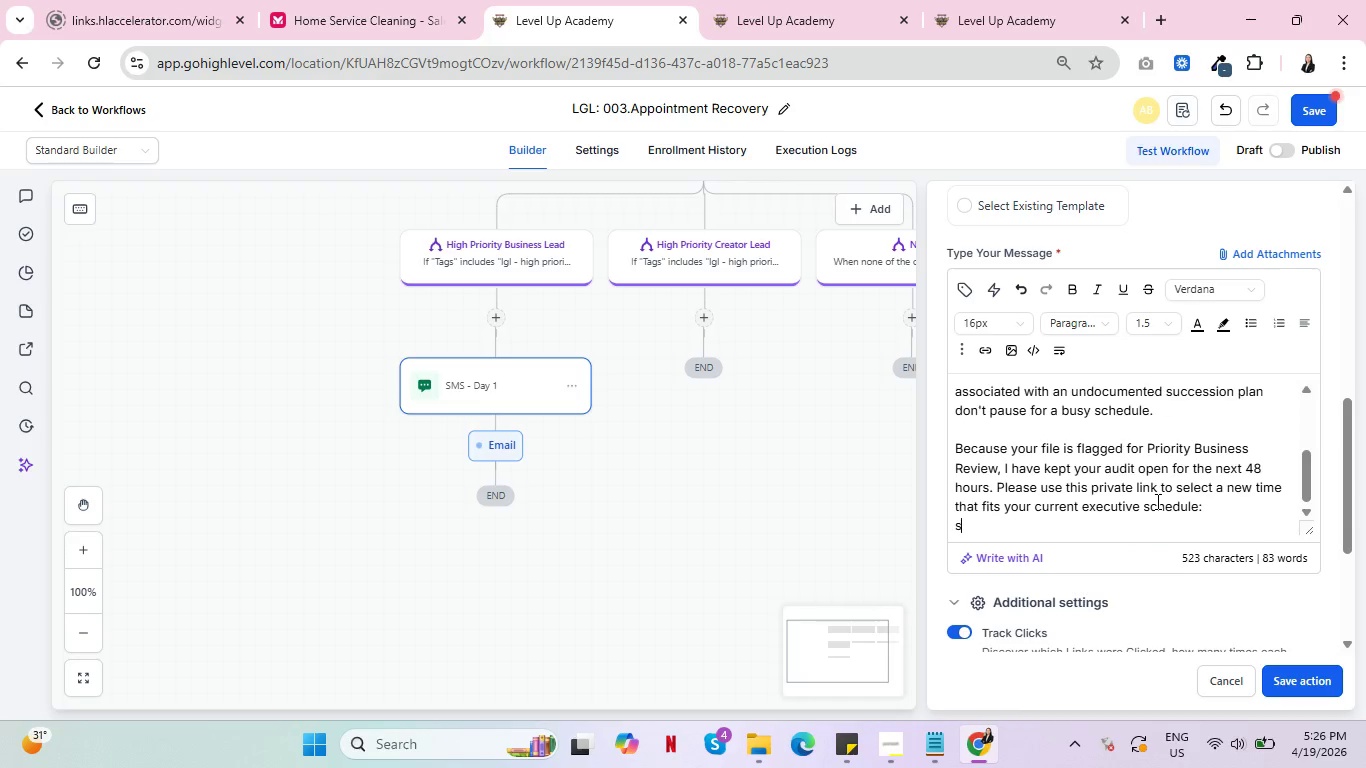 
type(s)
key(Backspace)
type(S)
key(Backspace)
type(Book here)
 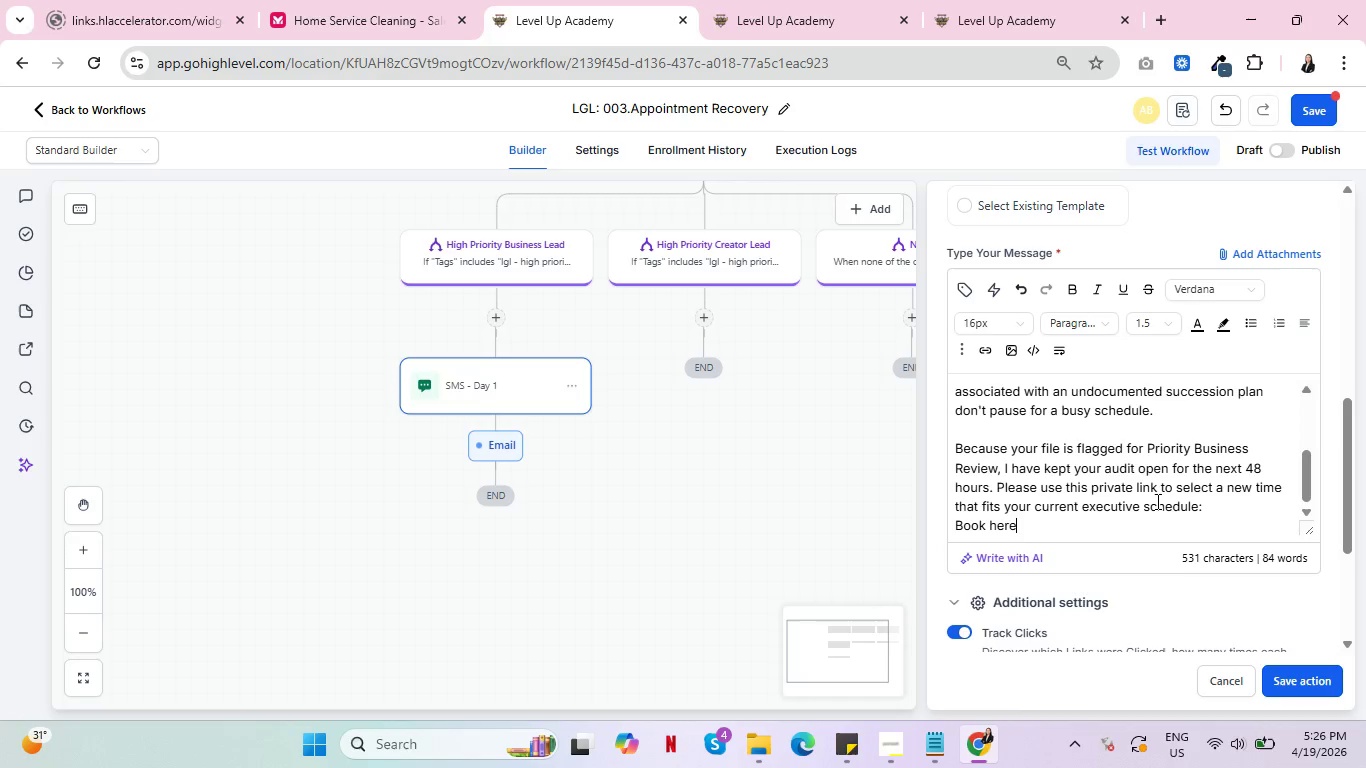 
left_click_drag(start_coordinate=[1025, 522], to_coordinate=[955, 522])
 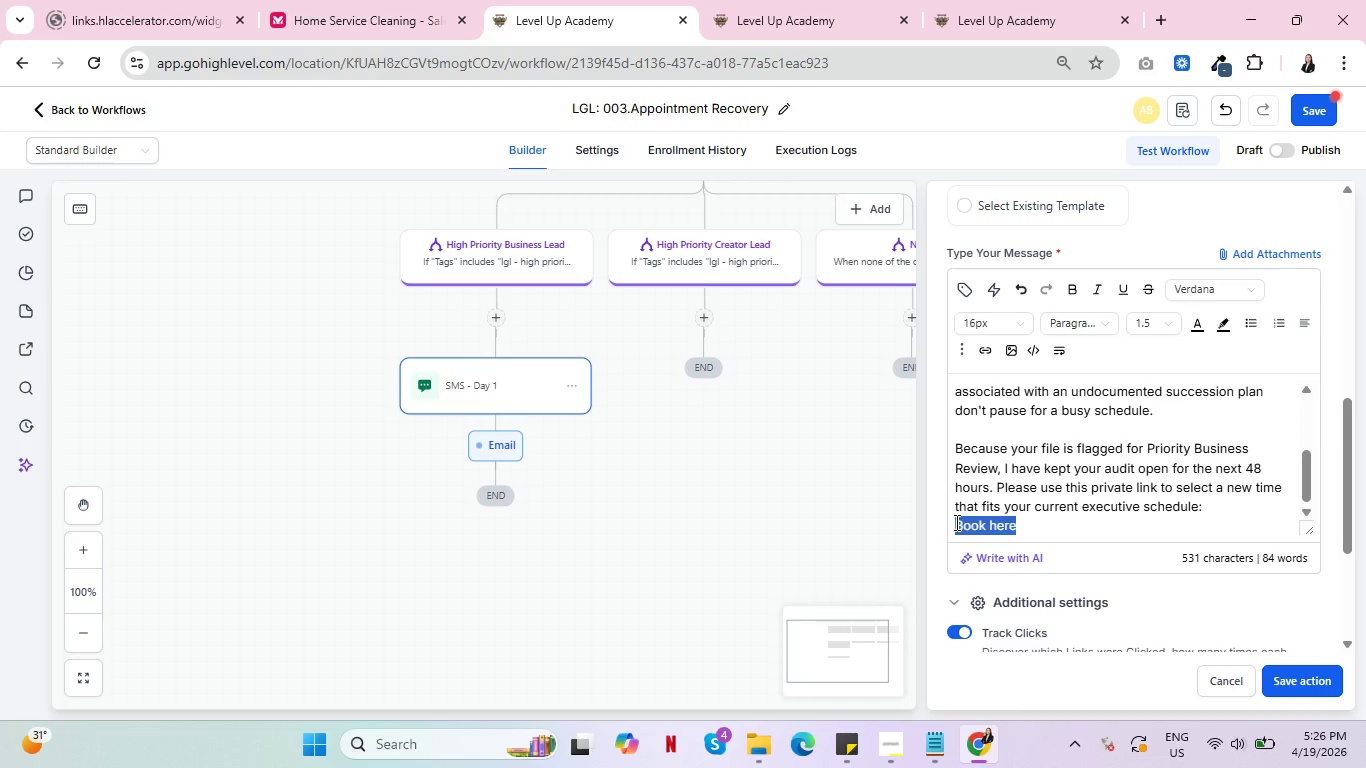 
key(Control+V)
 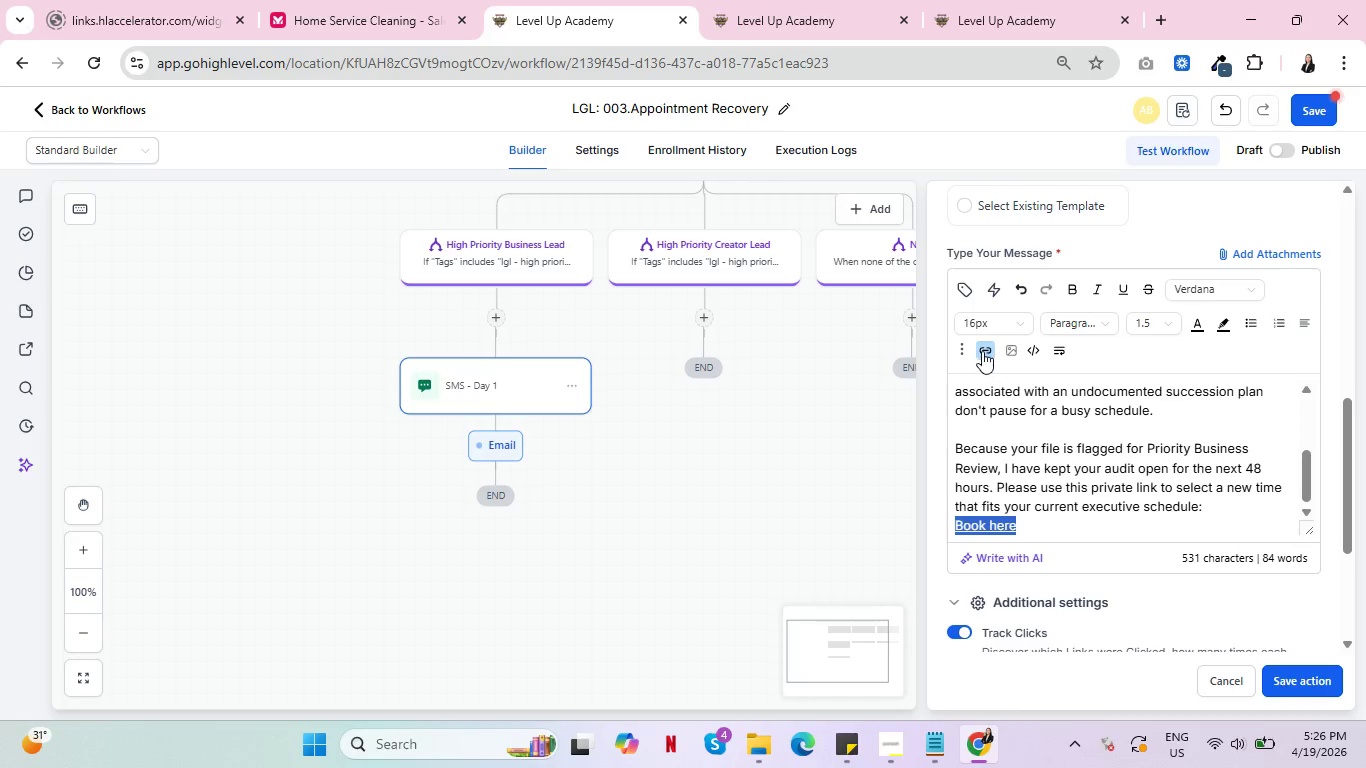 
left_click([982, 351])
 